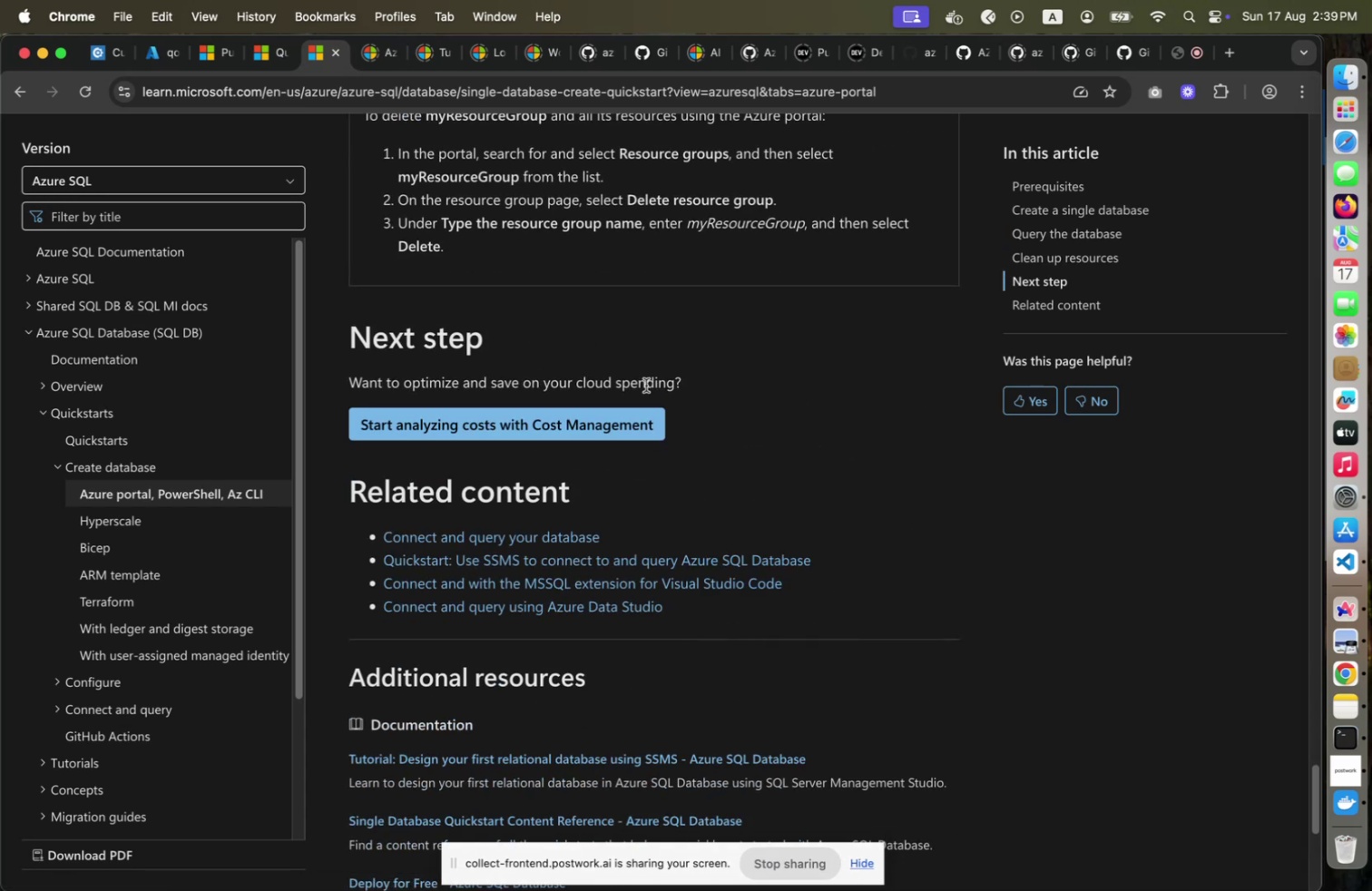 
scroll: coordinate [643, 381], scroll_direction: up, amount: 9.0
 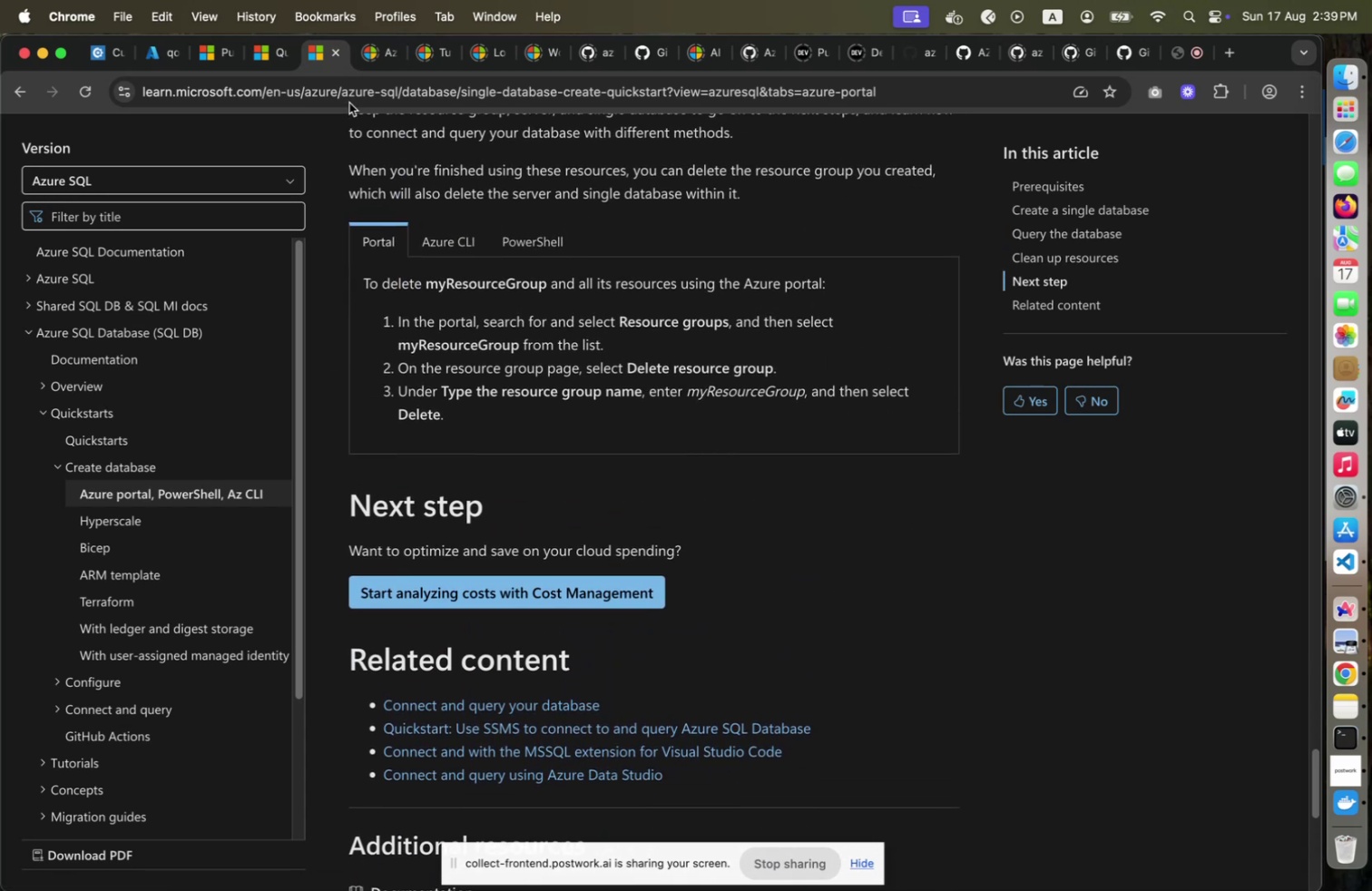 
left_click([333, 48])
 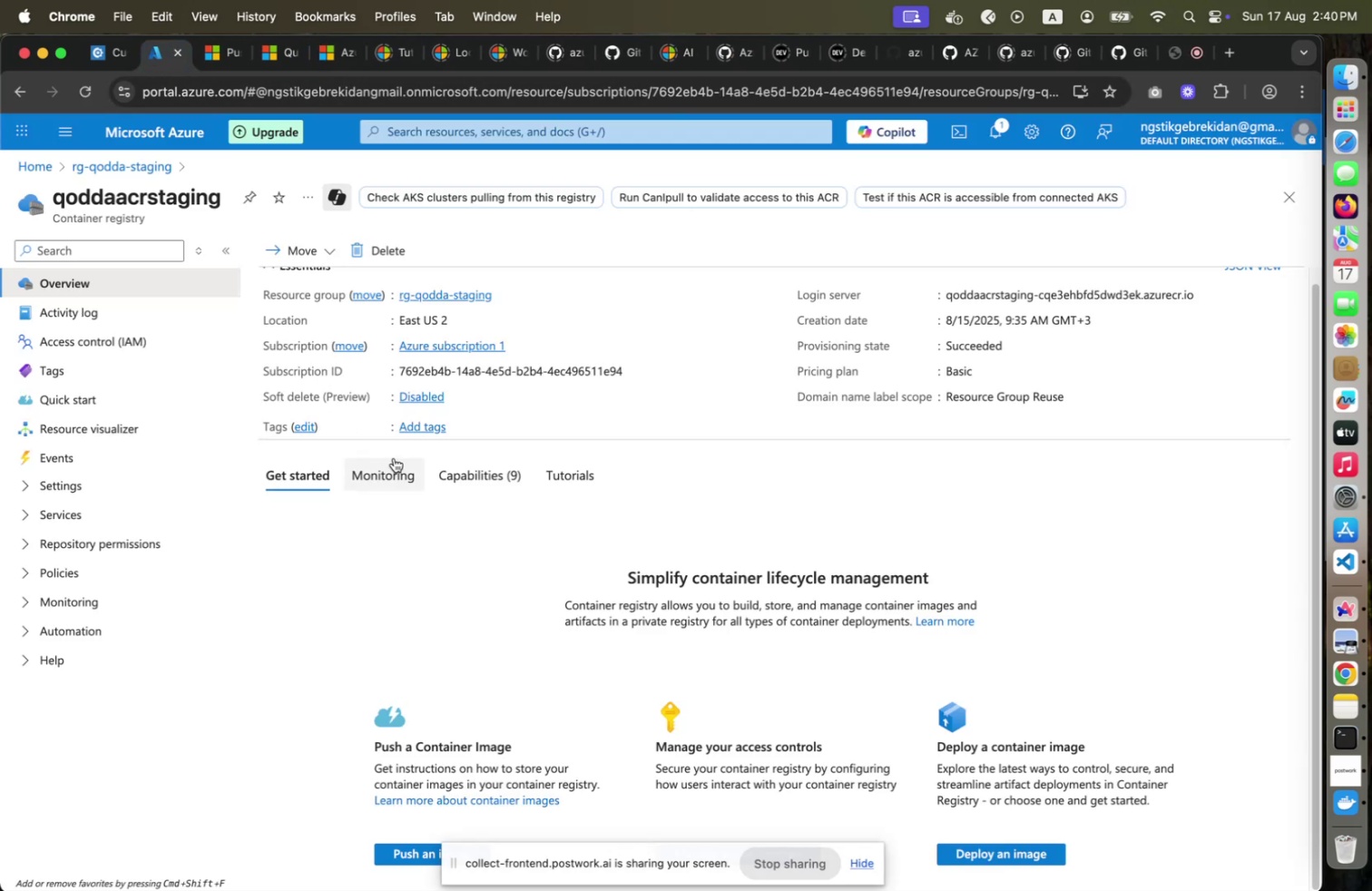 
wait(5.4)
 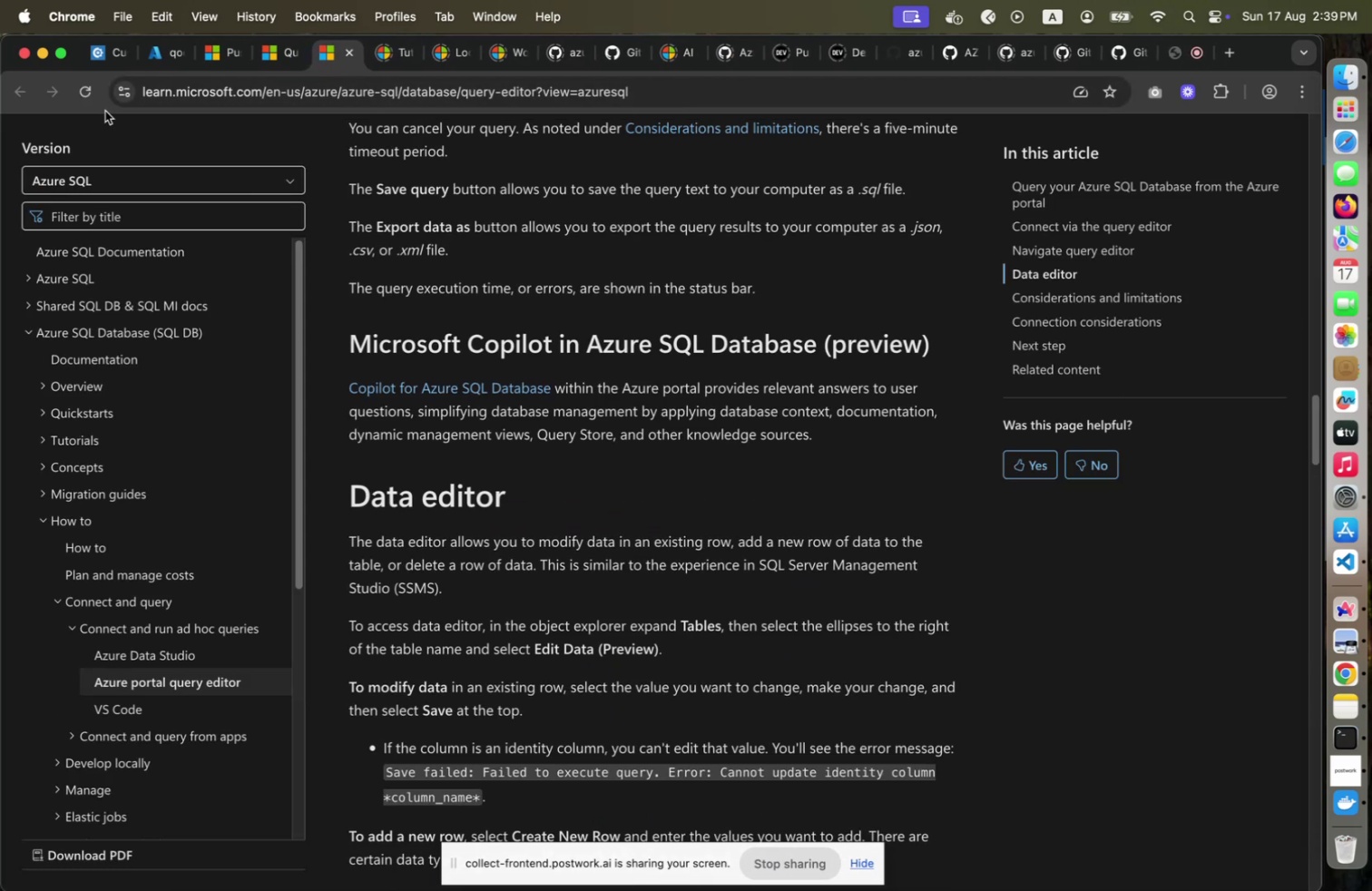 
mouse_move([1033, 164])
 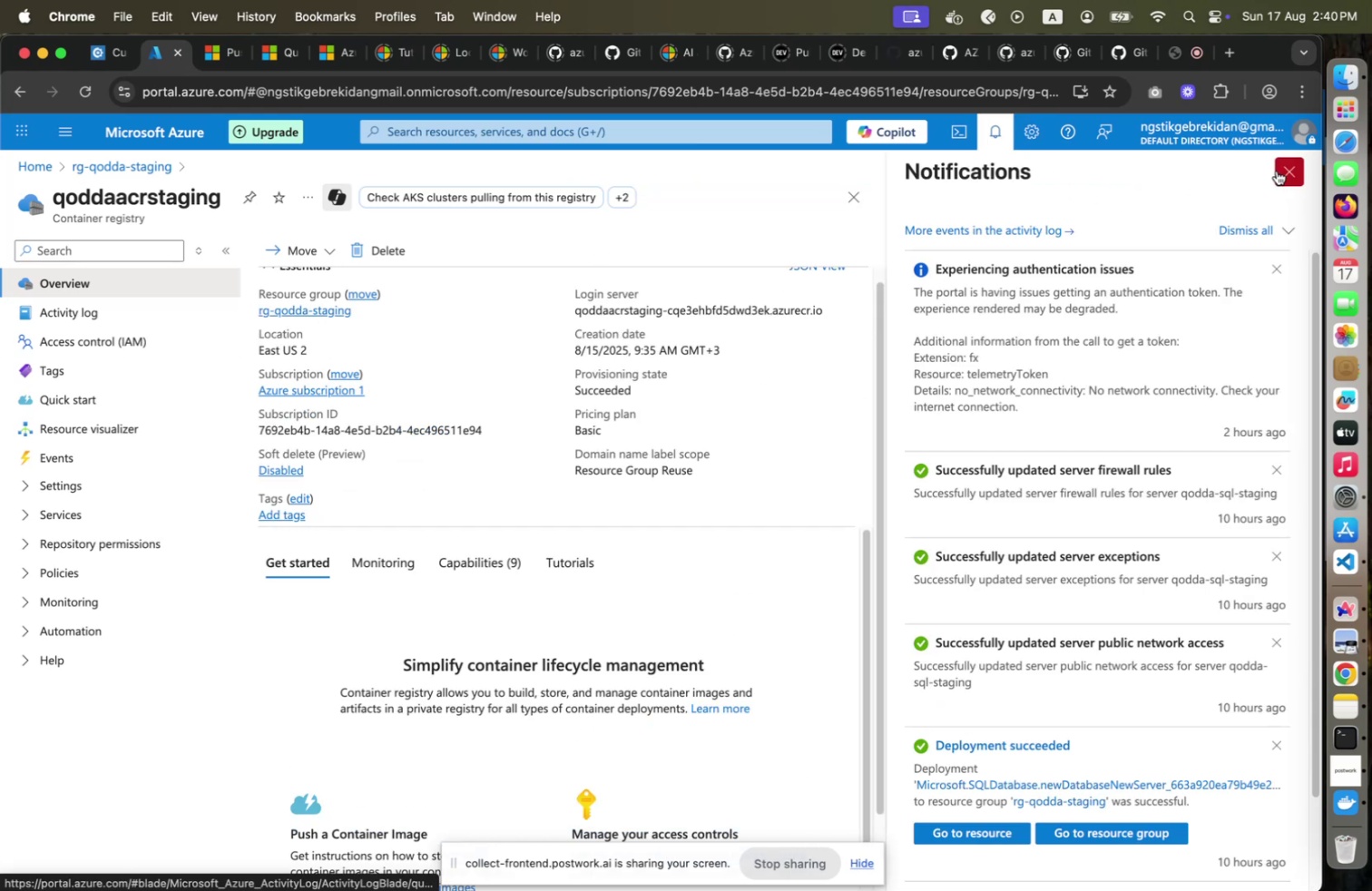 
left_click([1278, 171])
 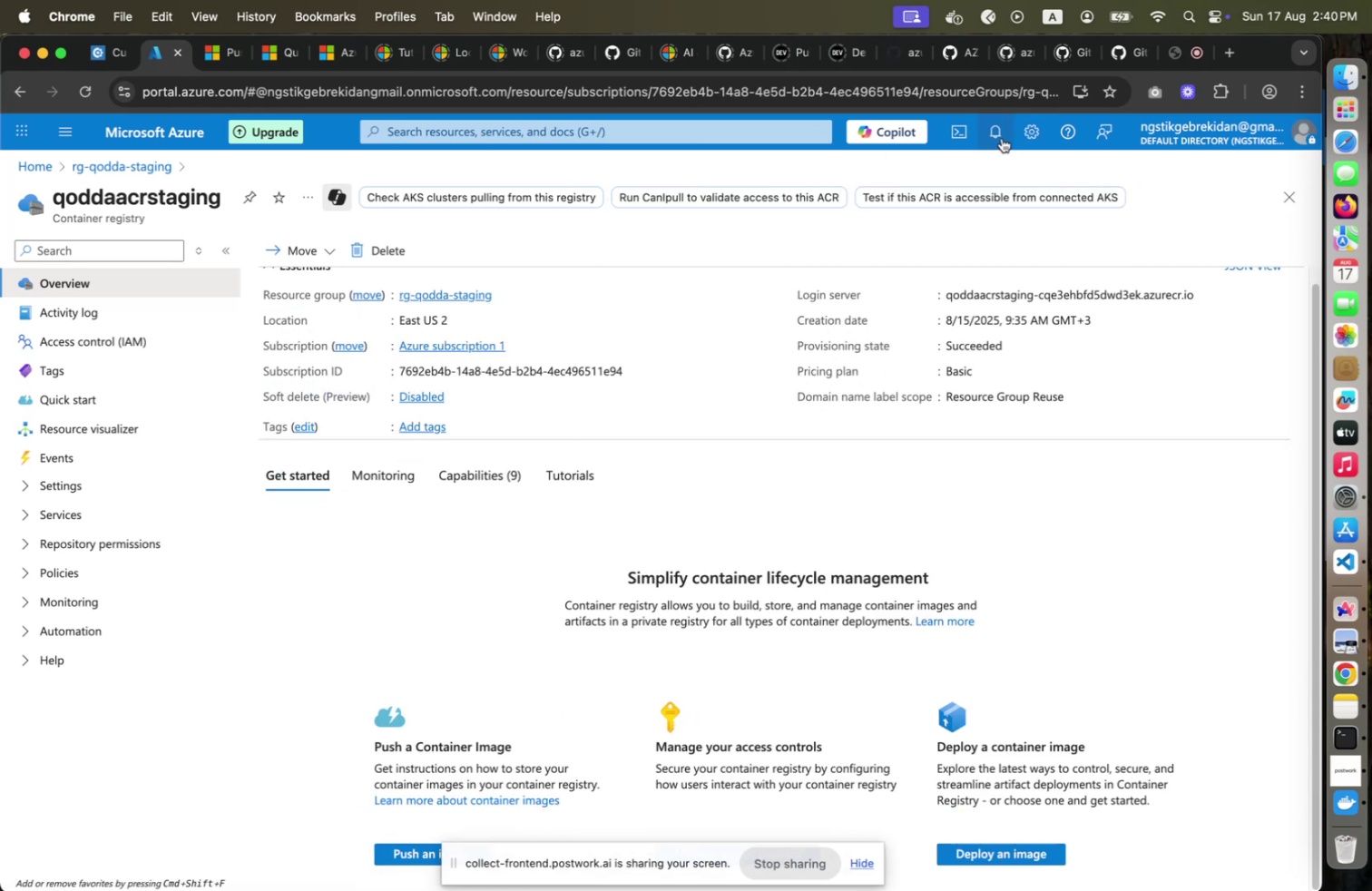 
left_click([1001, 137])
 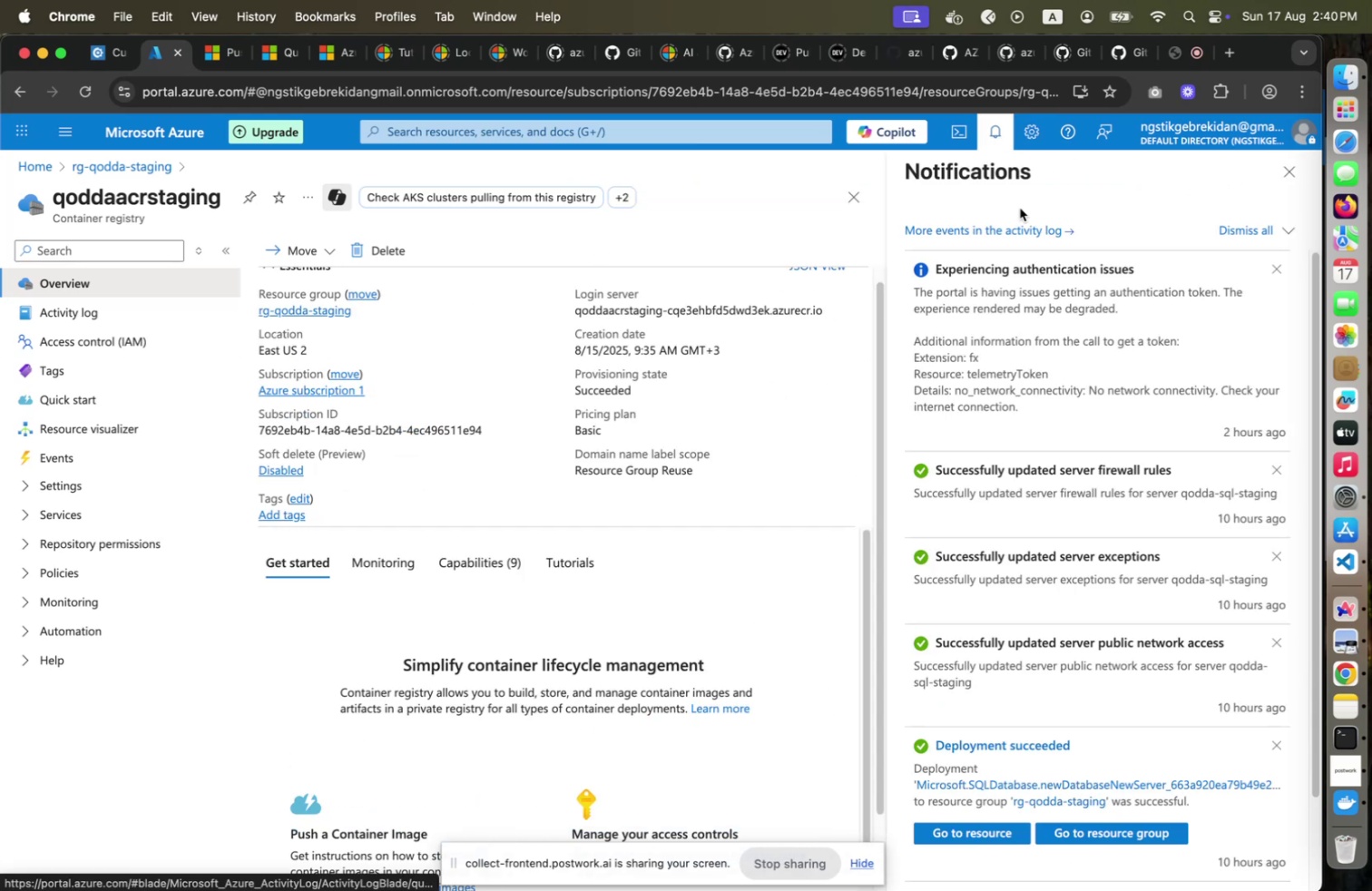 
scroll: coordinate [1069, 382], scroll_direction: down, amount: 16.0
 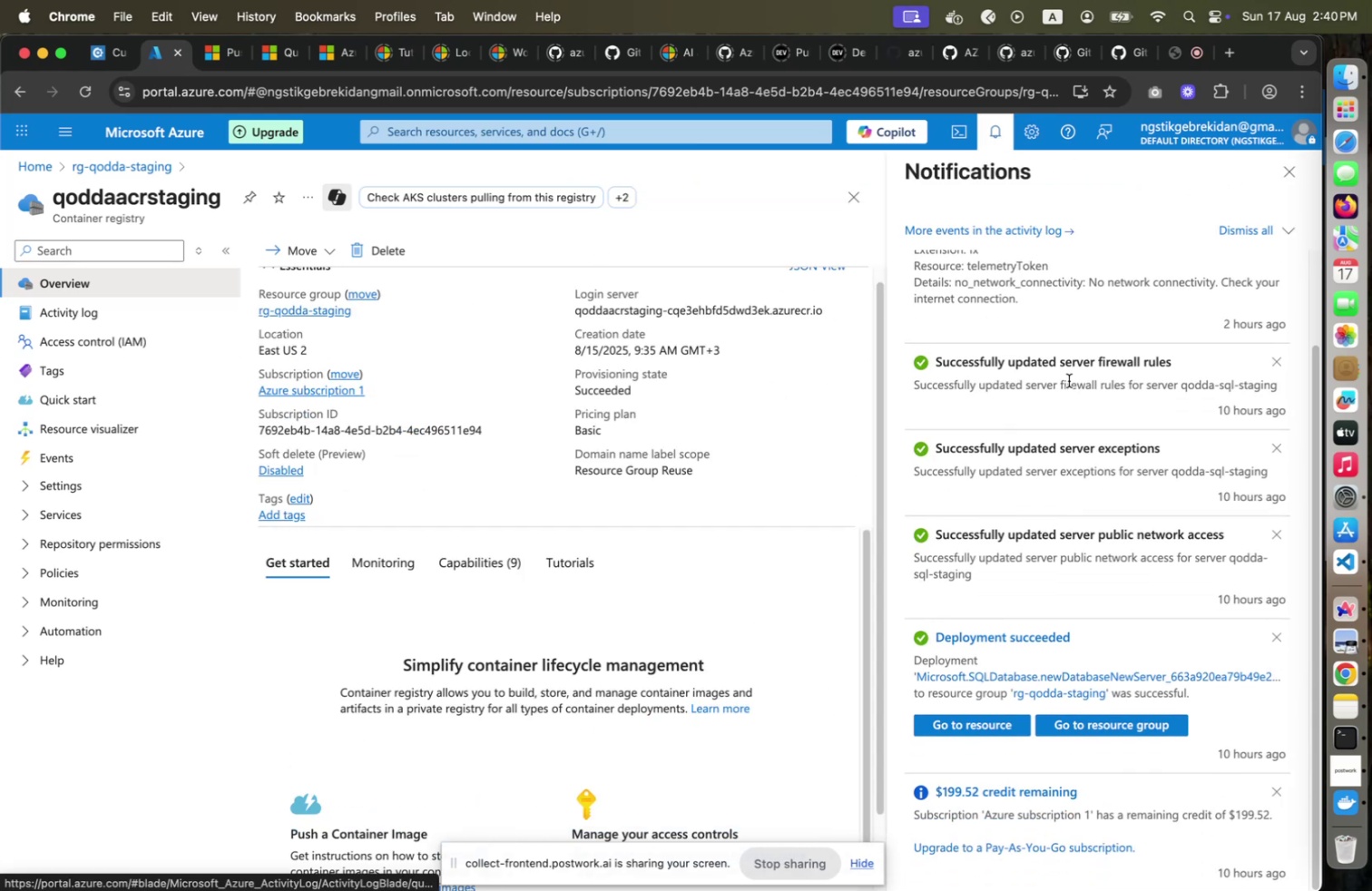 
scroll: coordinate [1069, 380], scroll_direction: up, amount: 13.0
 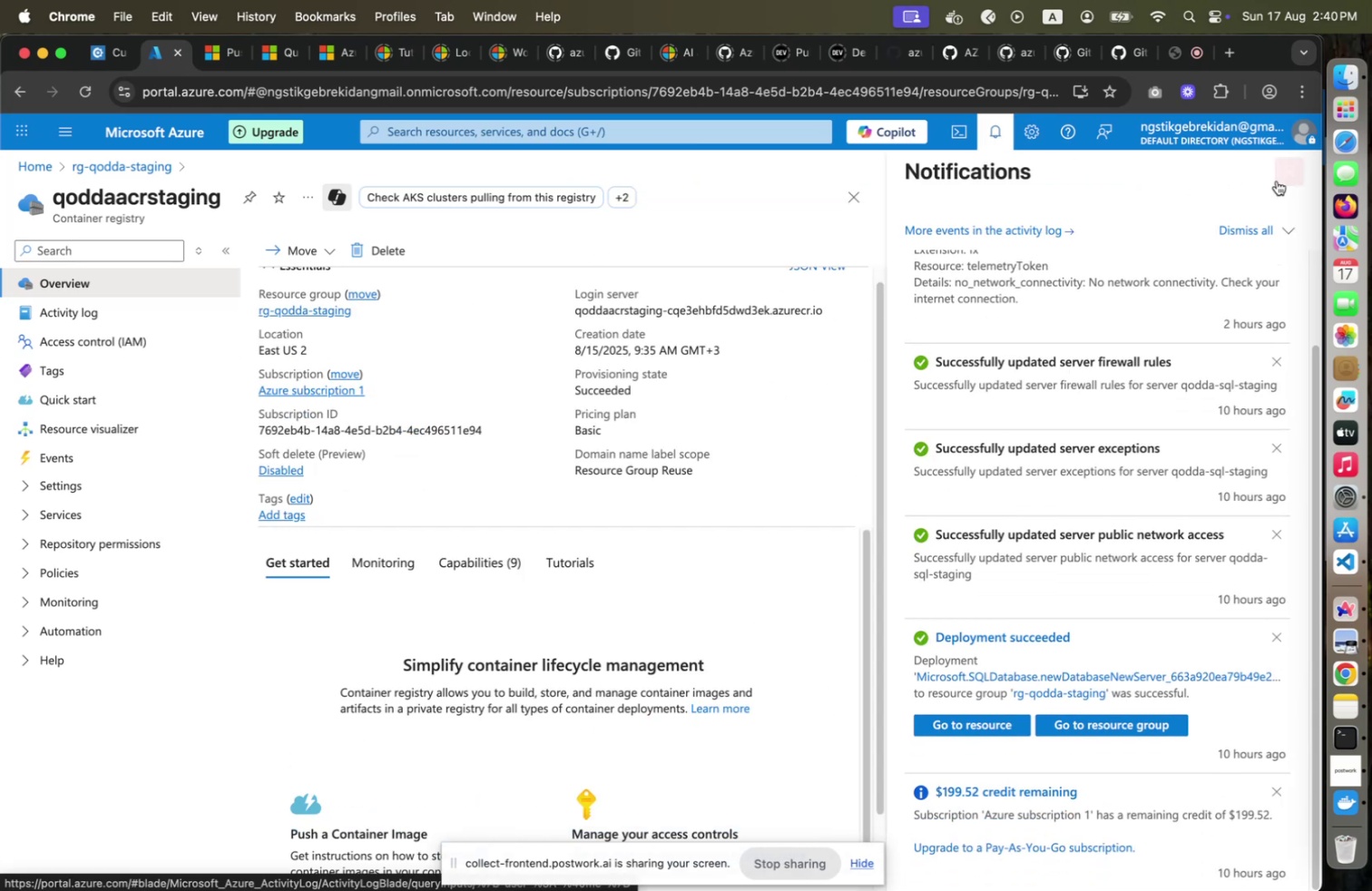 
left_click([1279, 175])
 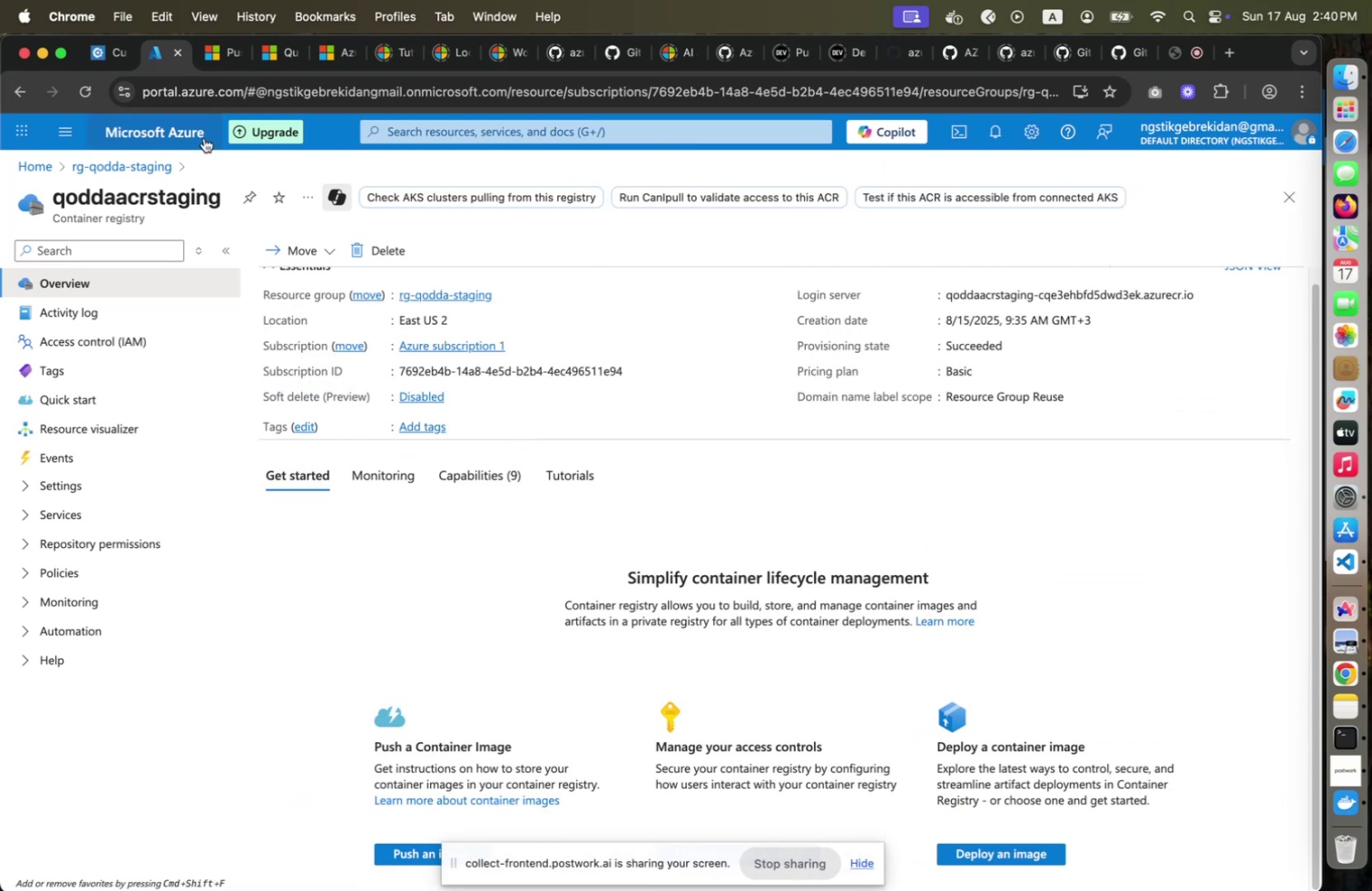 
left_click([178, 134])
 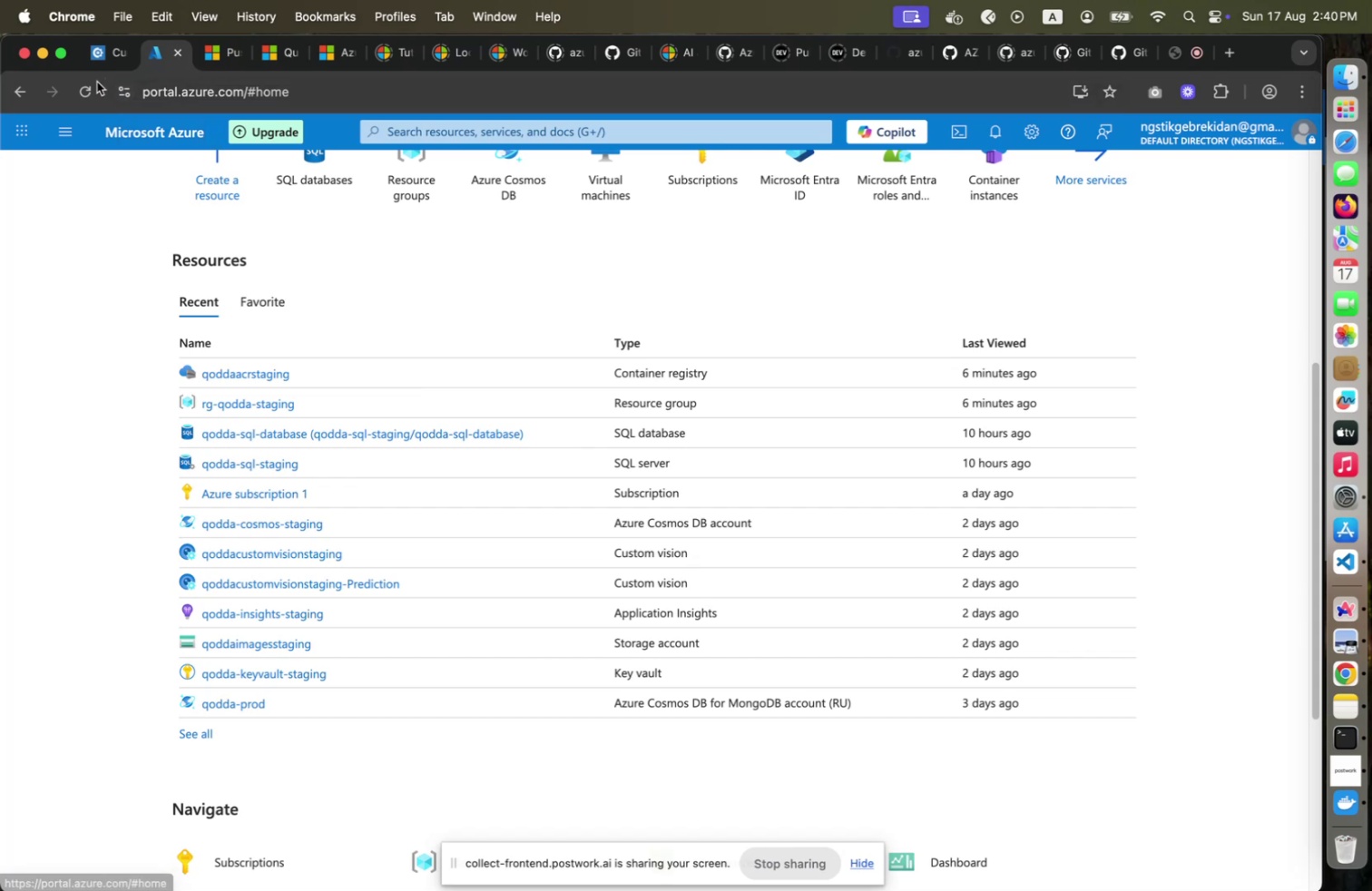 
left_click([92, 83])
 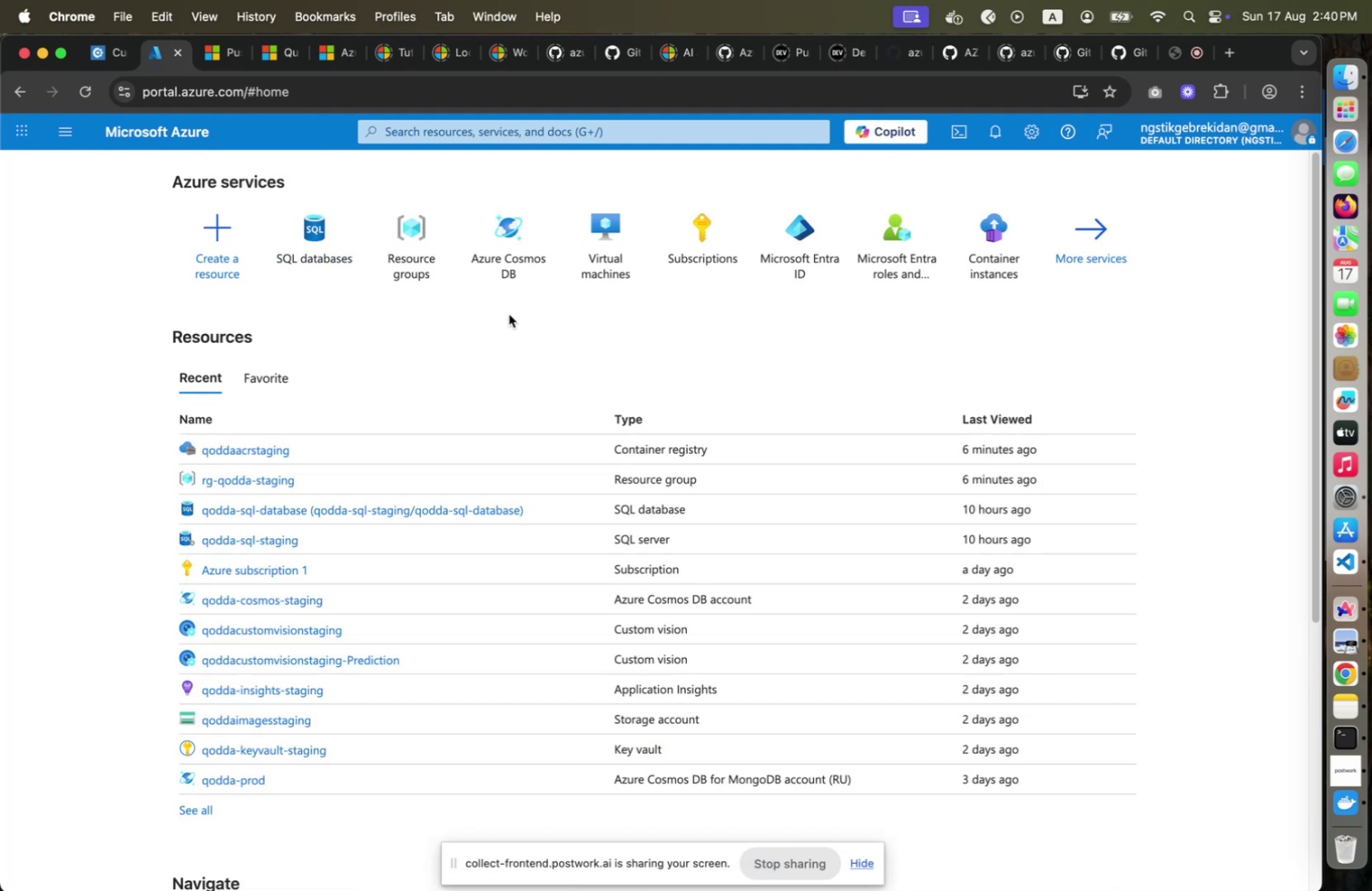 
wait(30.77)
 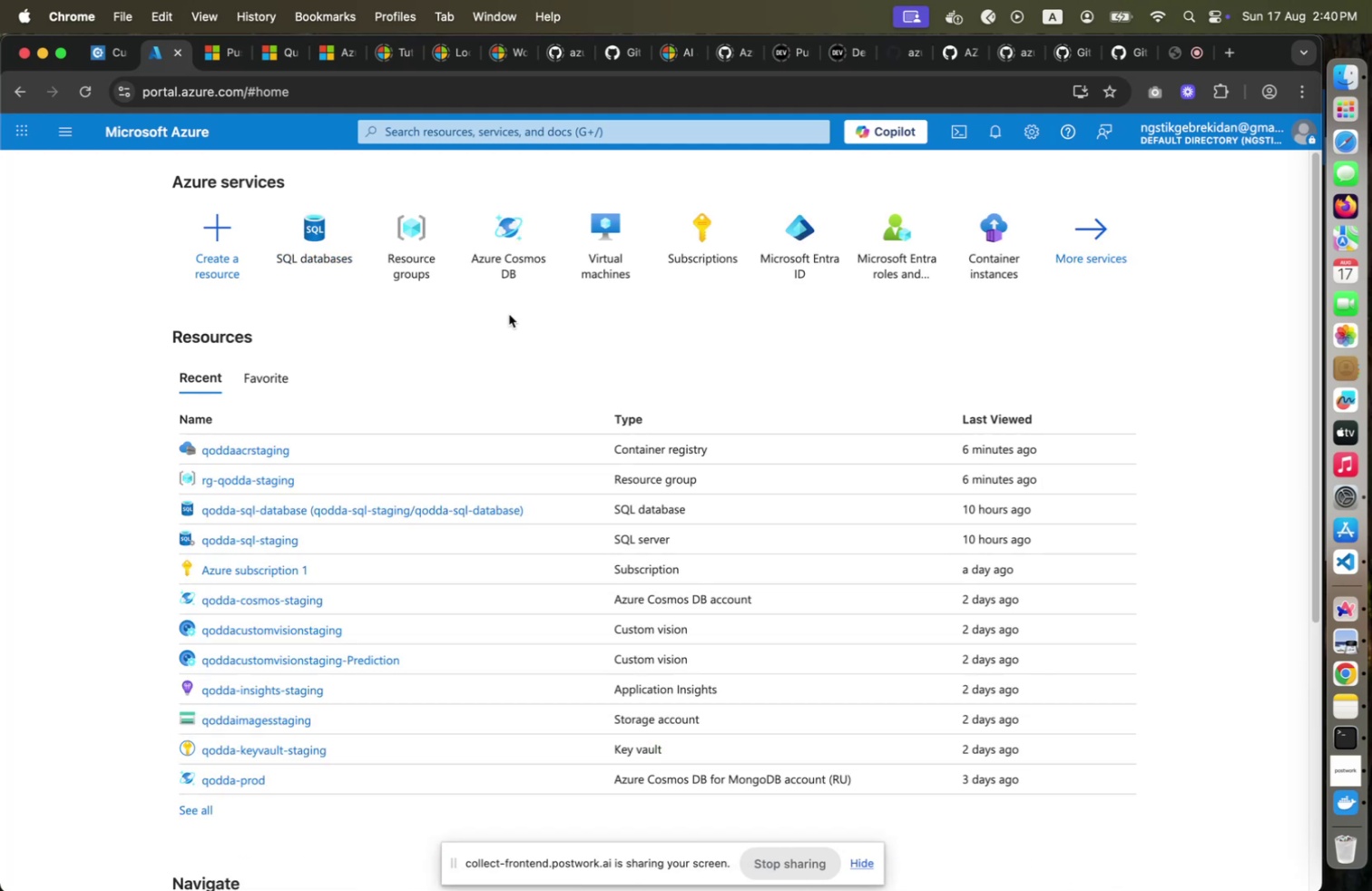 
left_click([993, 133])
 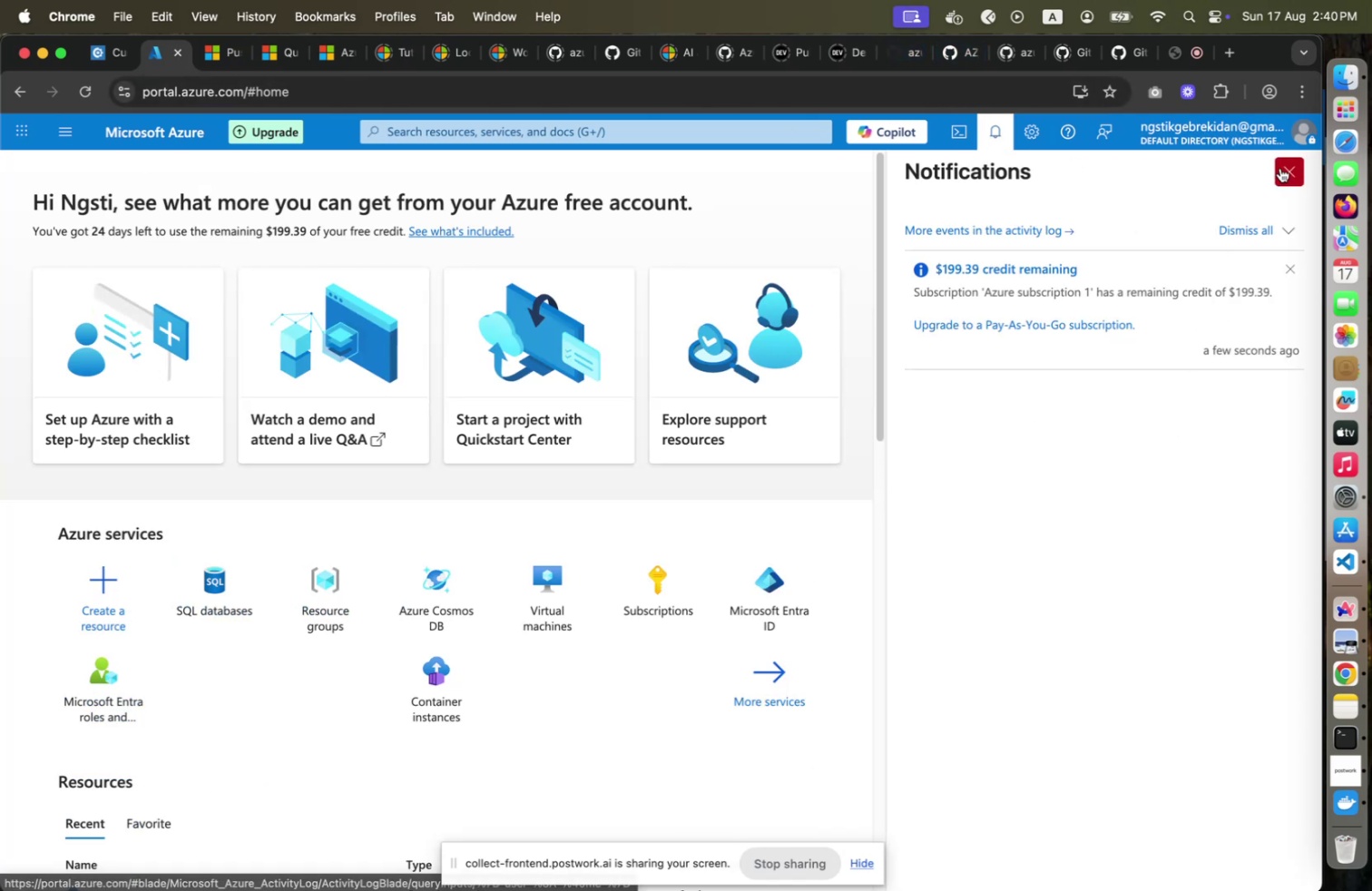 
wait(6.88)
 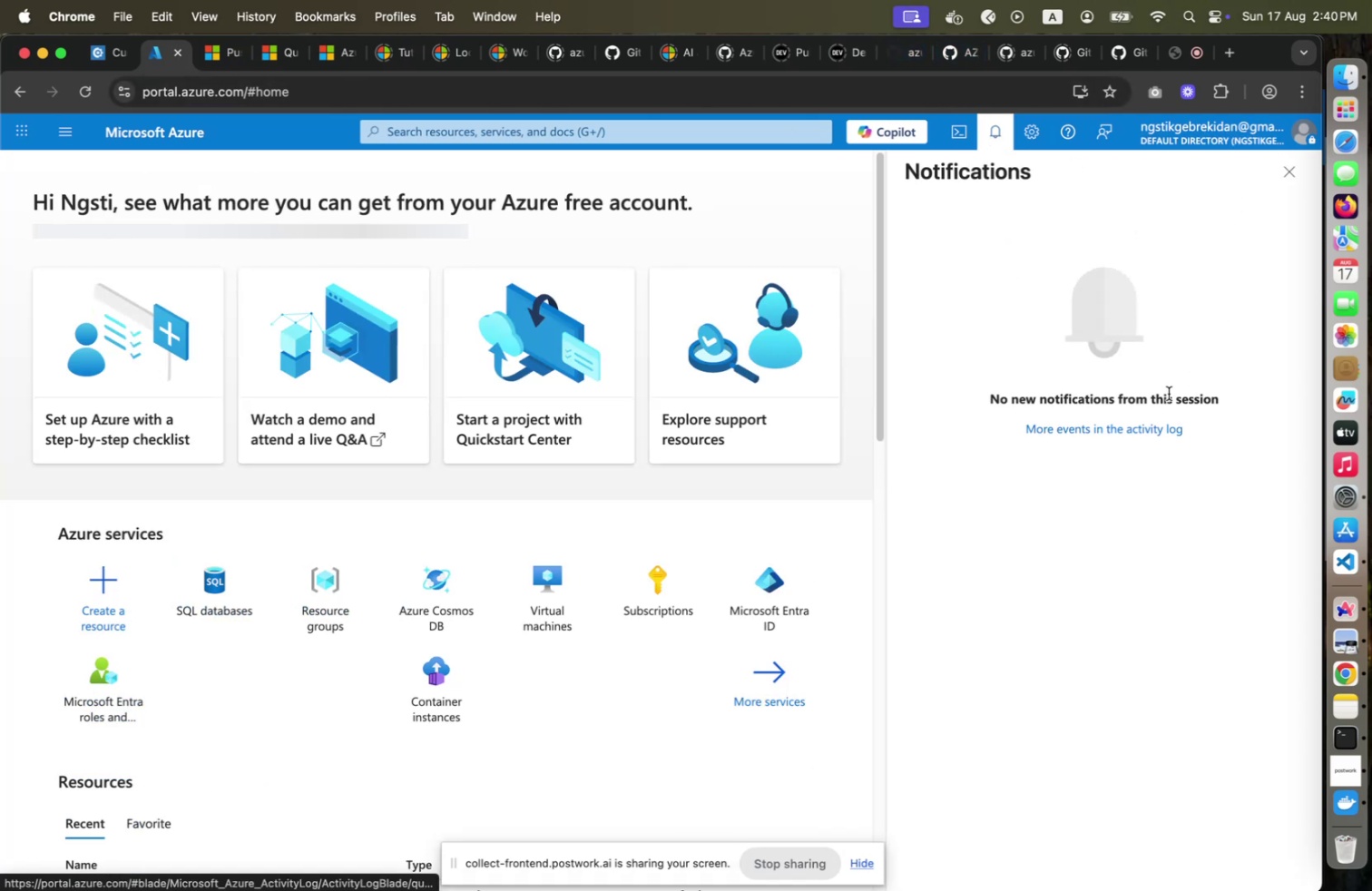 
left_click([1280, 168])
 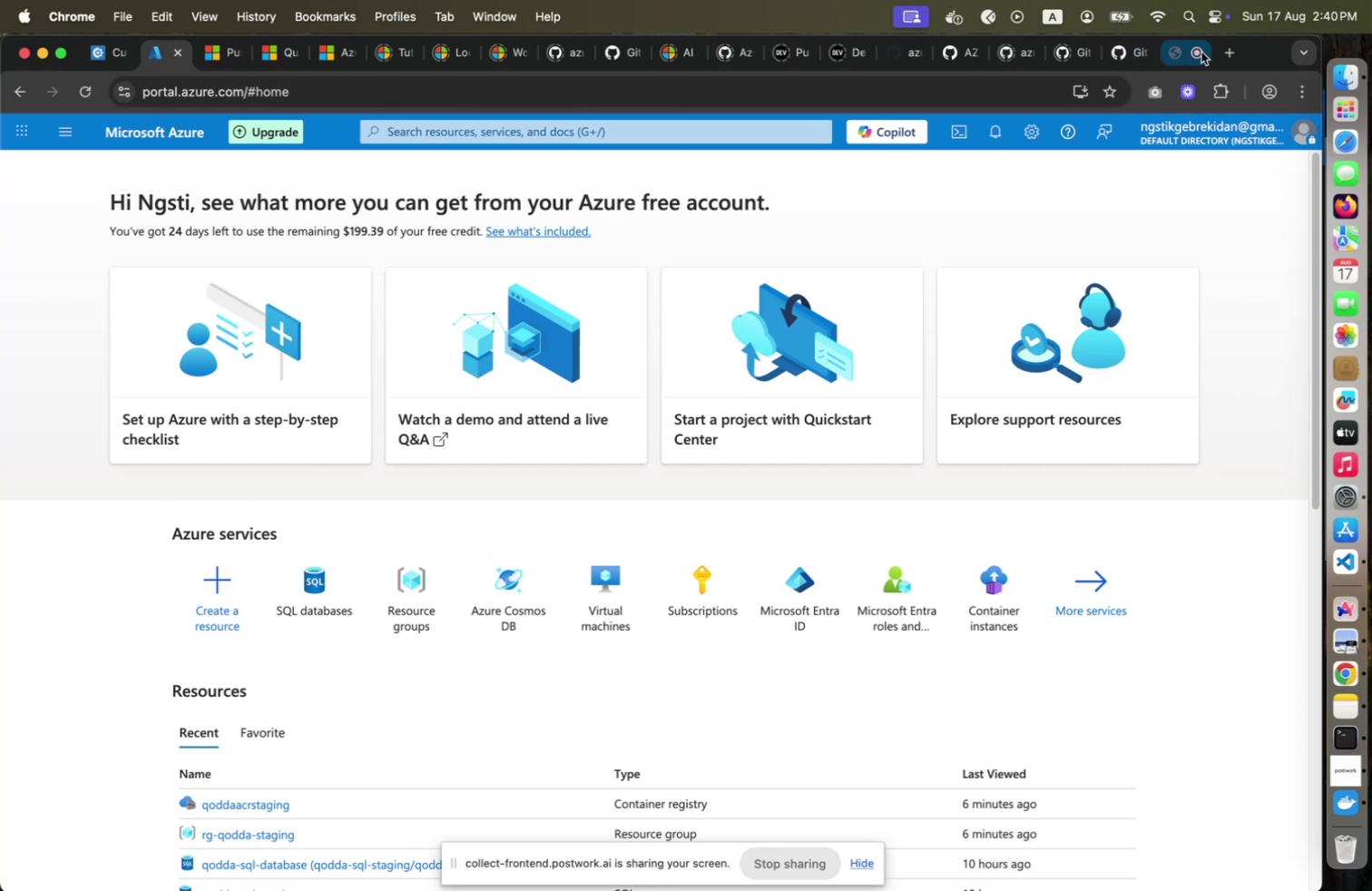 
left_click([1233, 54])
 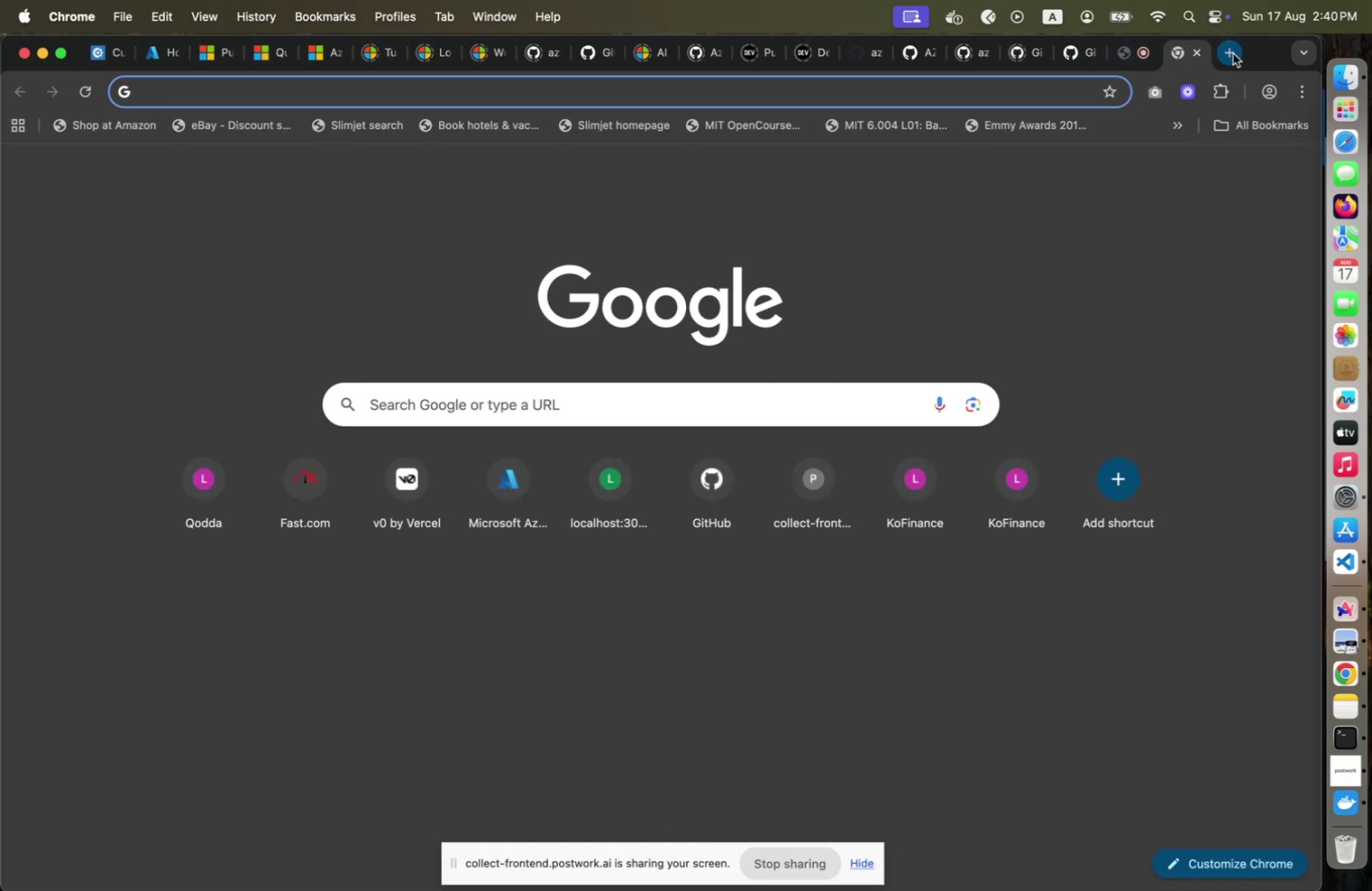 
type(lo)
 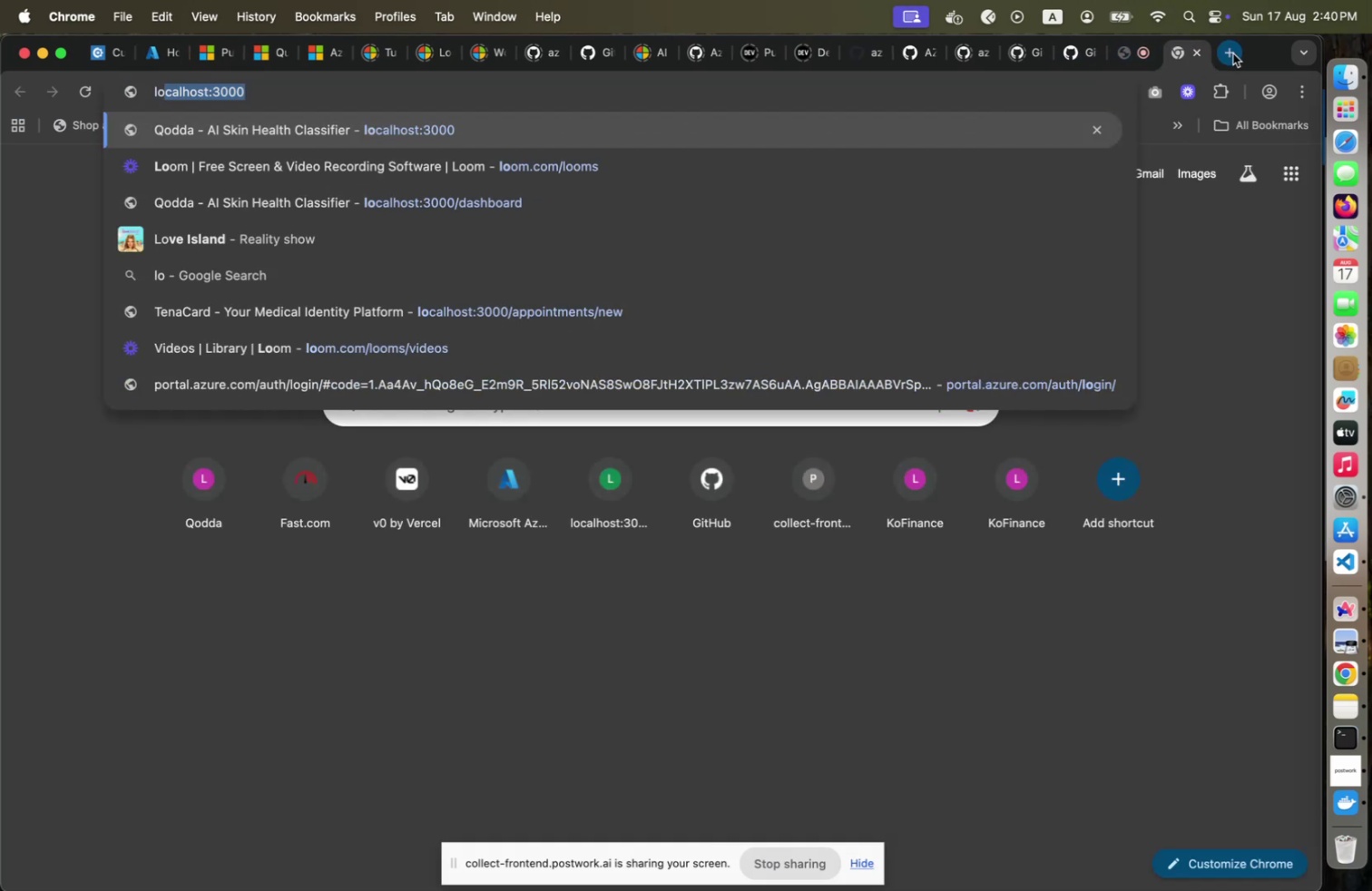 
key(Enter)
 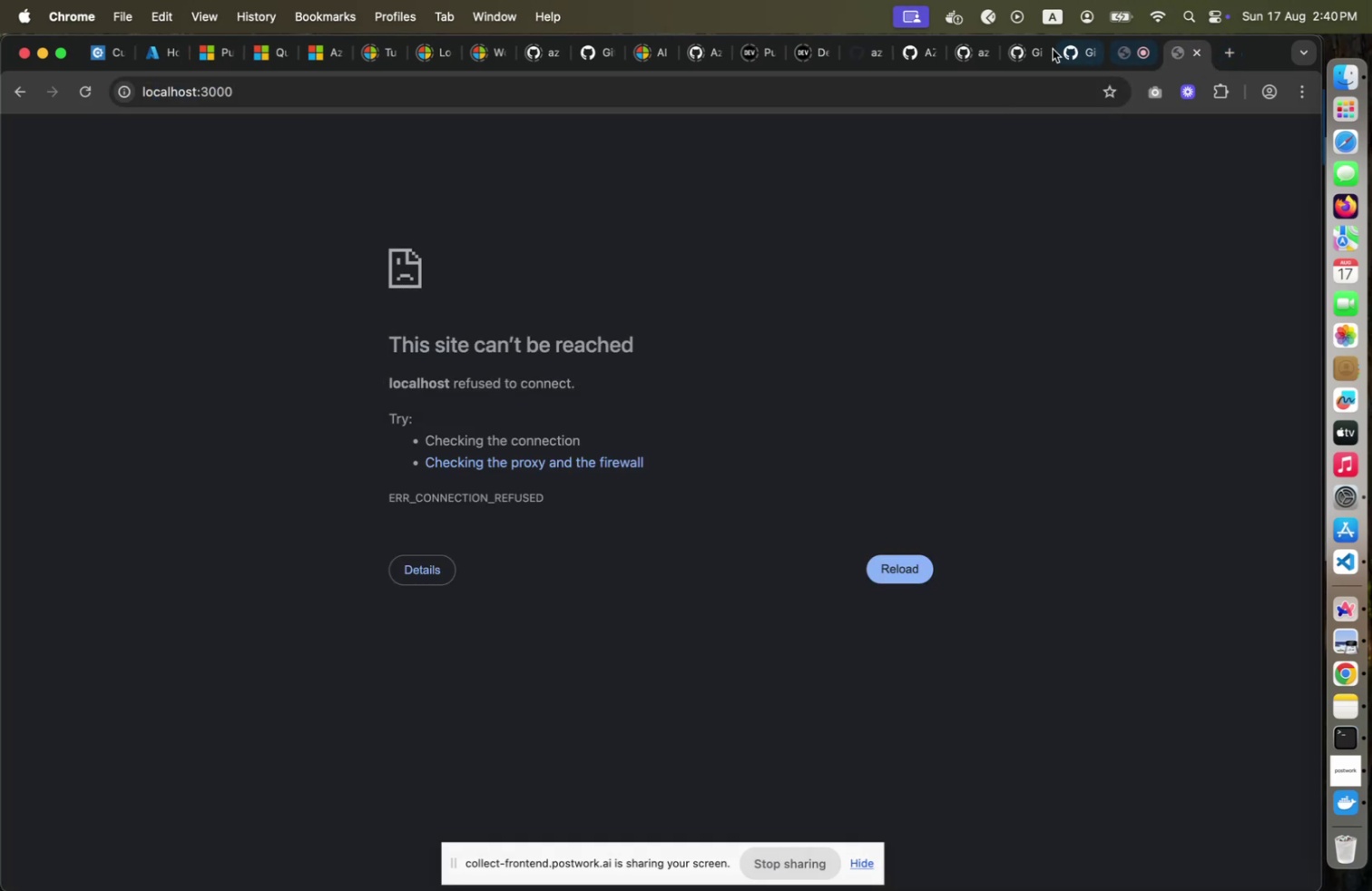 
key(Meta+CommandLeft)
 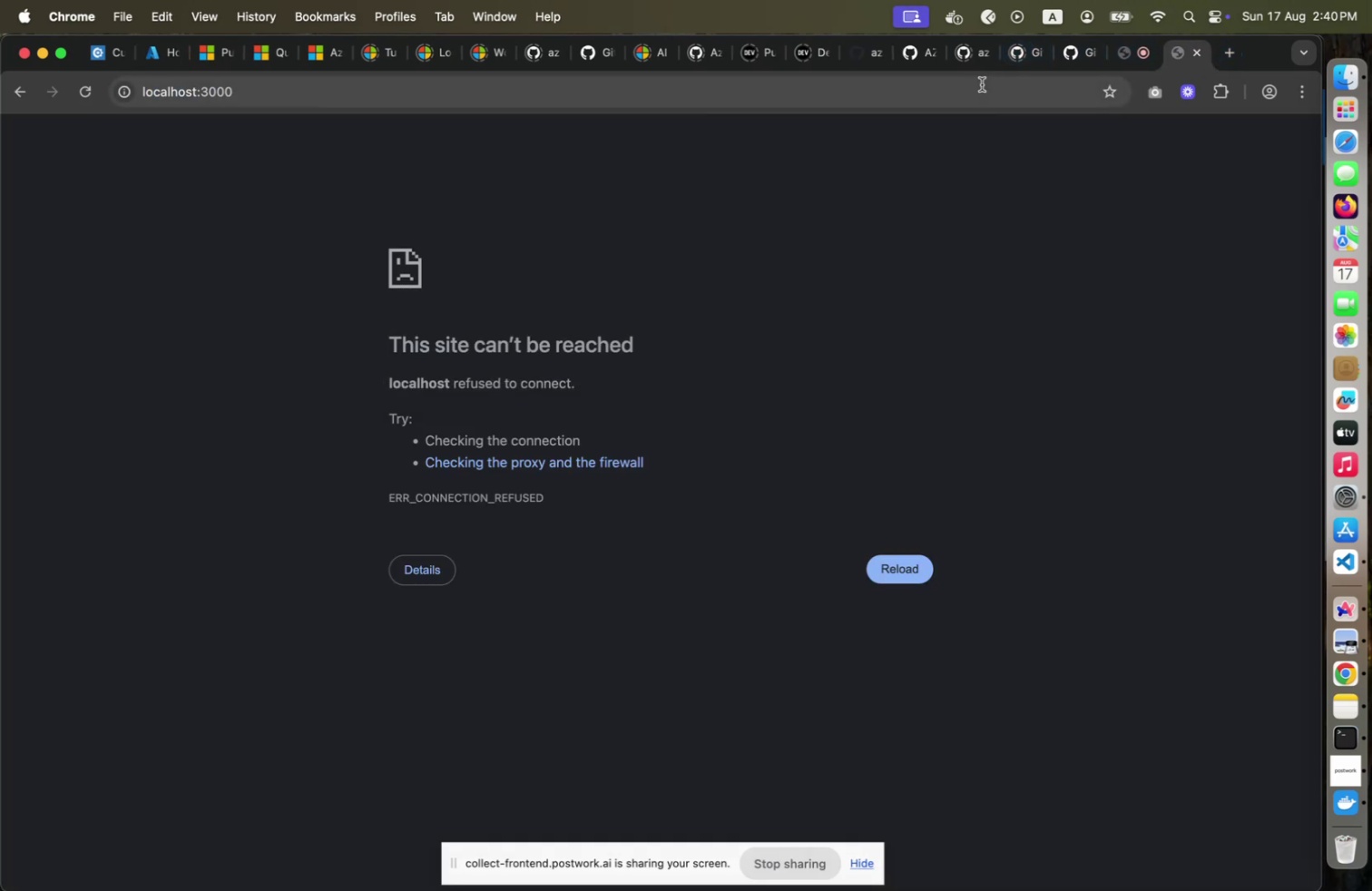 
key(Meta+Tab)
 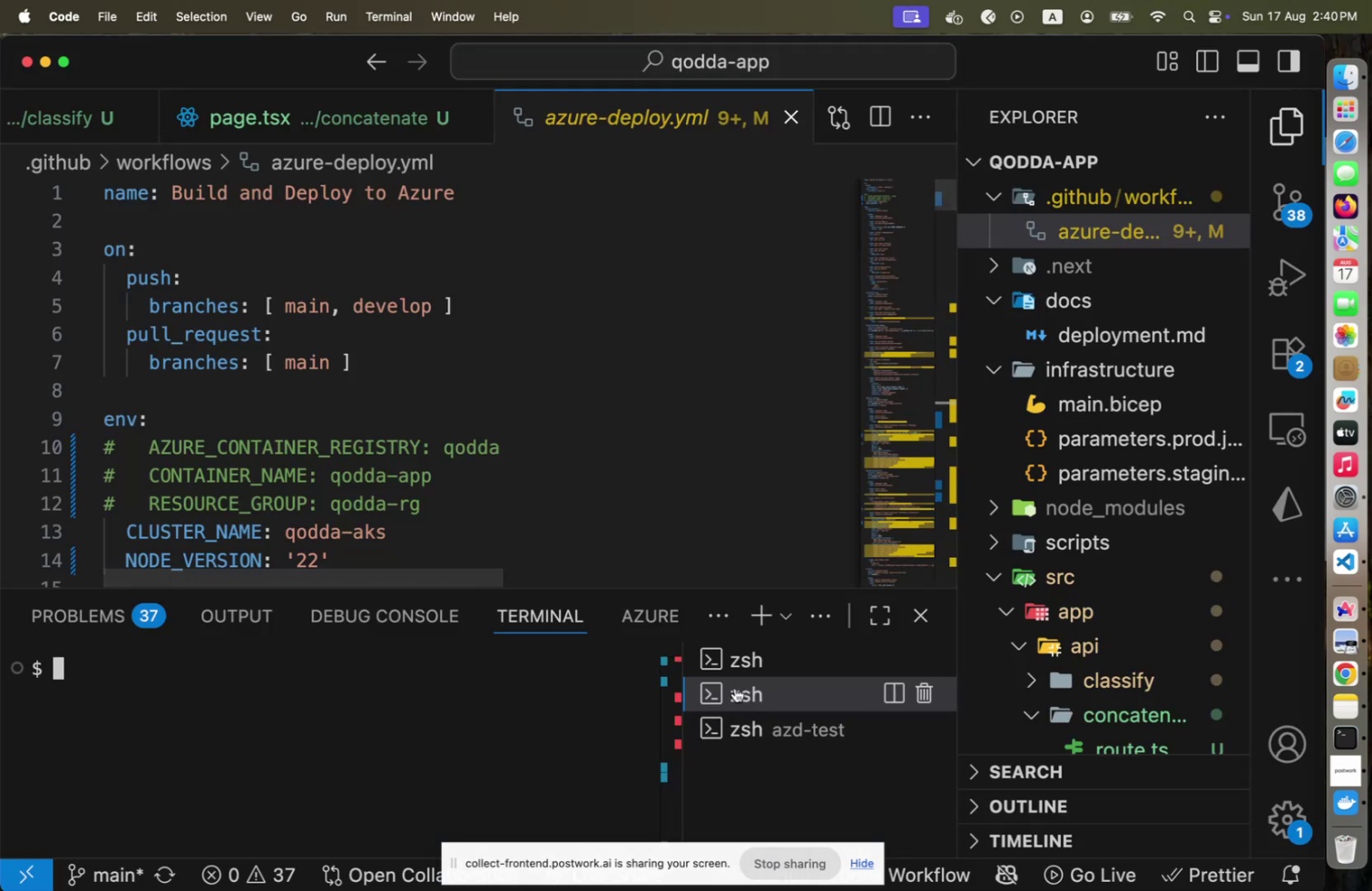 
left_click([746, 661])
 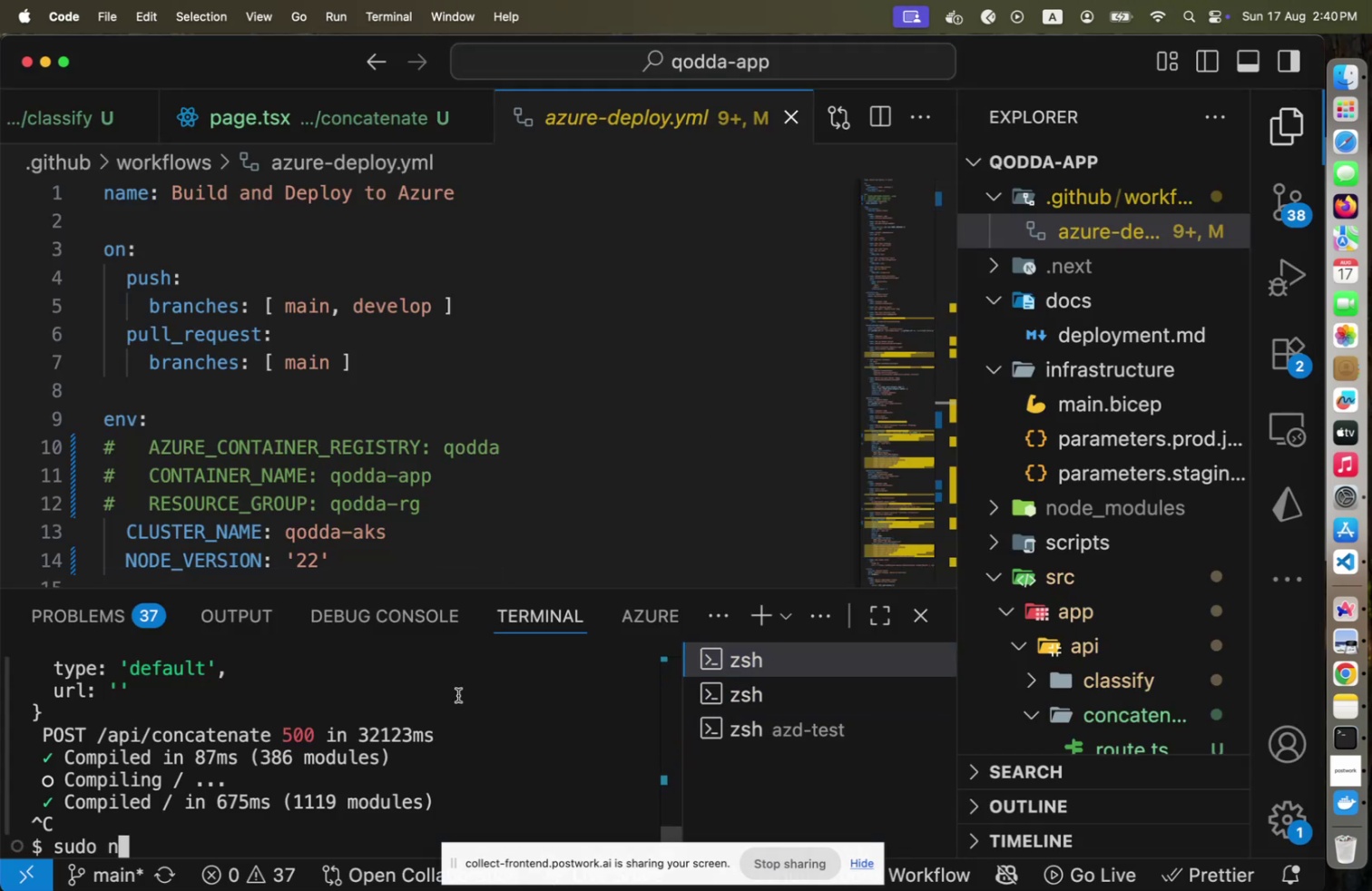 
type(pm run dev)
 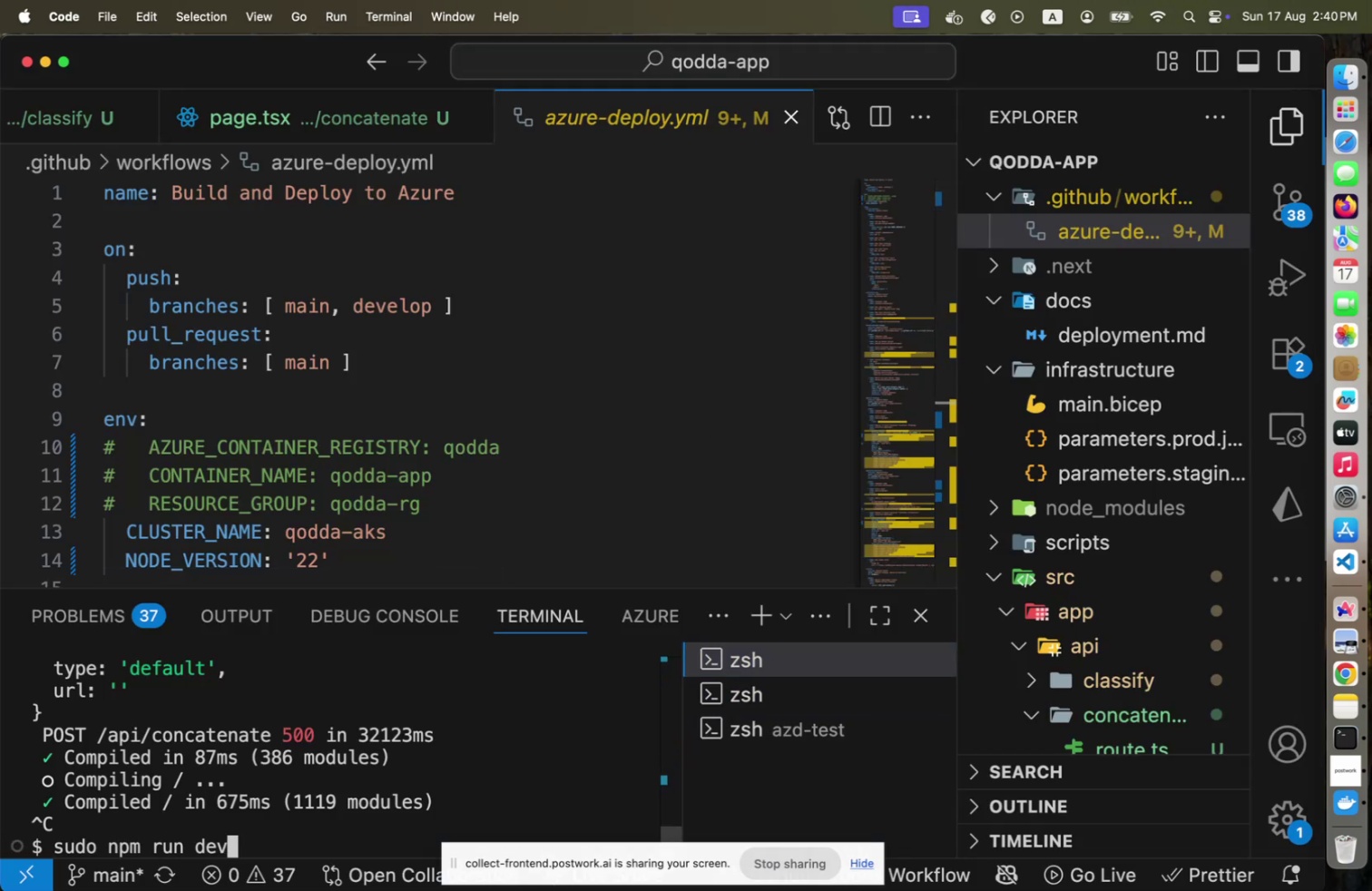 
key(Enter)
 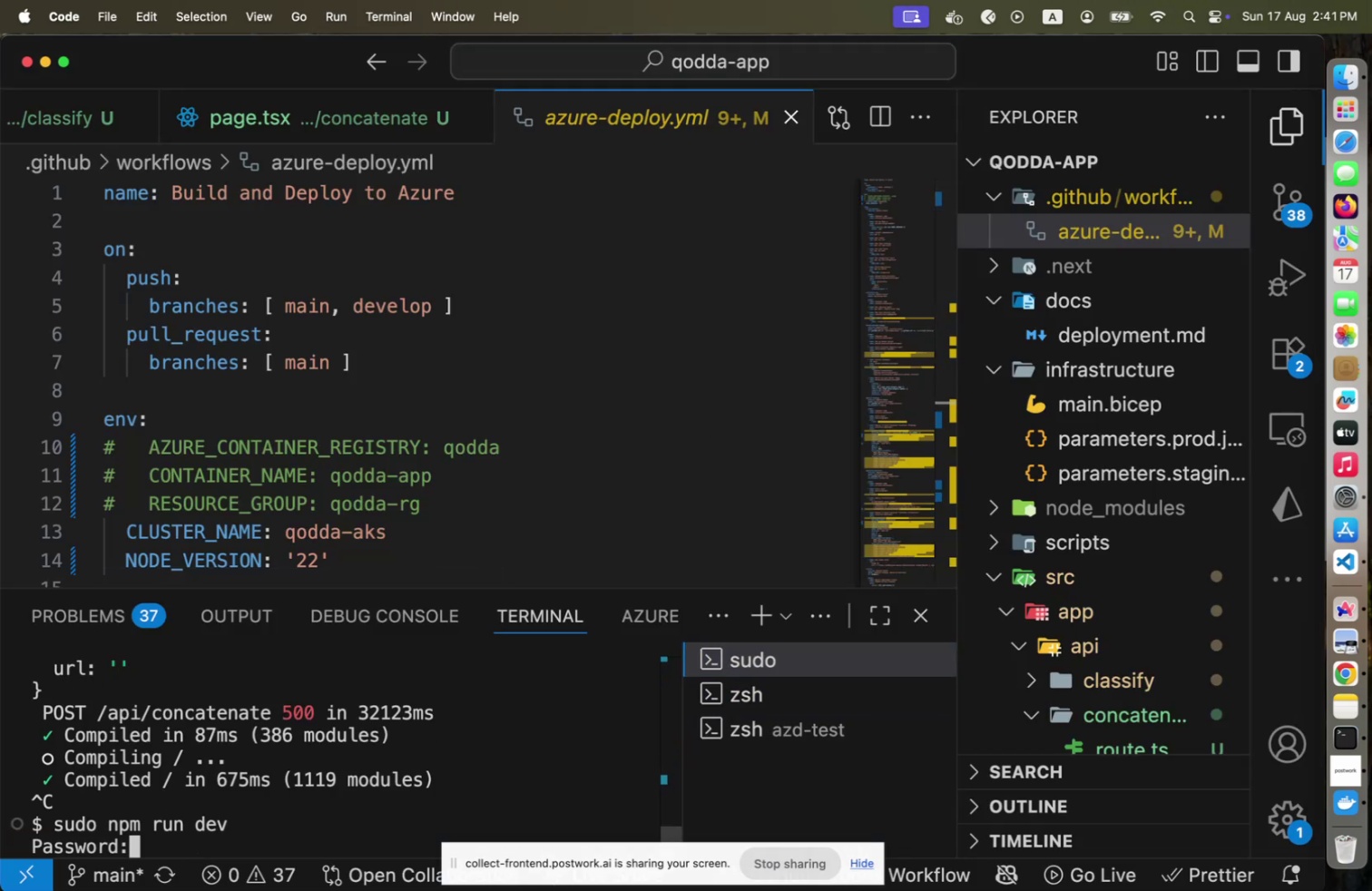 
type(#dIAM2024)
 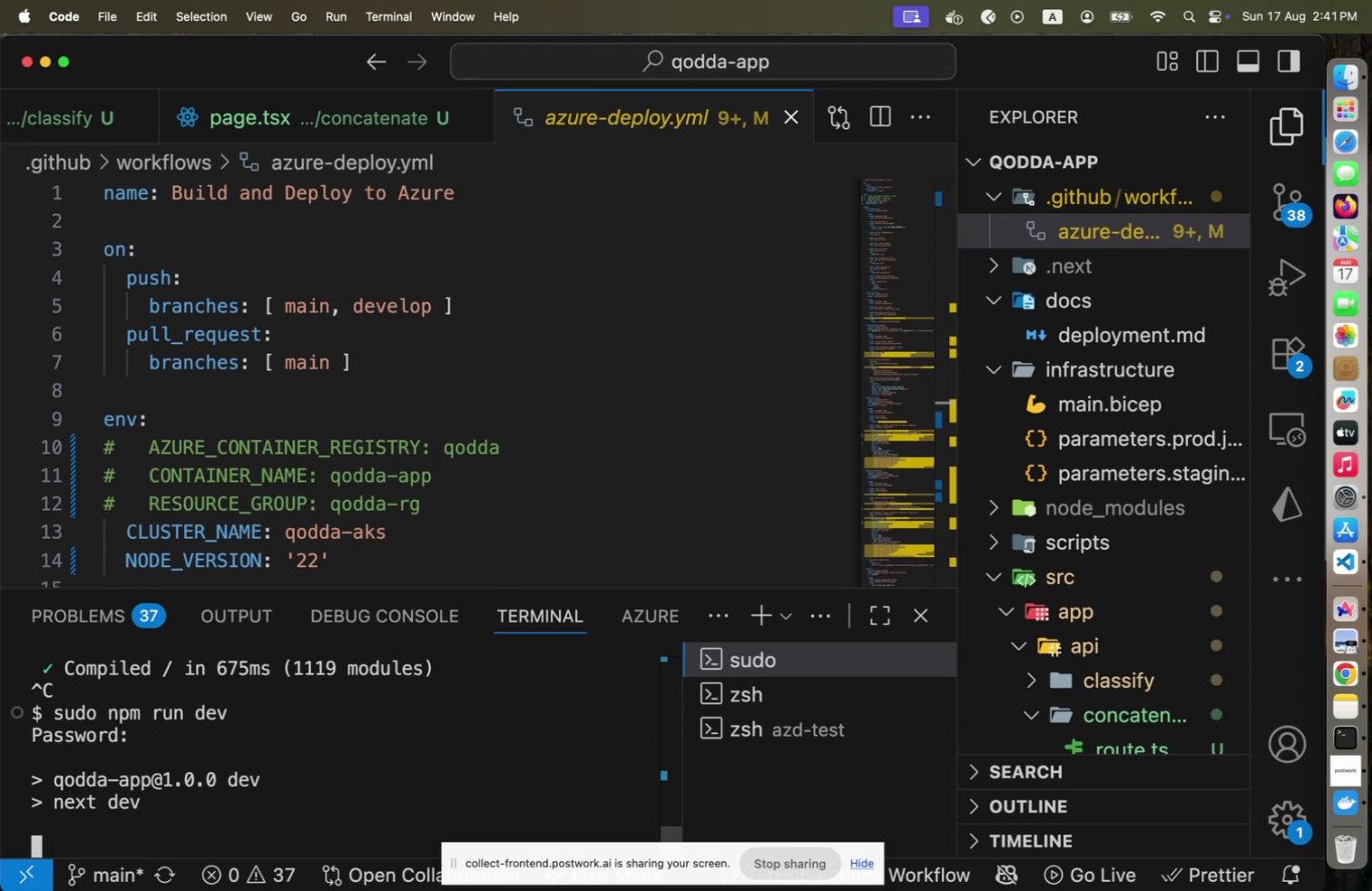 
 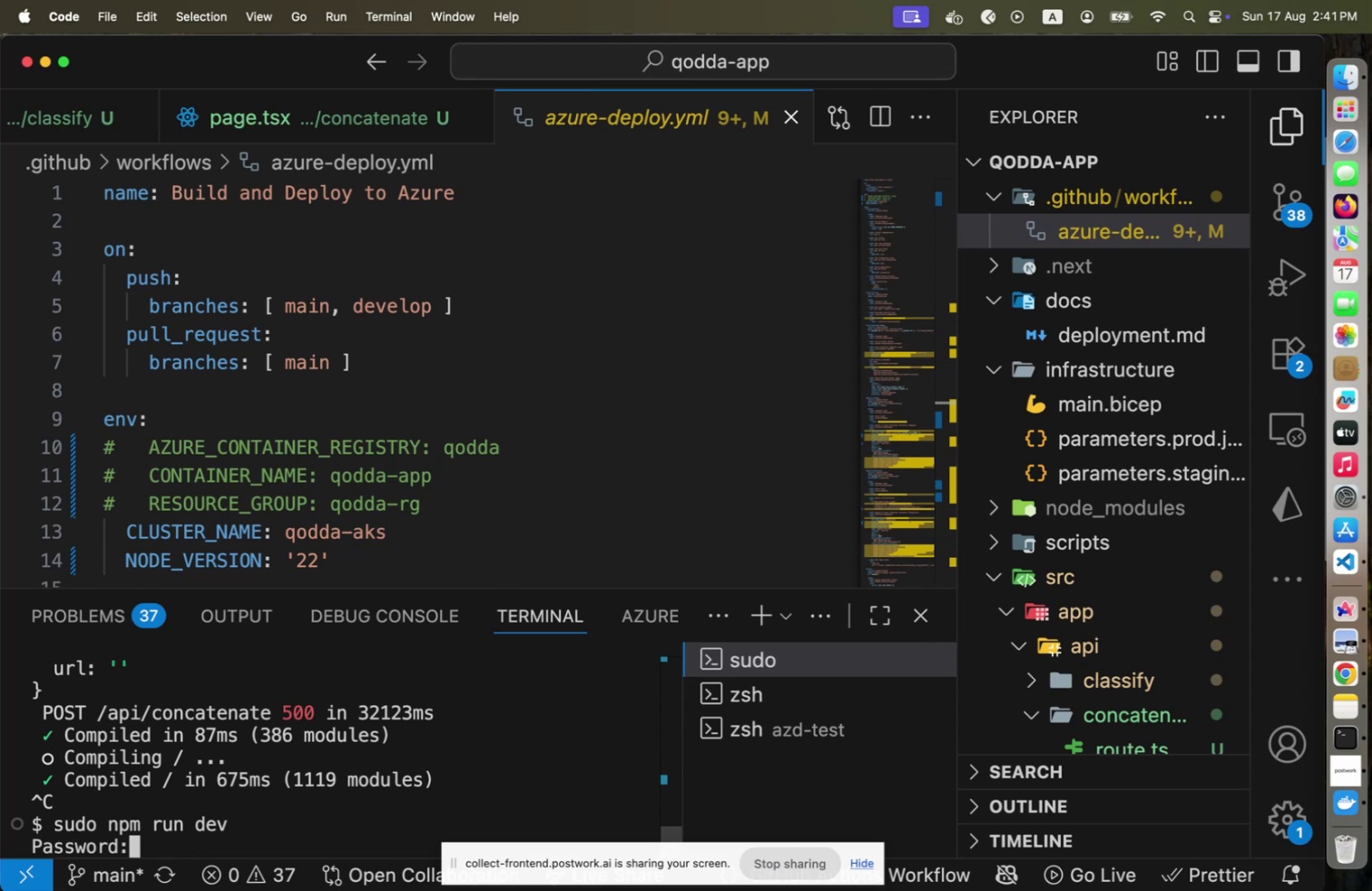 
key(Enter)
 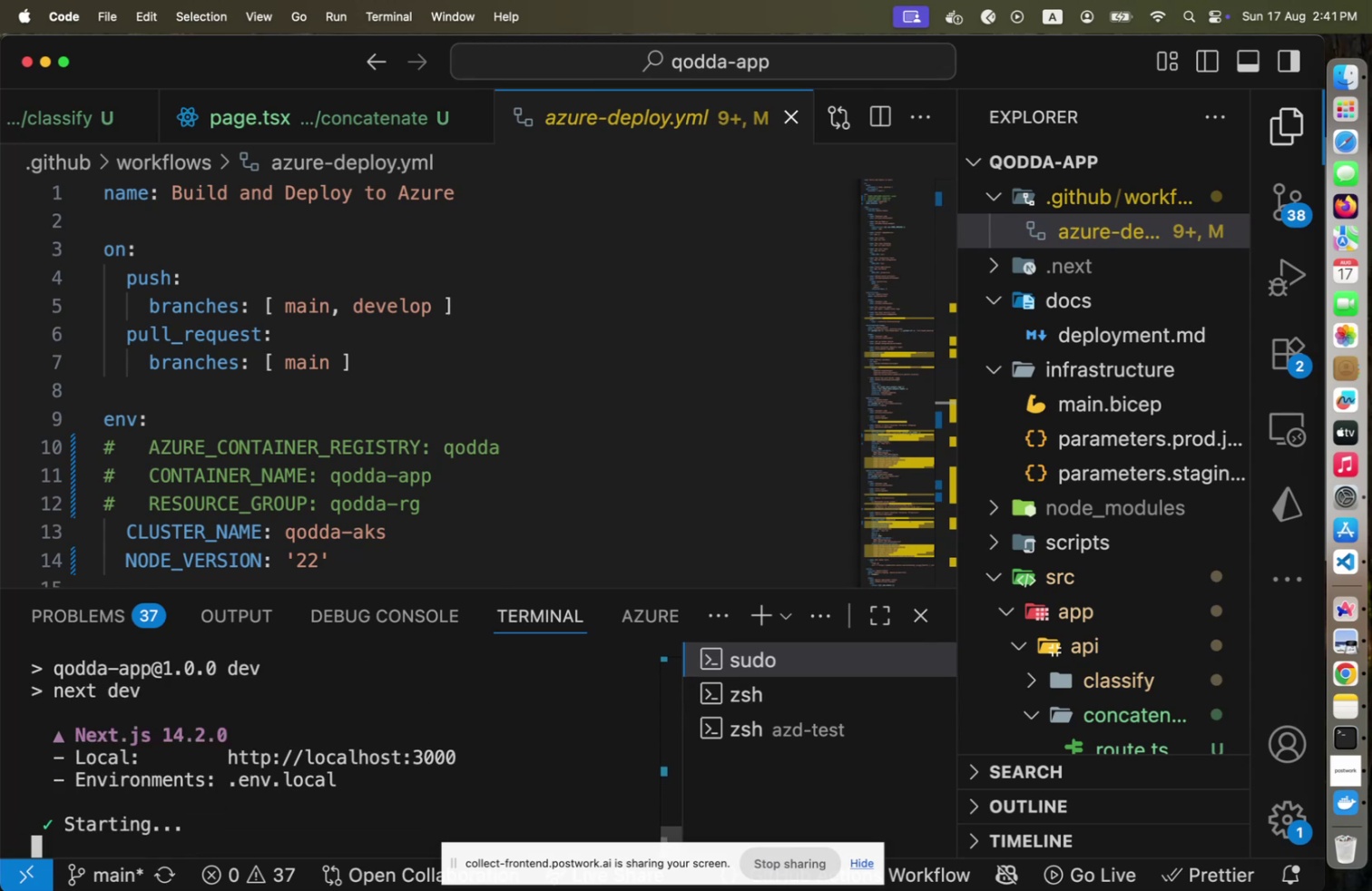 
key(Meta+CommandLeft)
 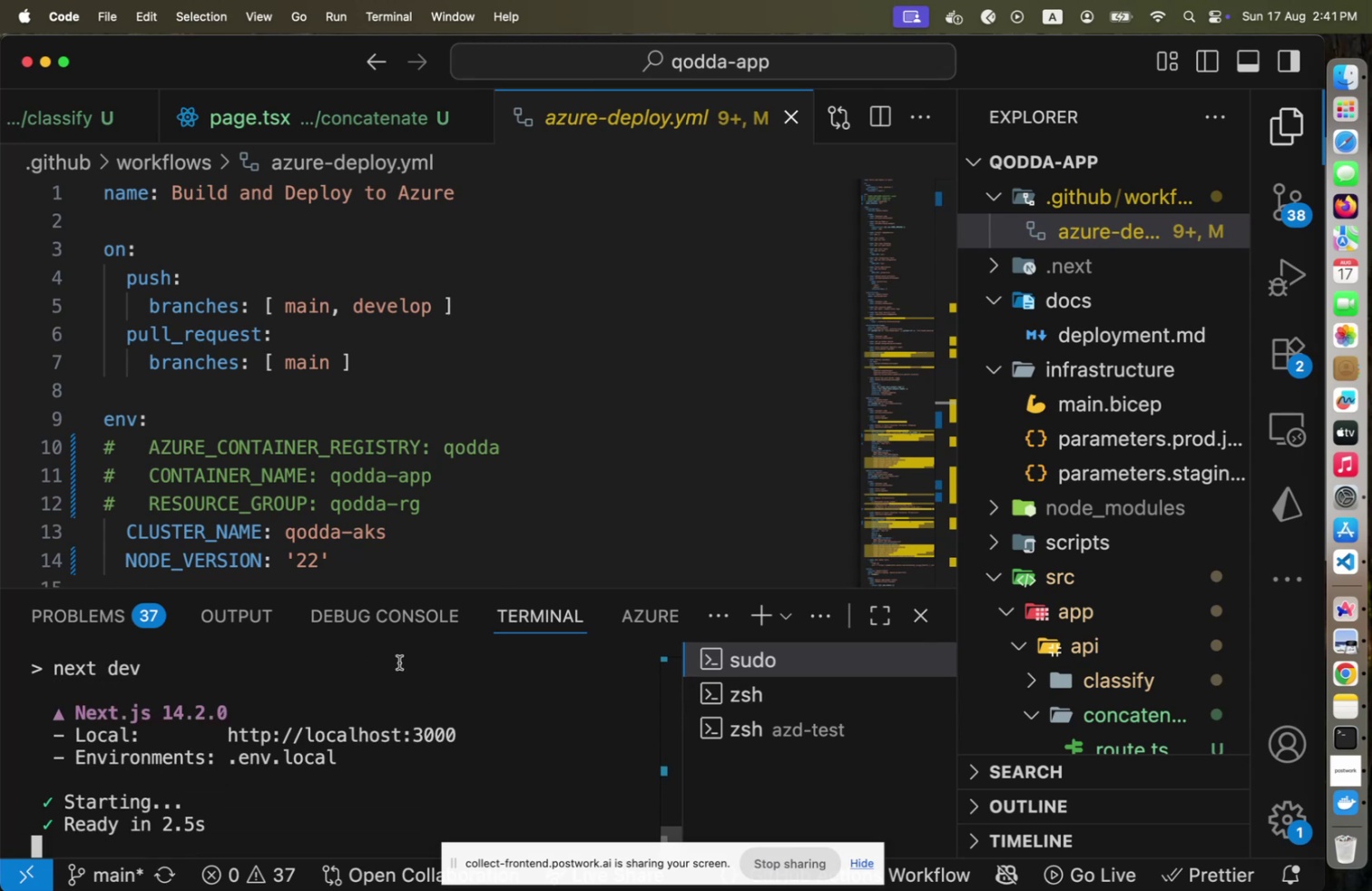 
key(Meta+Tab)
 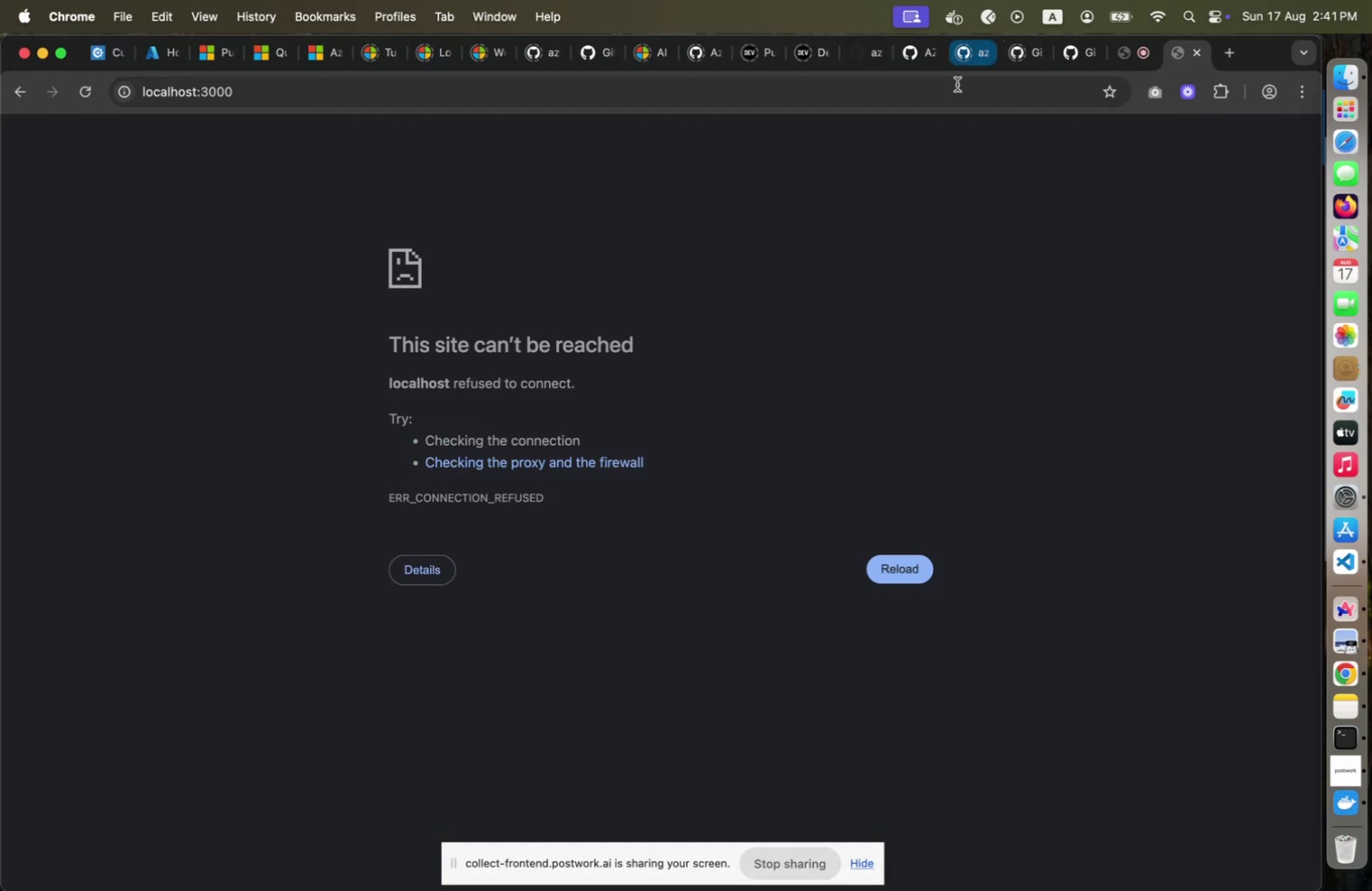 
left_click([955, 86])
 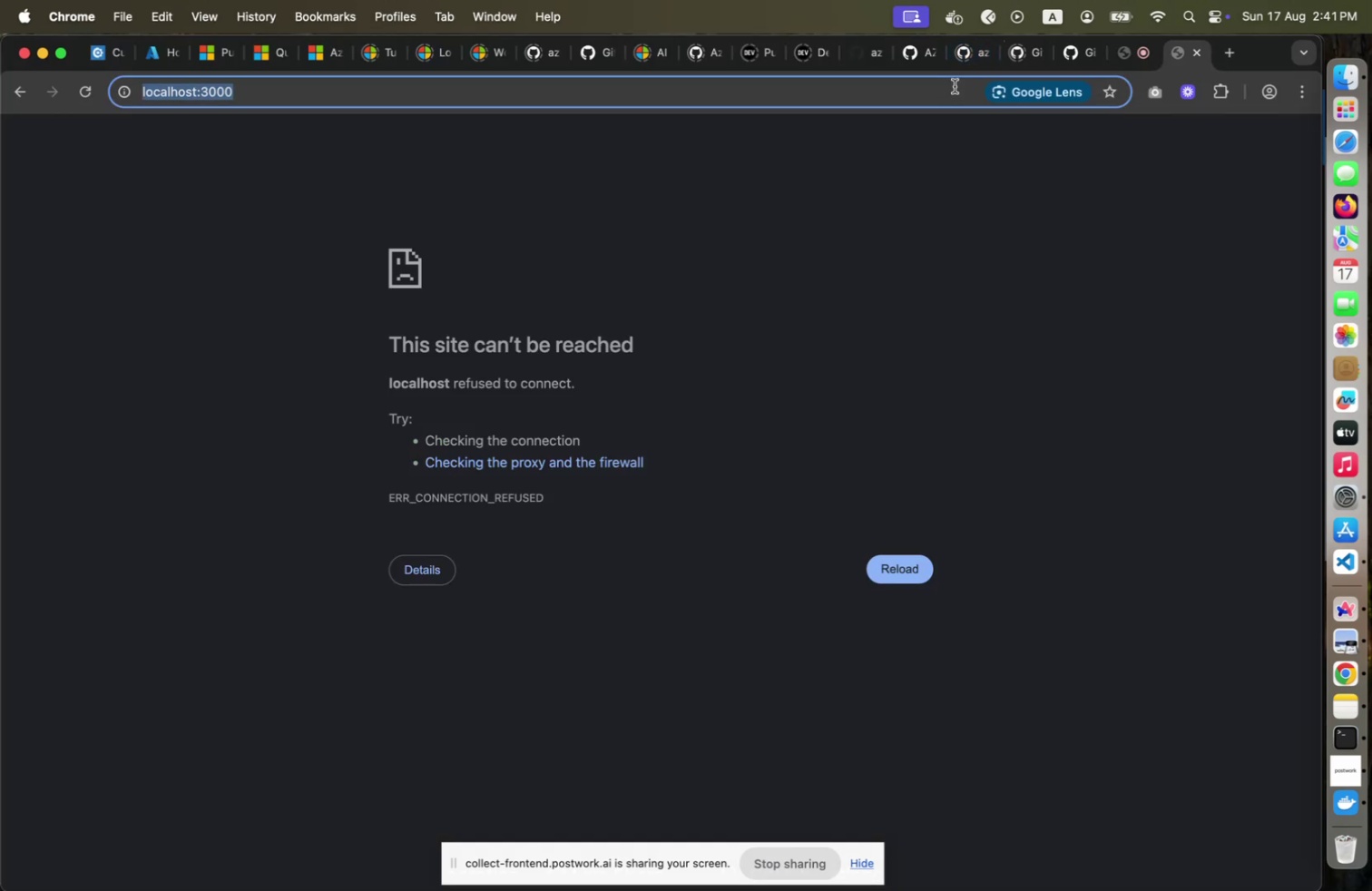 
key(Enter)
 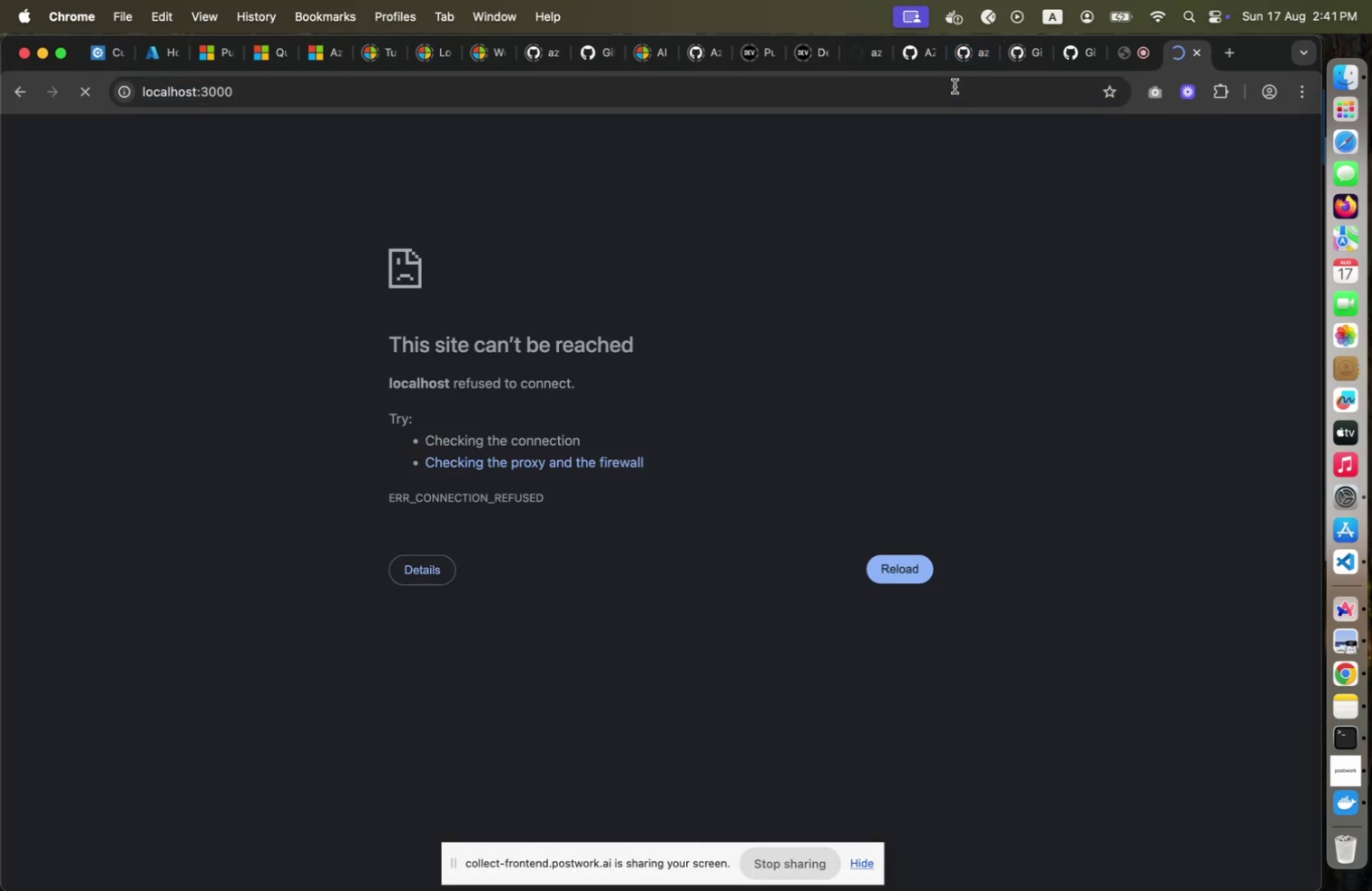 
key(Meta+CommandLeft)
 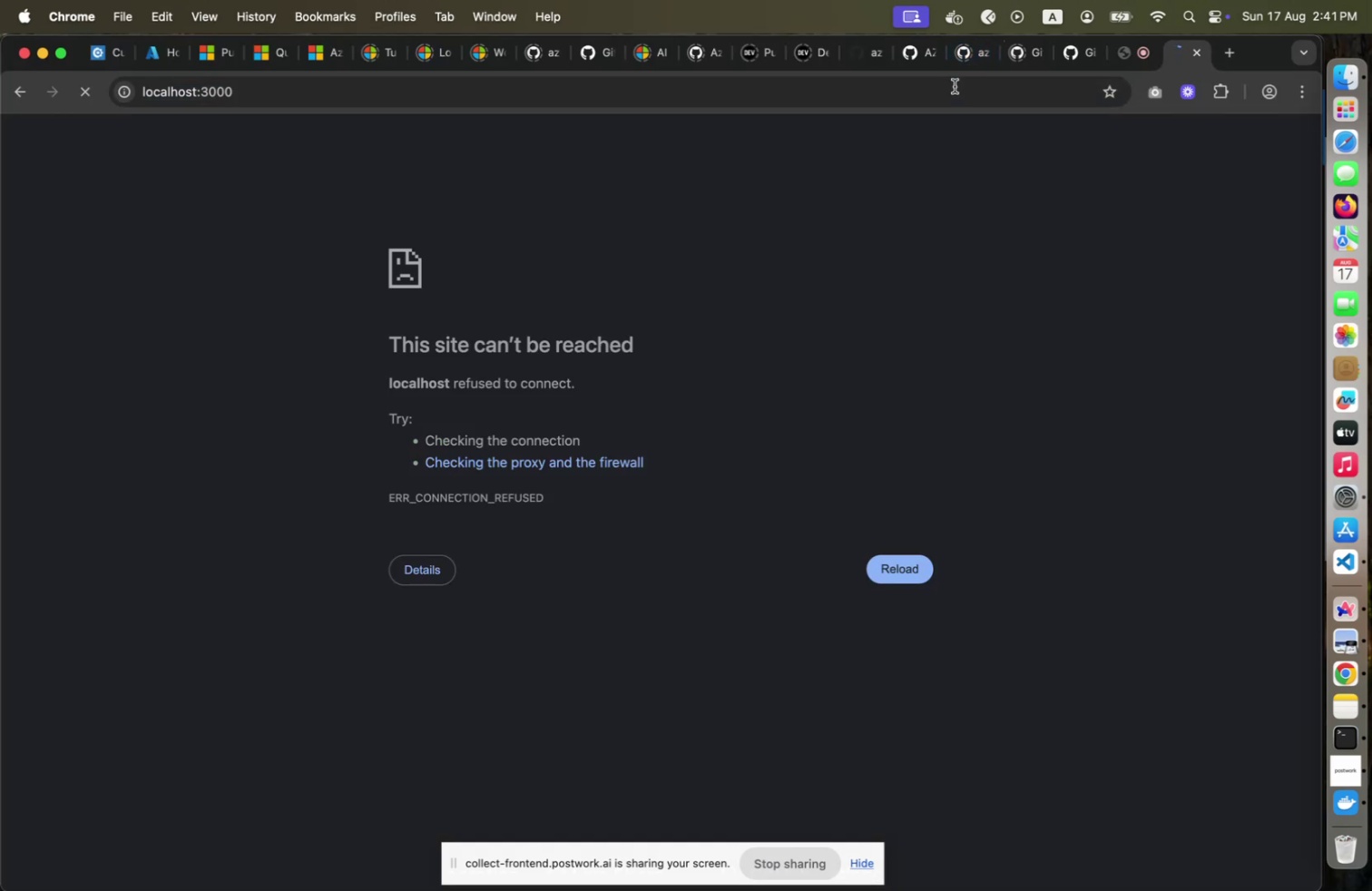 
key(Meta+Tab)
 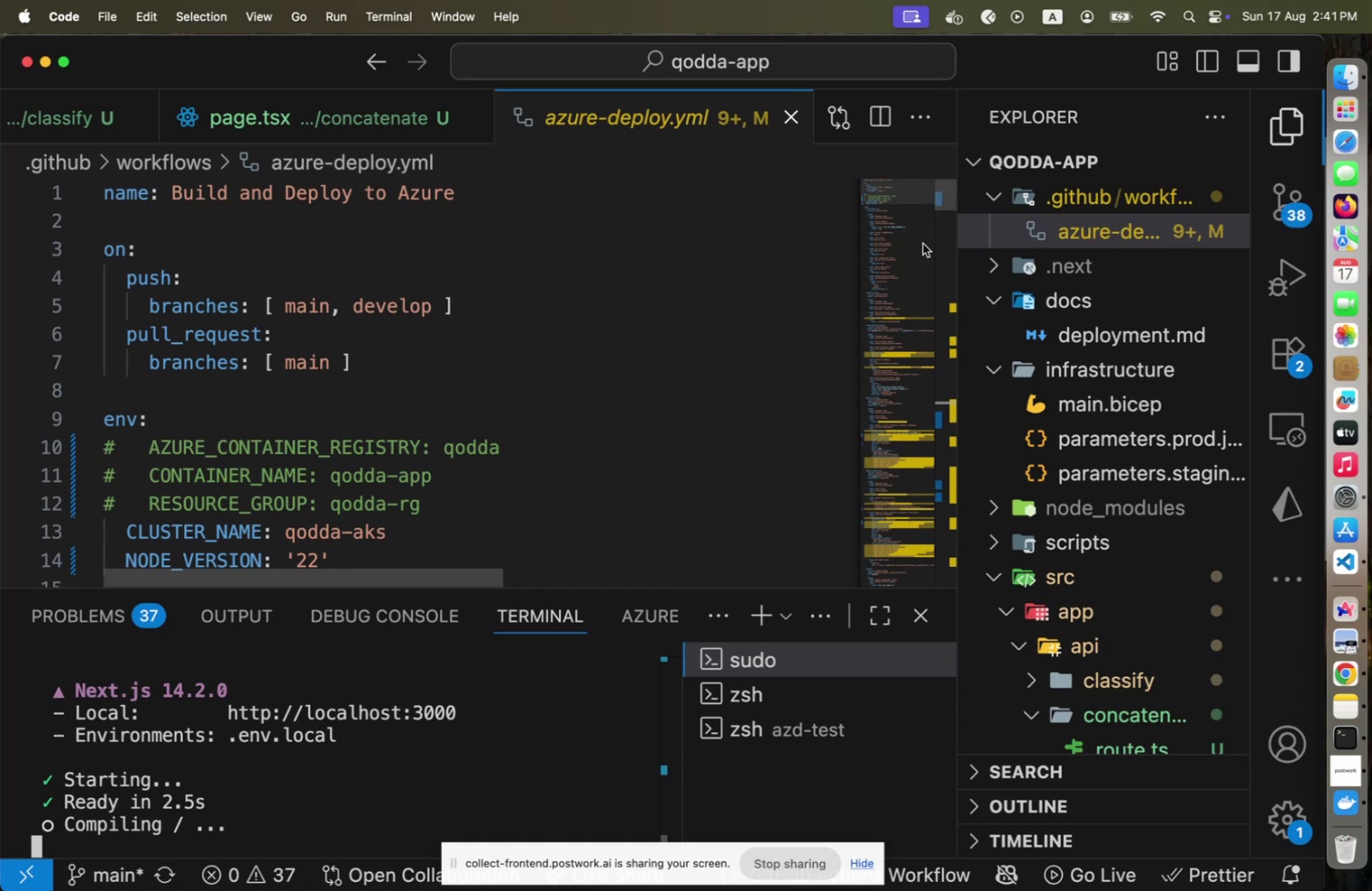 
key(Meta+CommandLeft)
 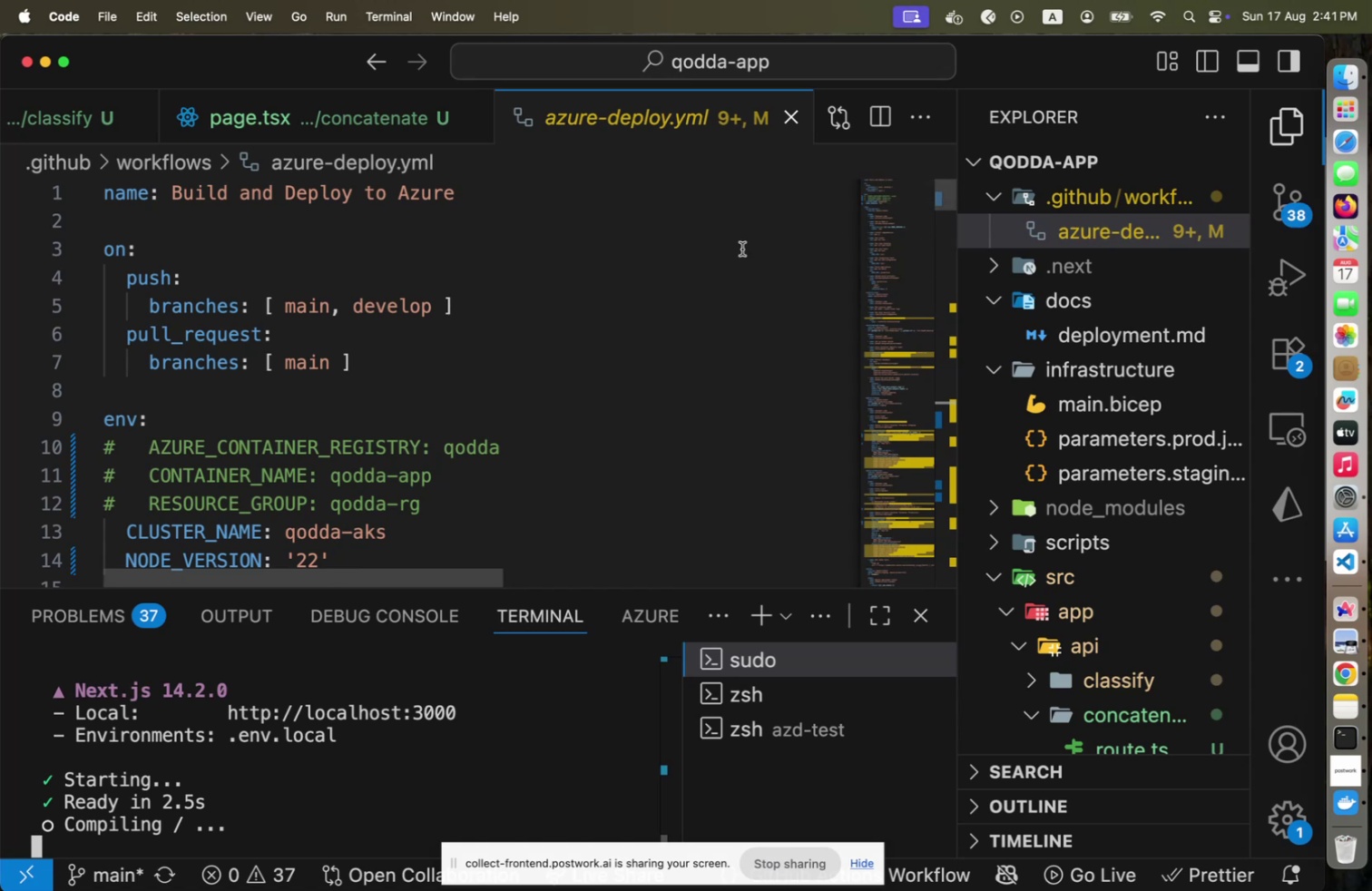 
key(Meta+Tab)
 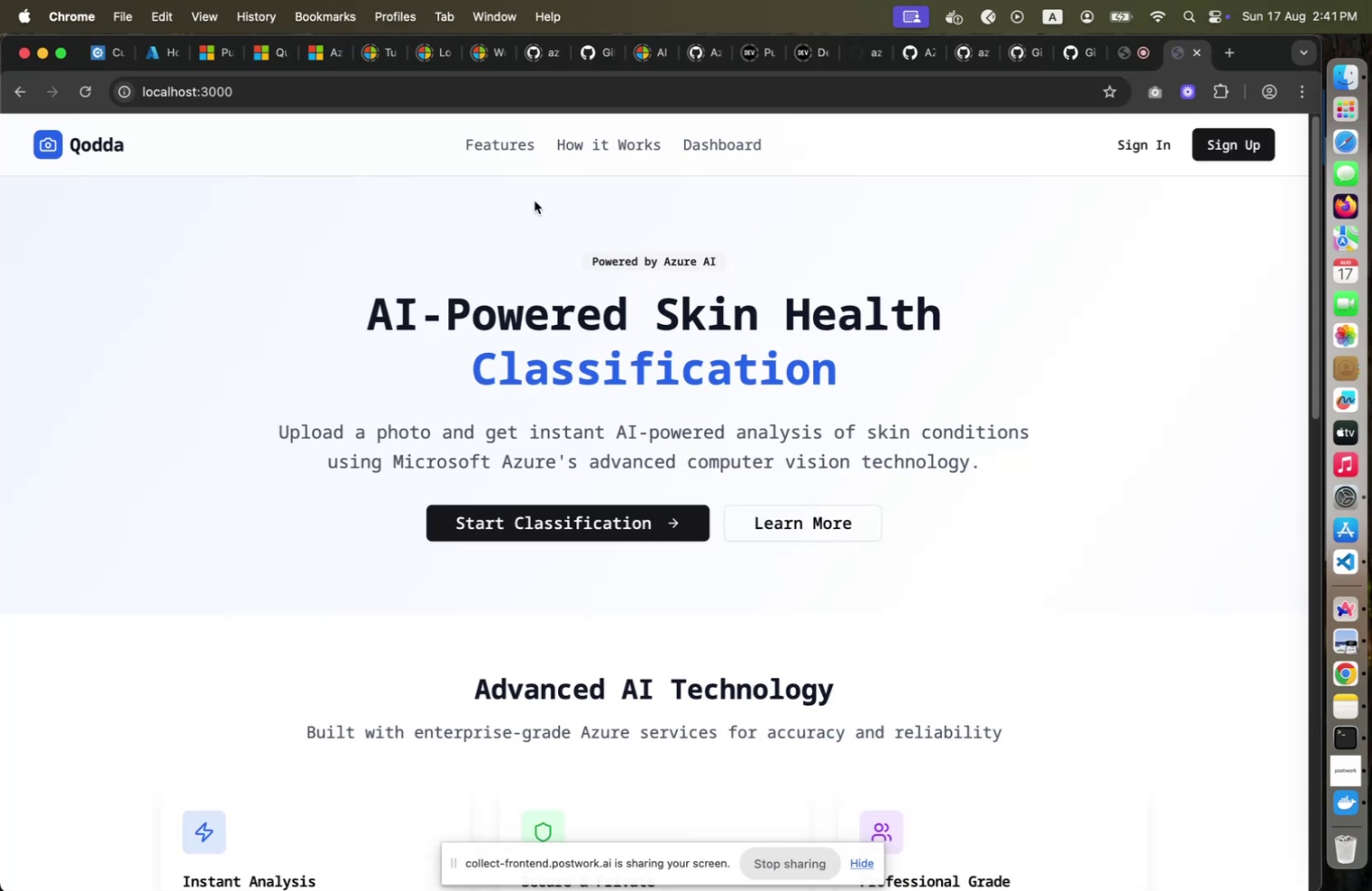 
wait(8.85)
 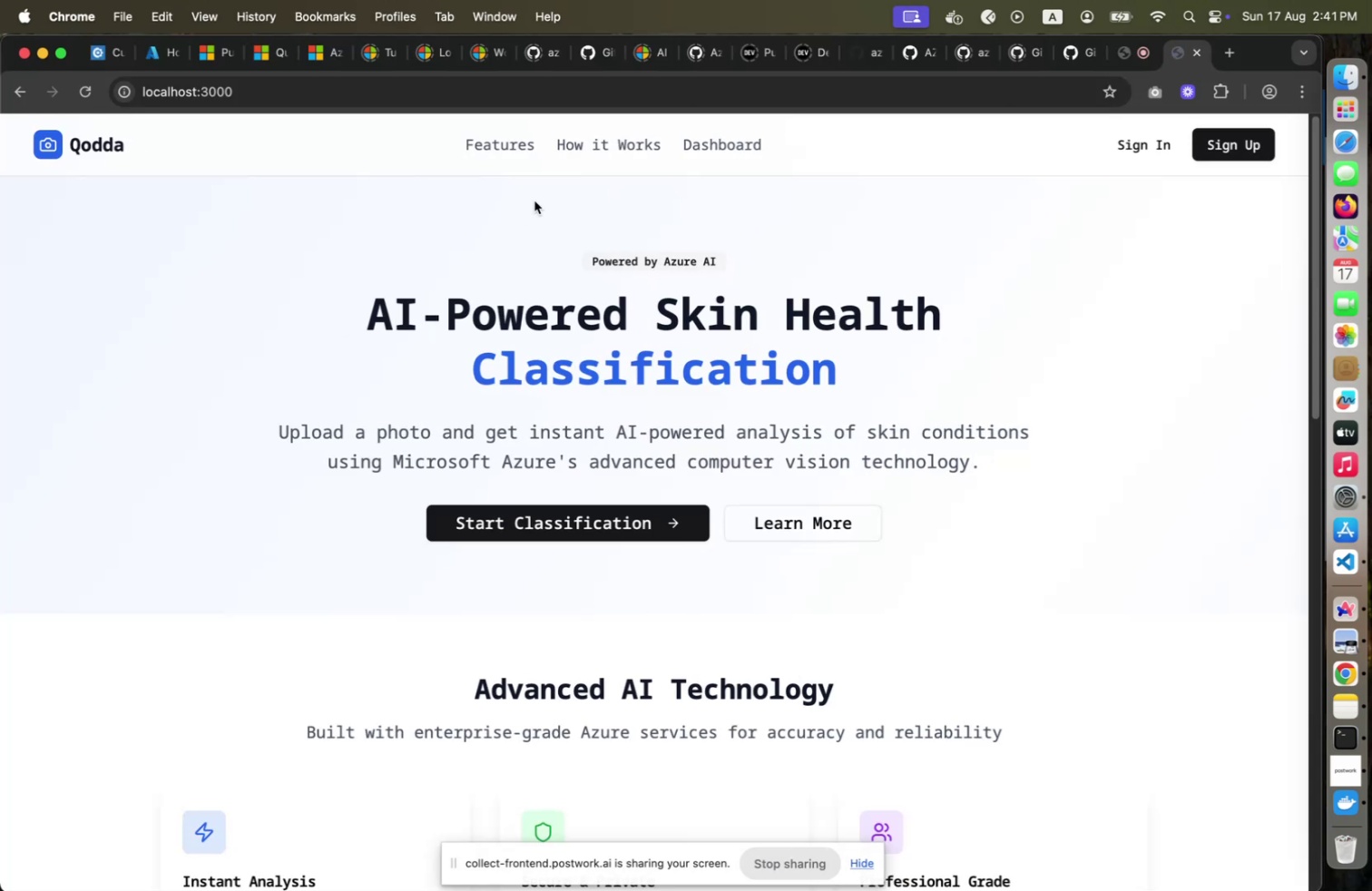 
scroll: coordinate [594, 484], scroll_direction: down, amount: 19.0
 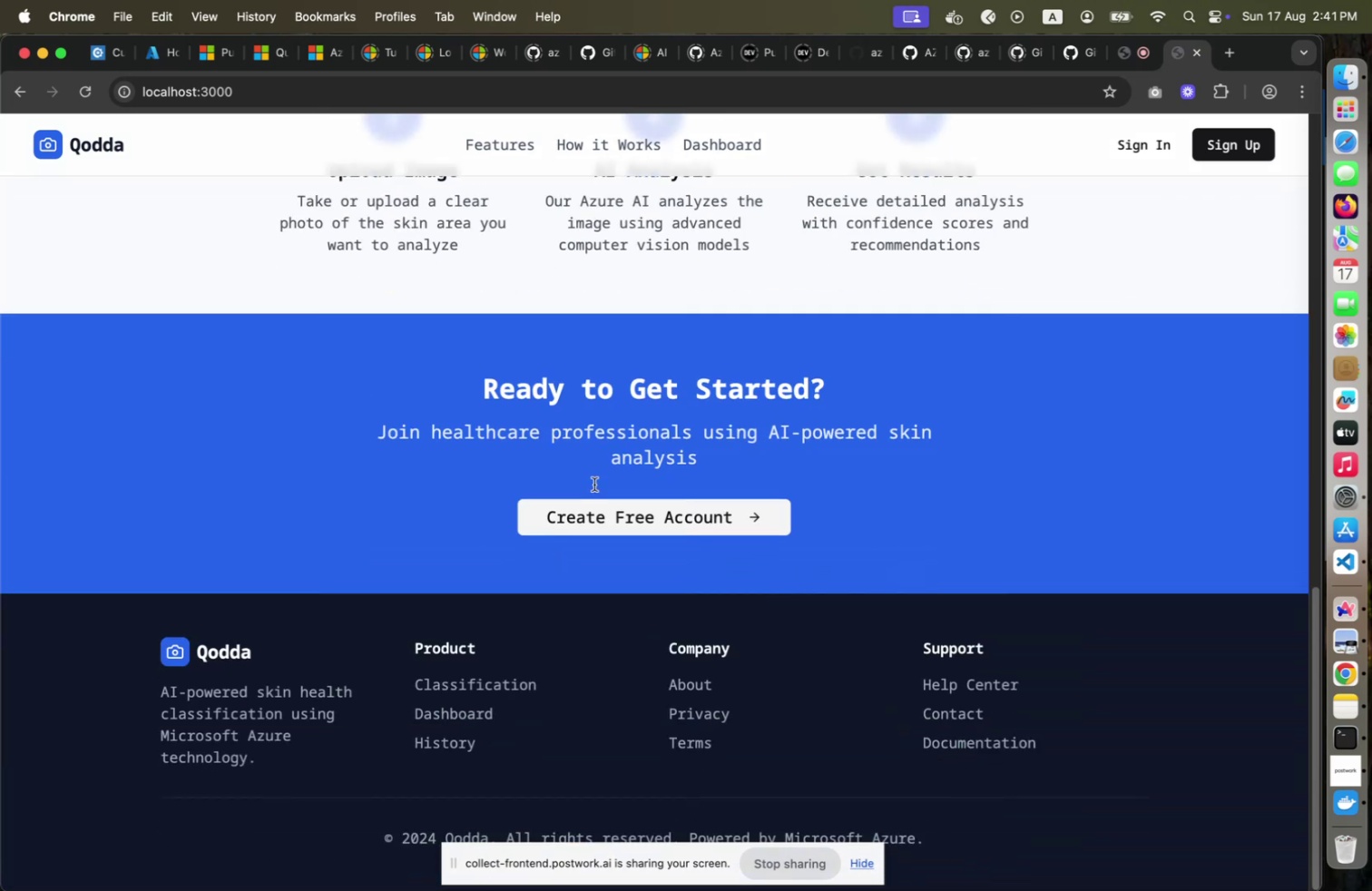 
scroll: coordinate [594, 484], scroll_direction: up, amount: 54.0
 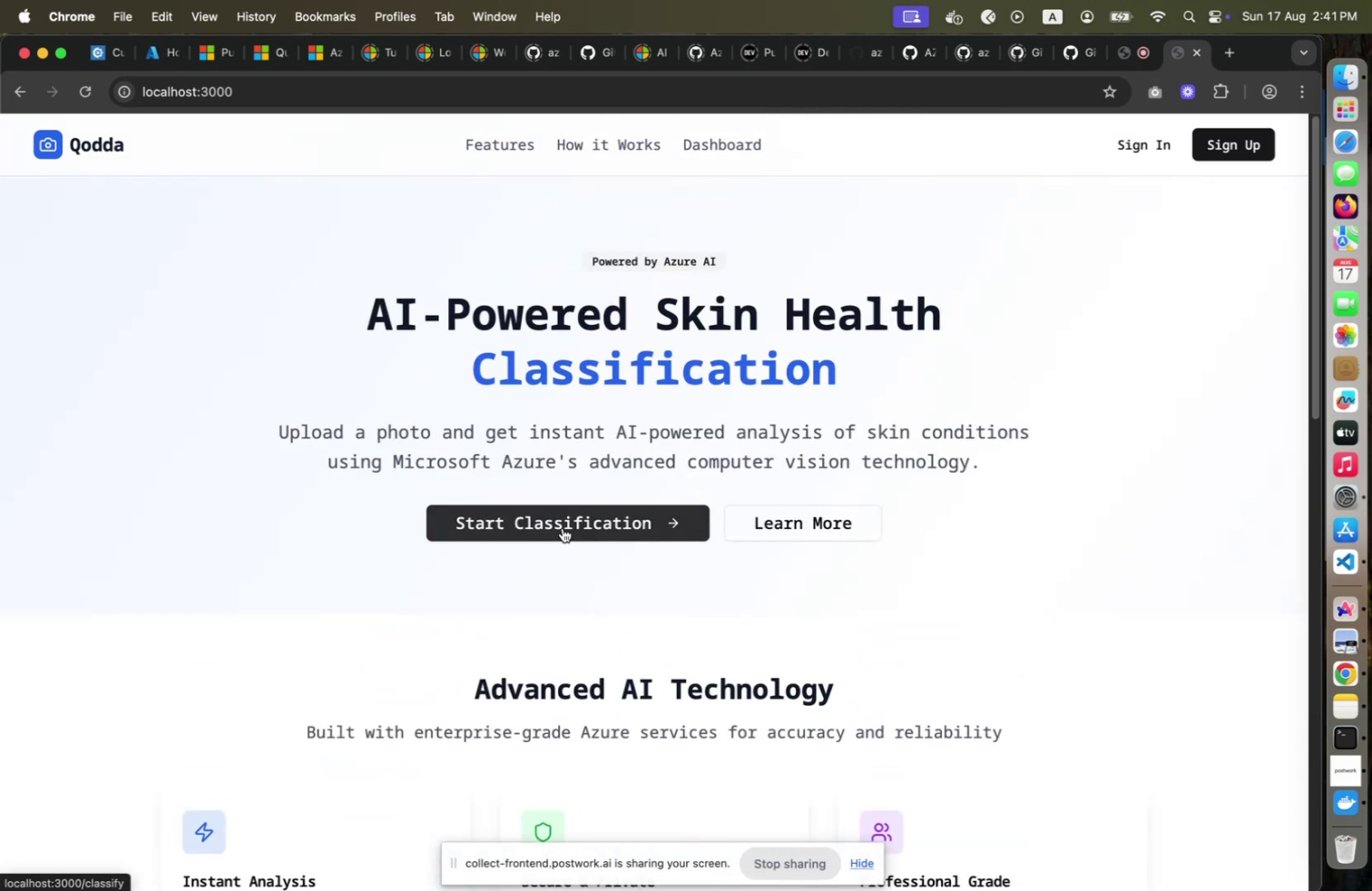 
left_click([563, 527])
 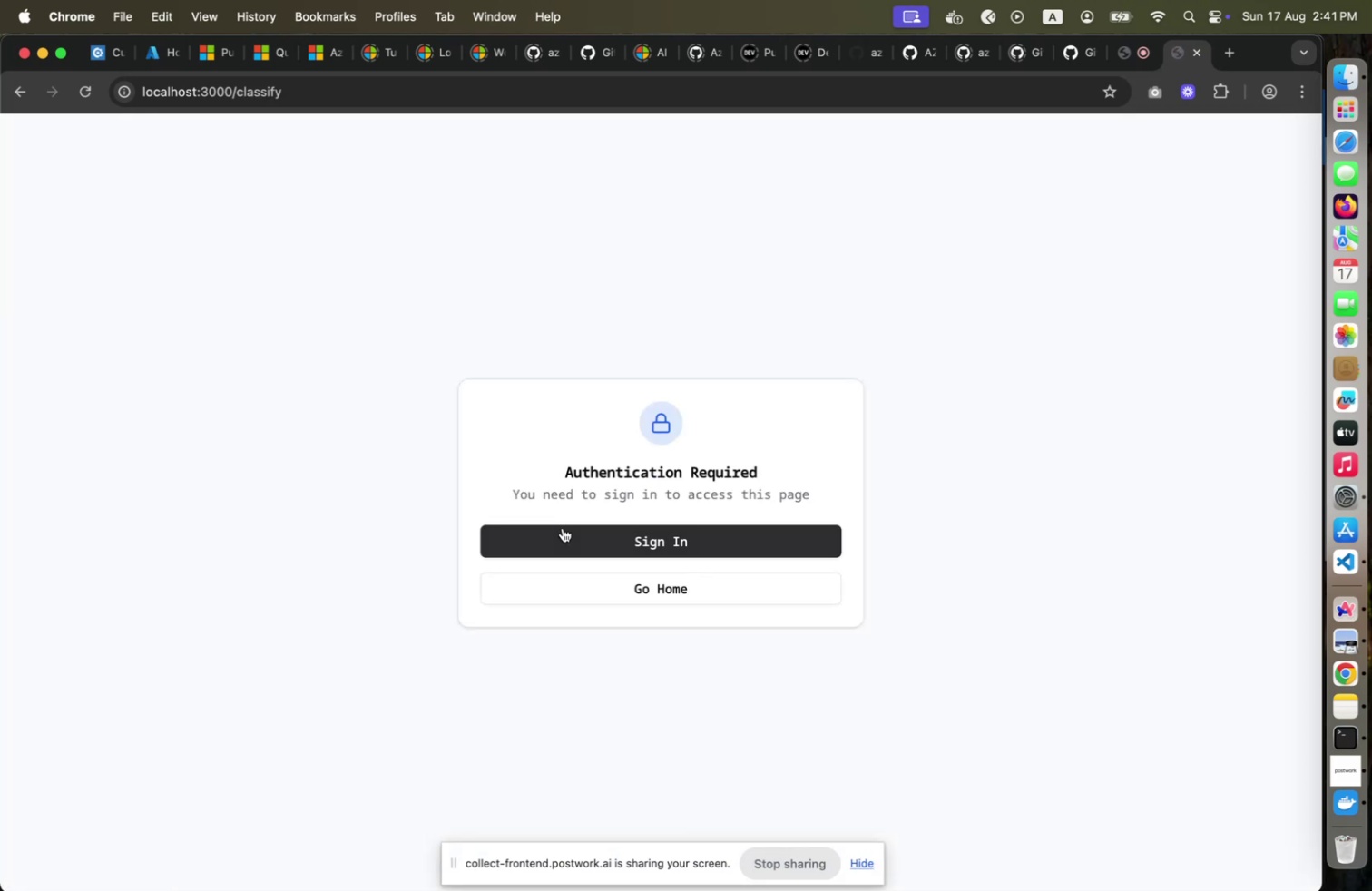 
left_click([563, 527])
 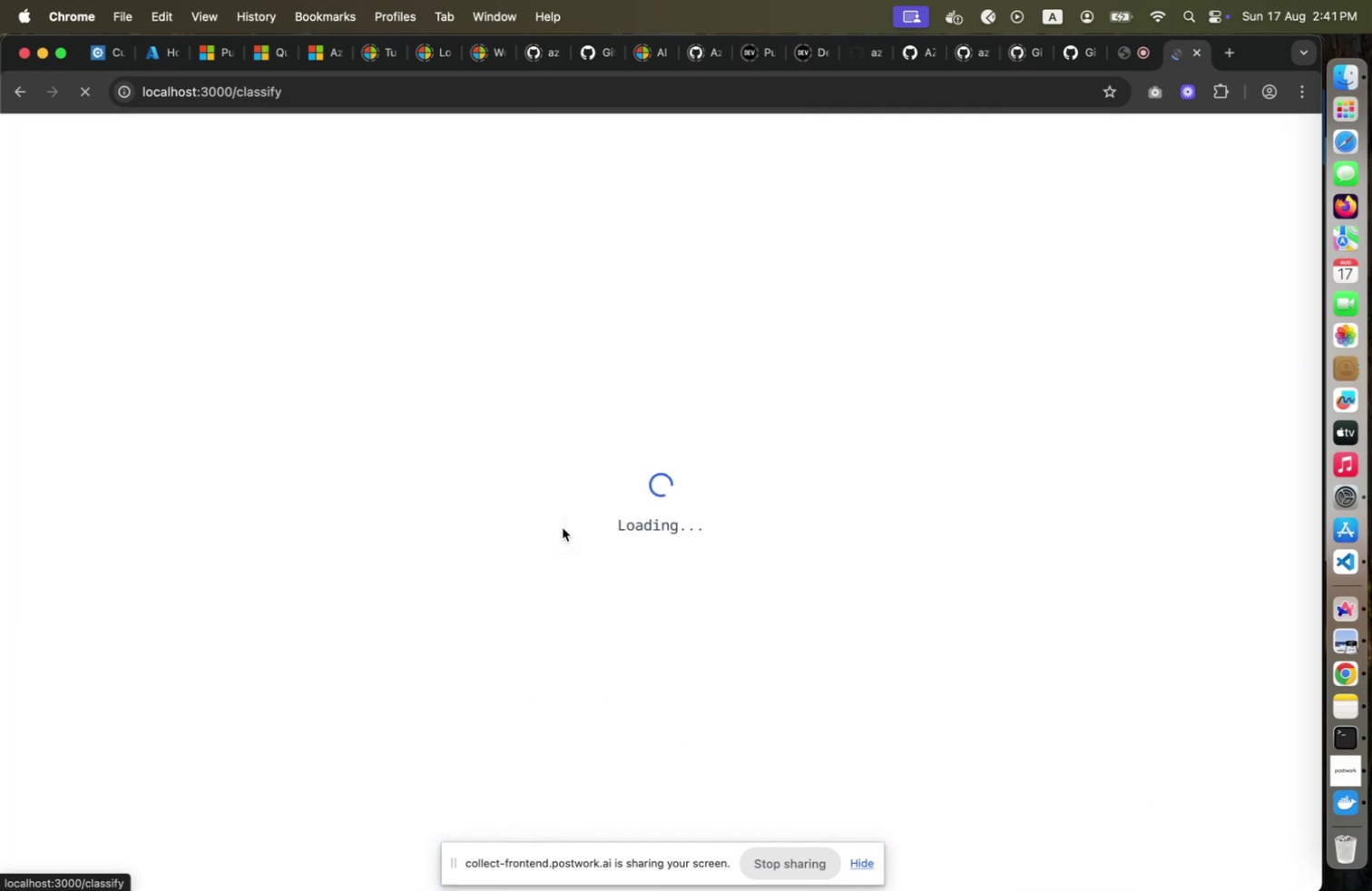 
wait(7.42)
 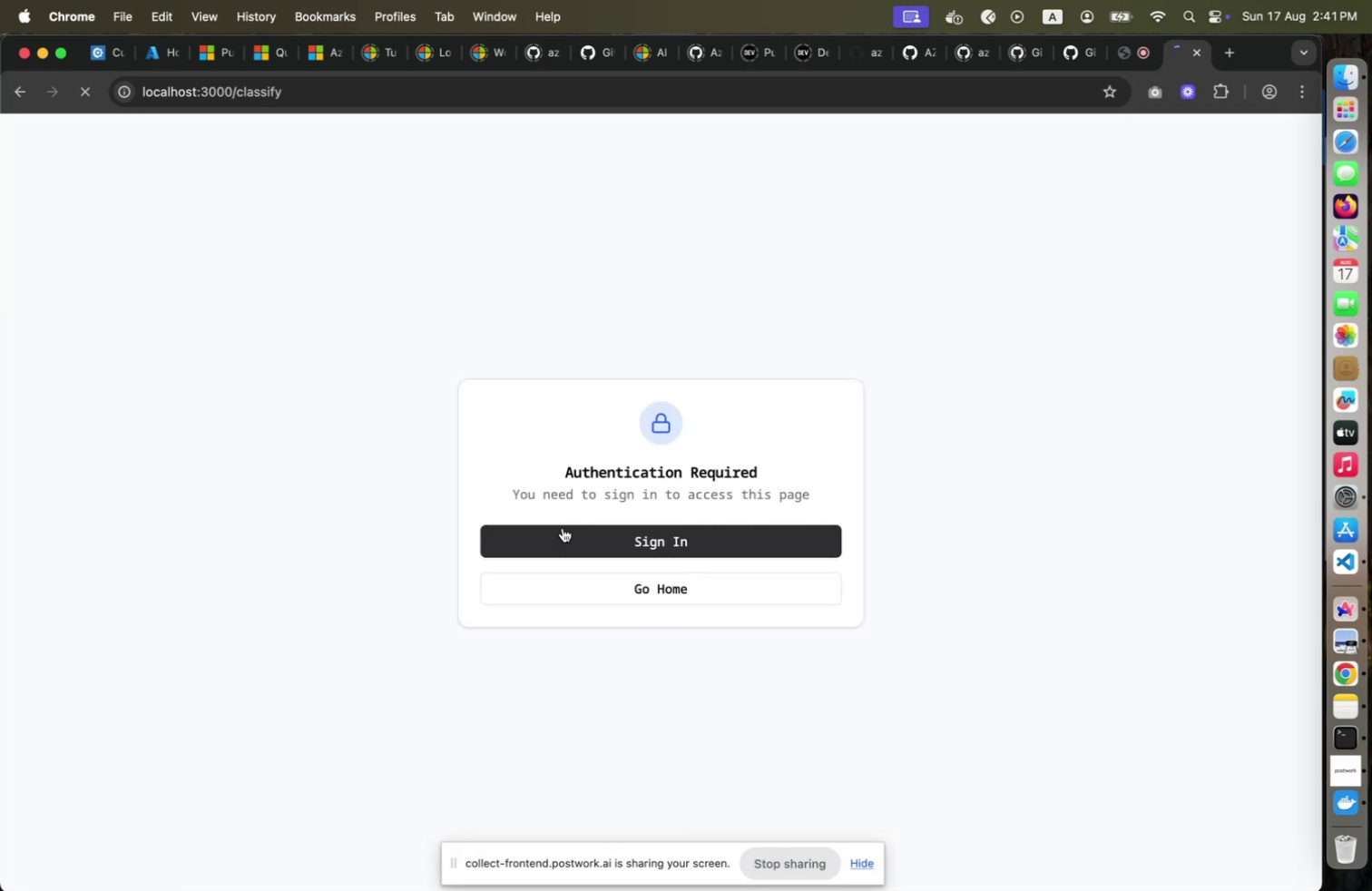 
left_click([632, 535])
 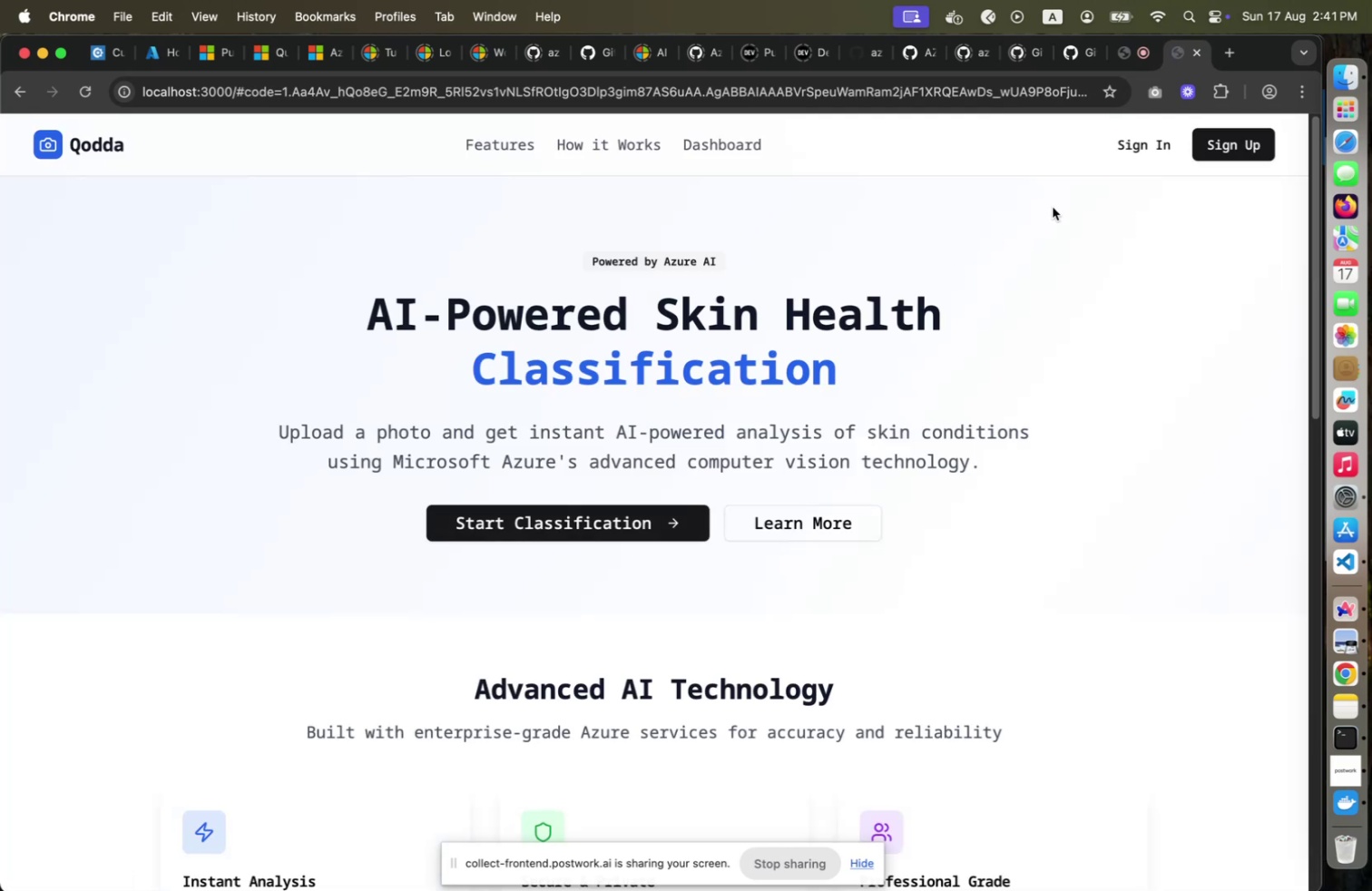 
left_click([1126, 150])
 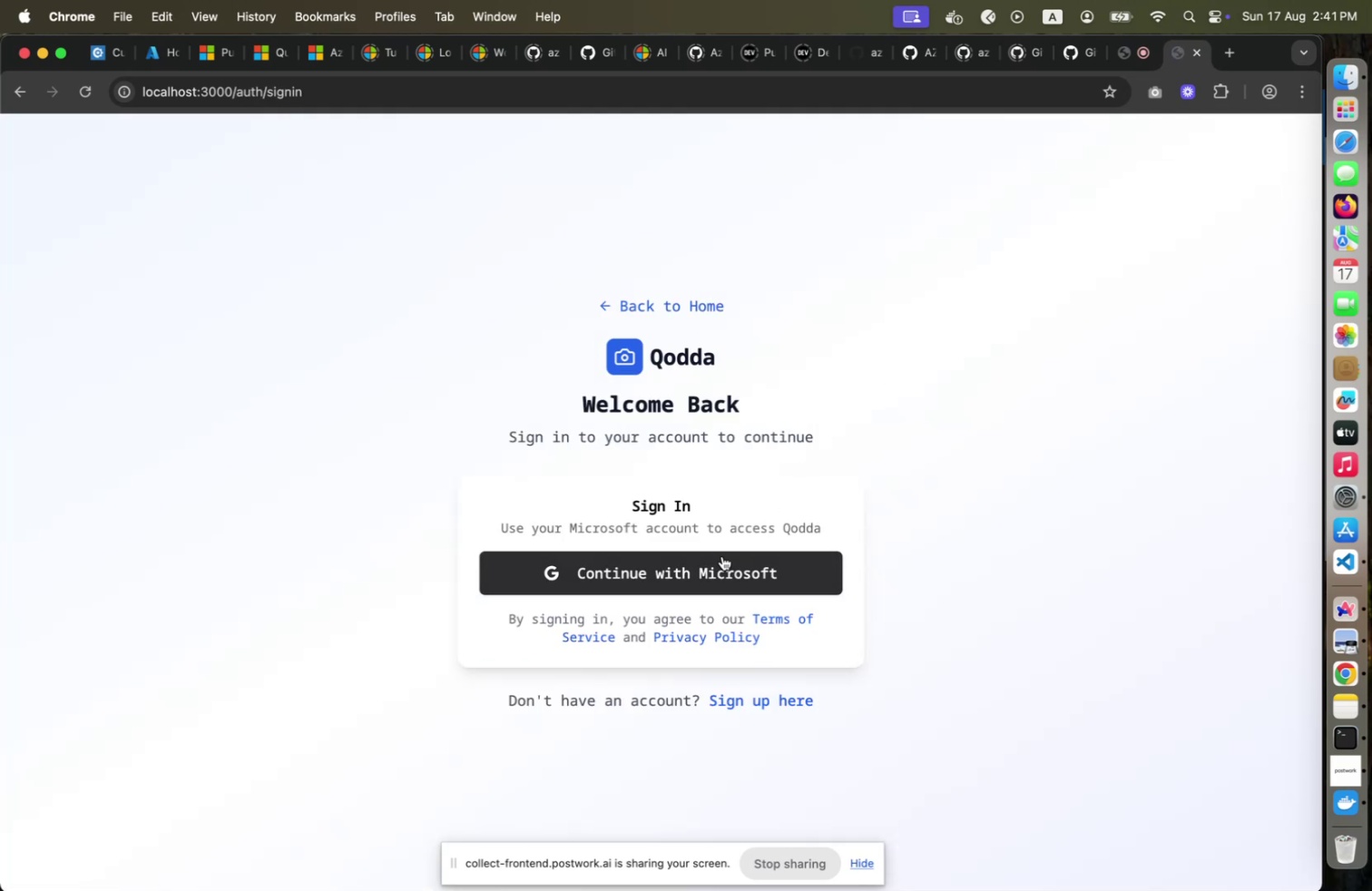 
left_click([715, 568])
 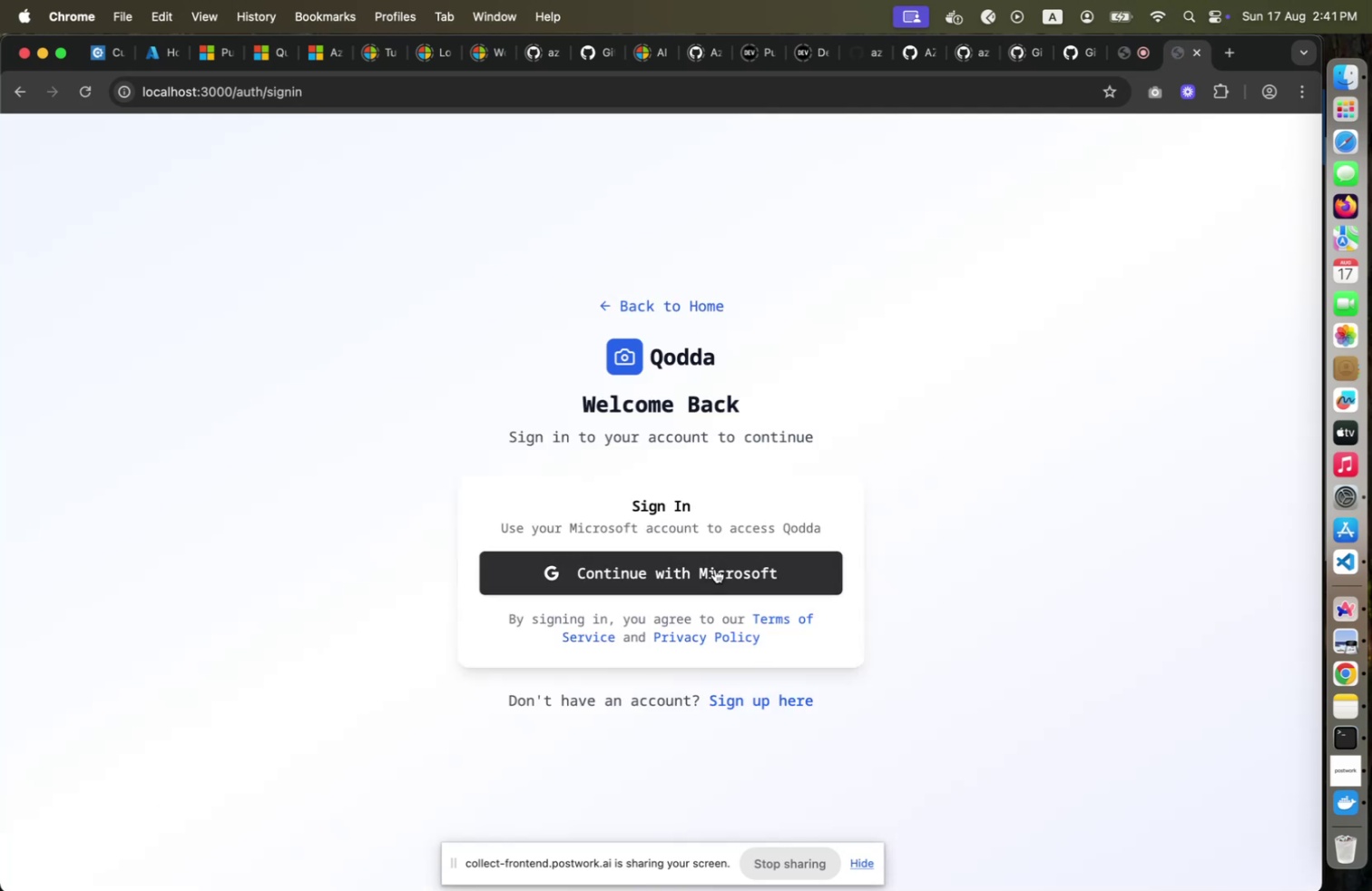 
key(Alt+Meta+I)
 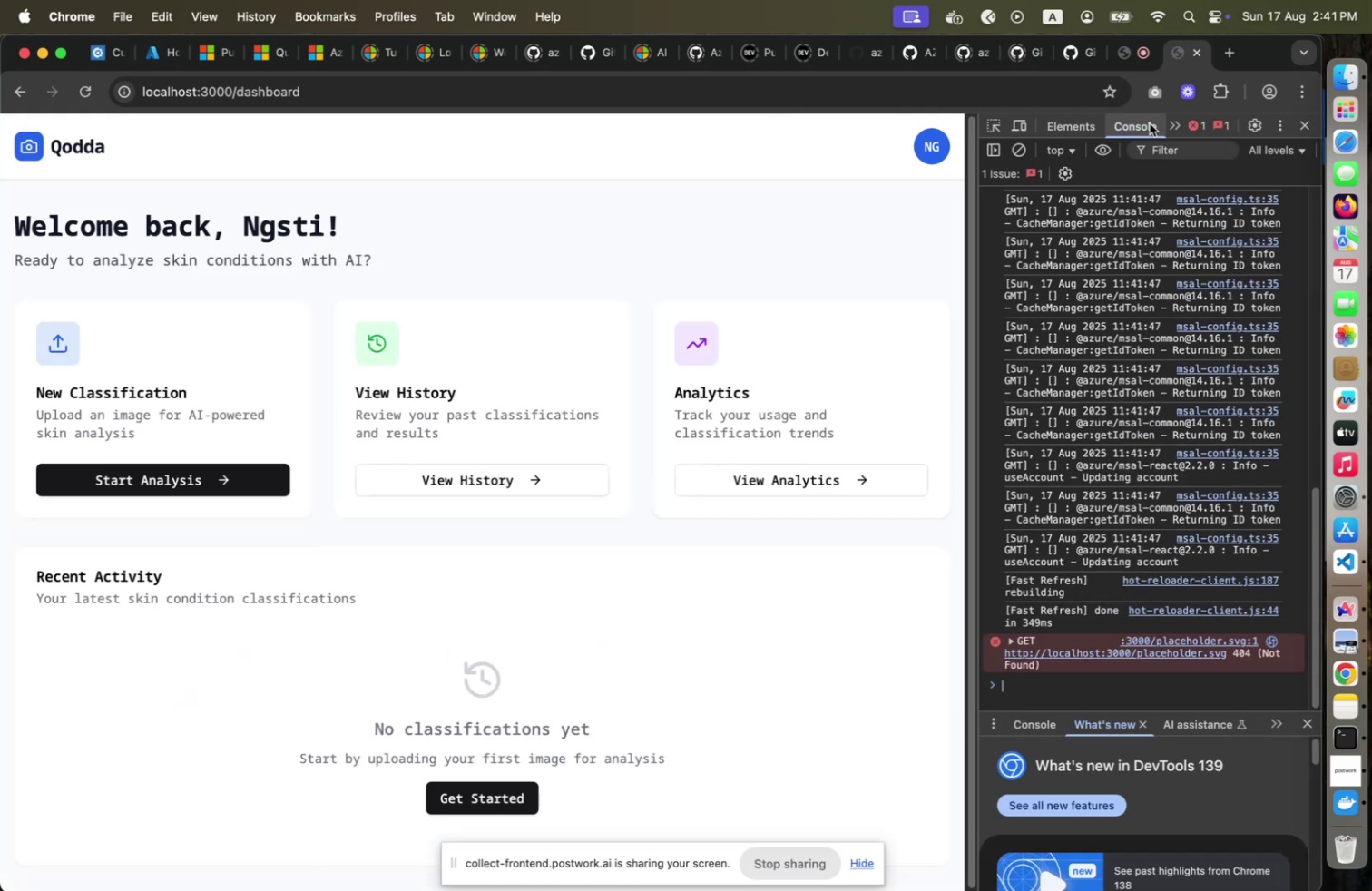 
left_click([1307, 122])
 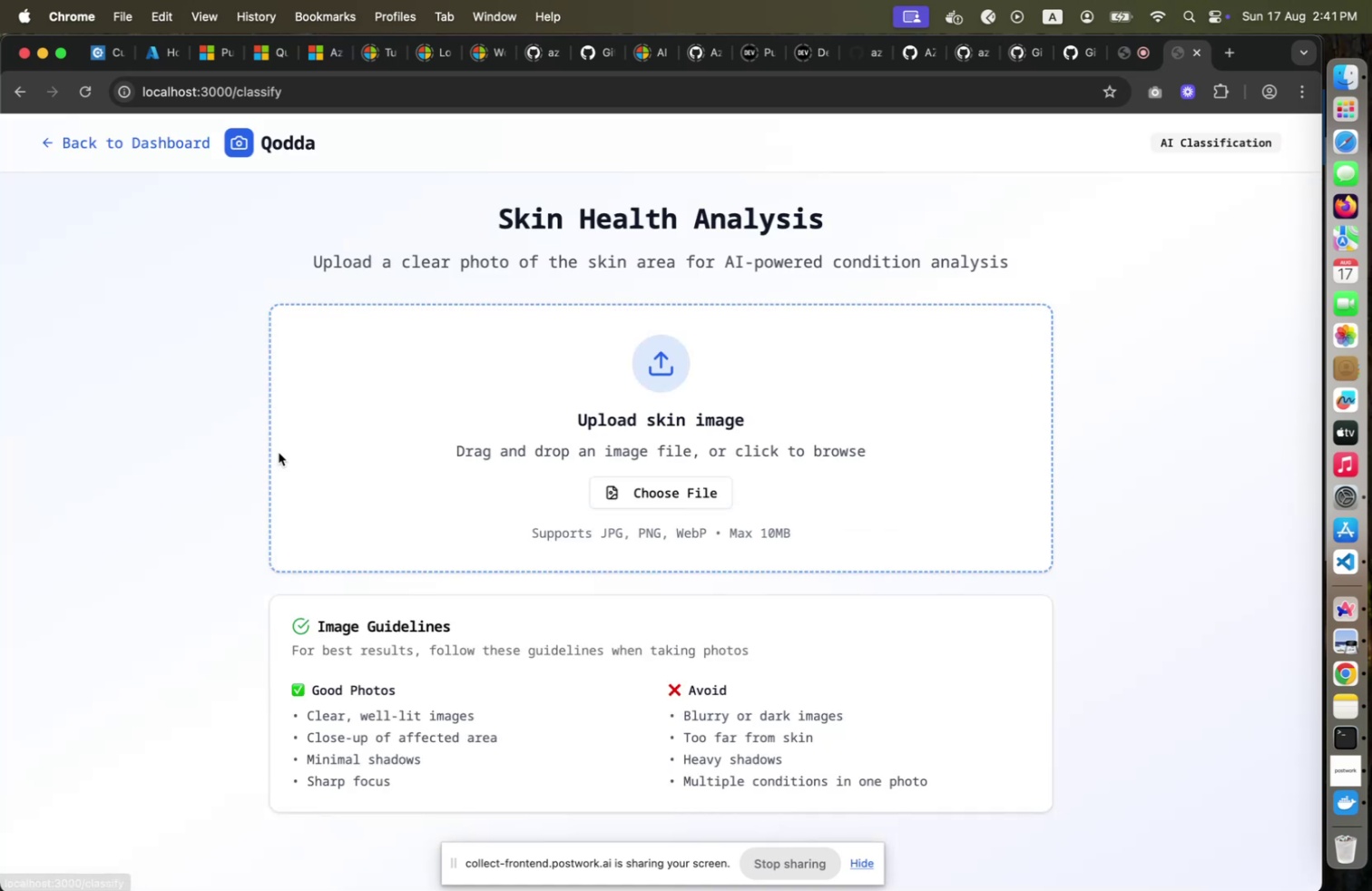 
left_click([639, 483])
 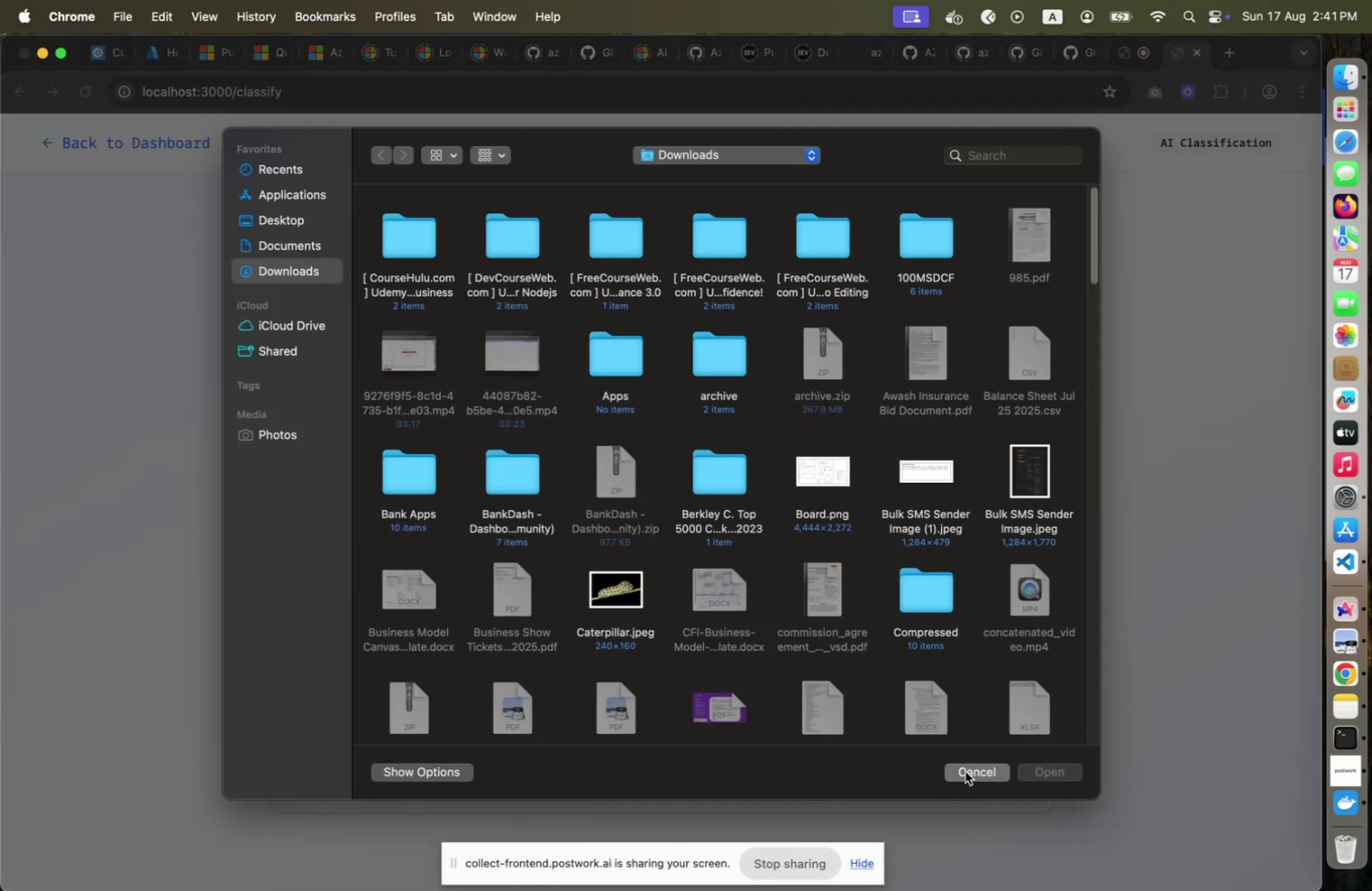 
left_click([670, 373])
 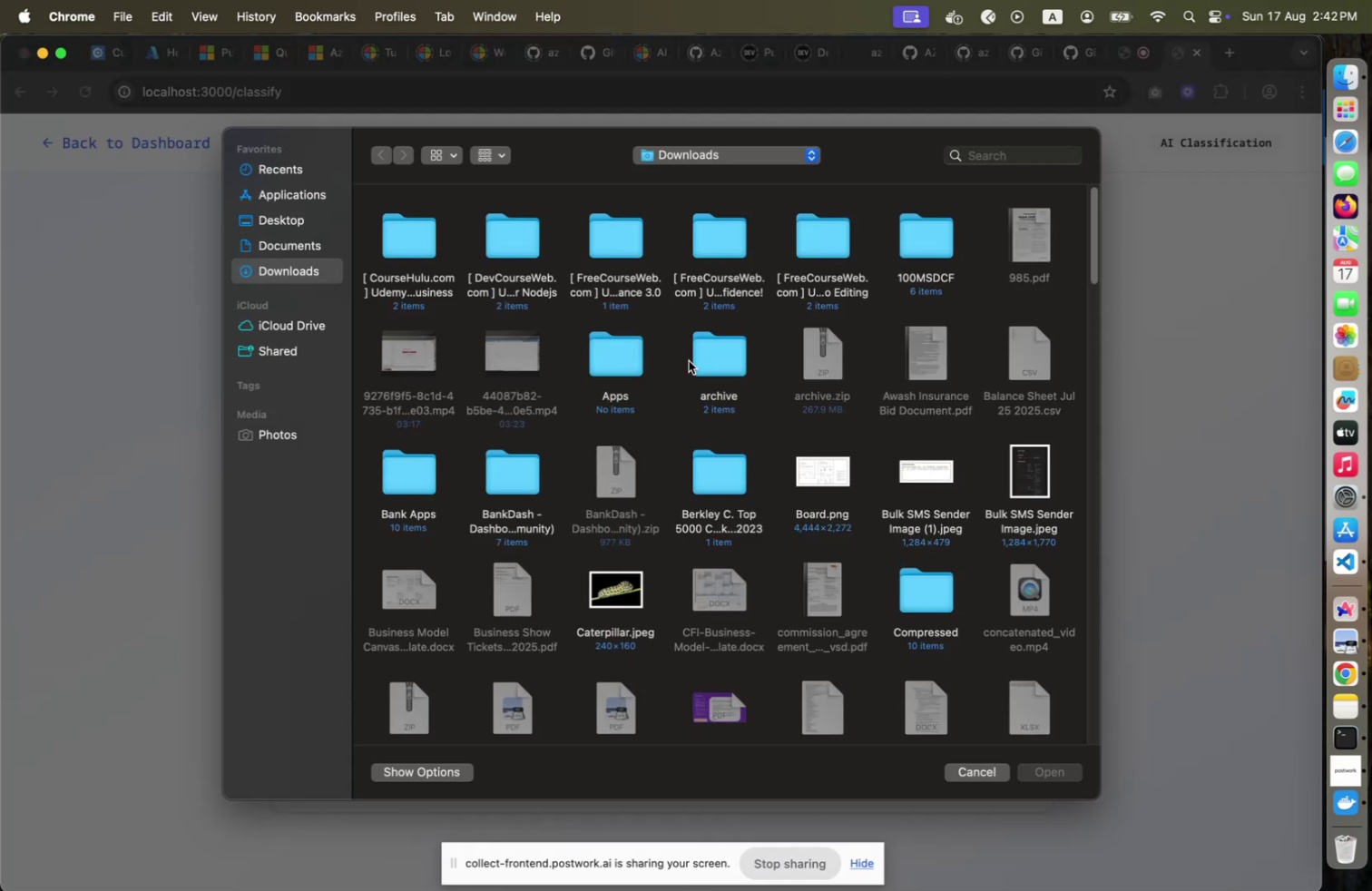 
double_click([708, 360])
 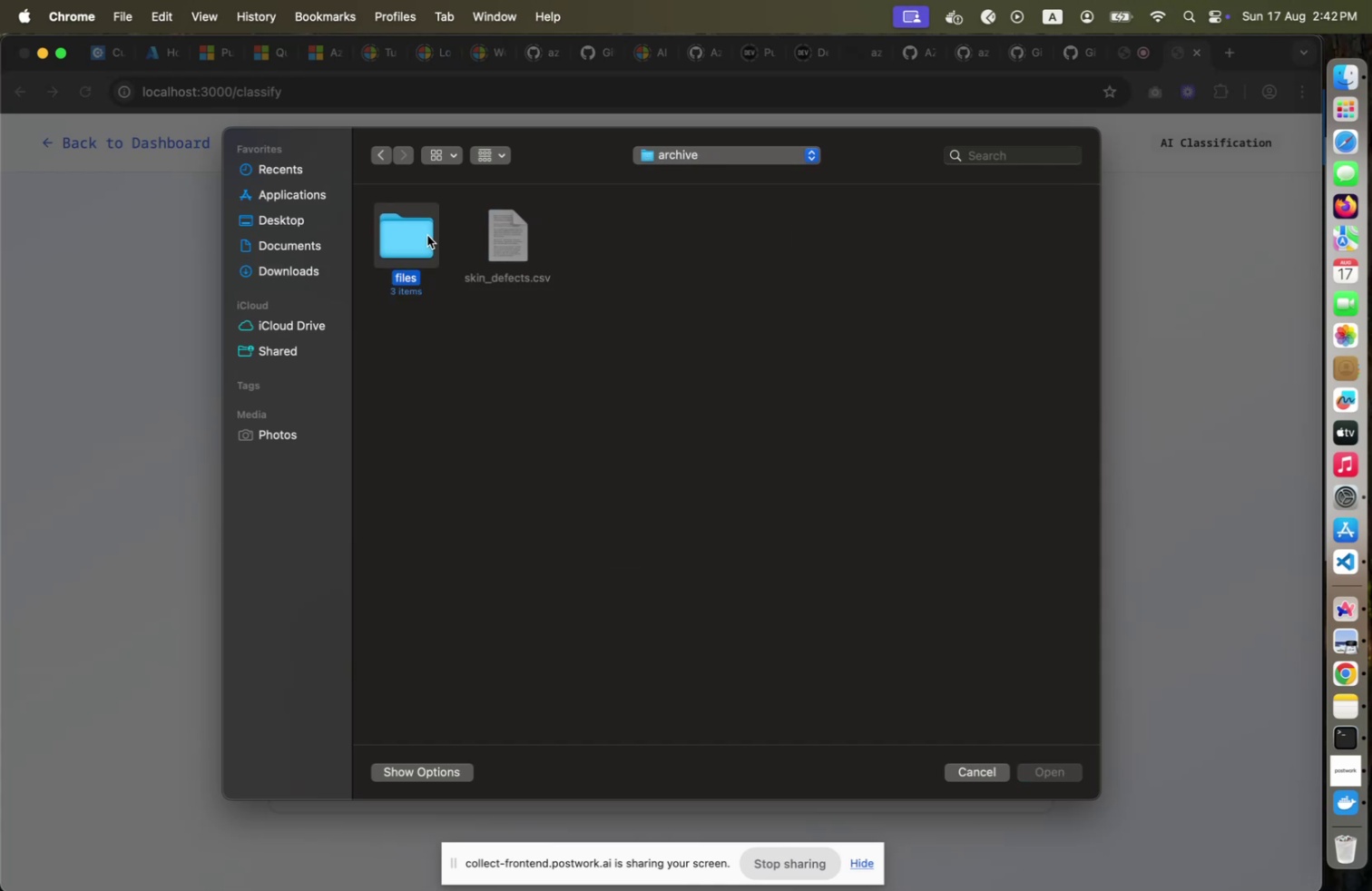 
double_click([427, 235])
 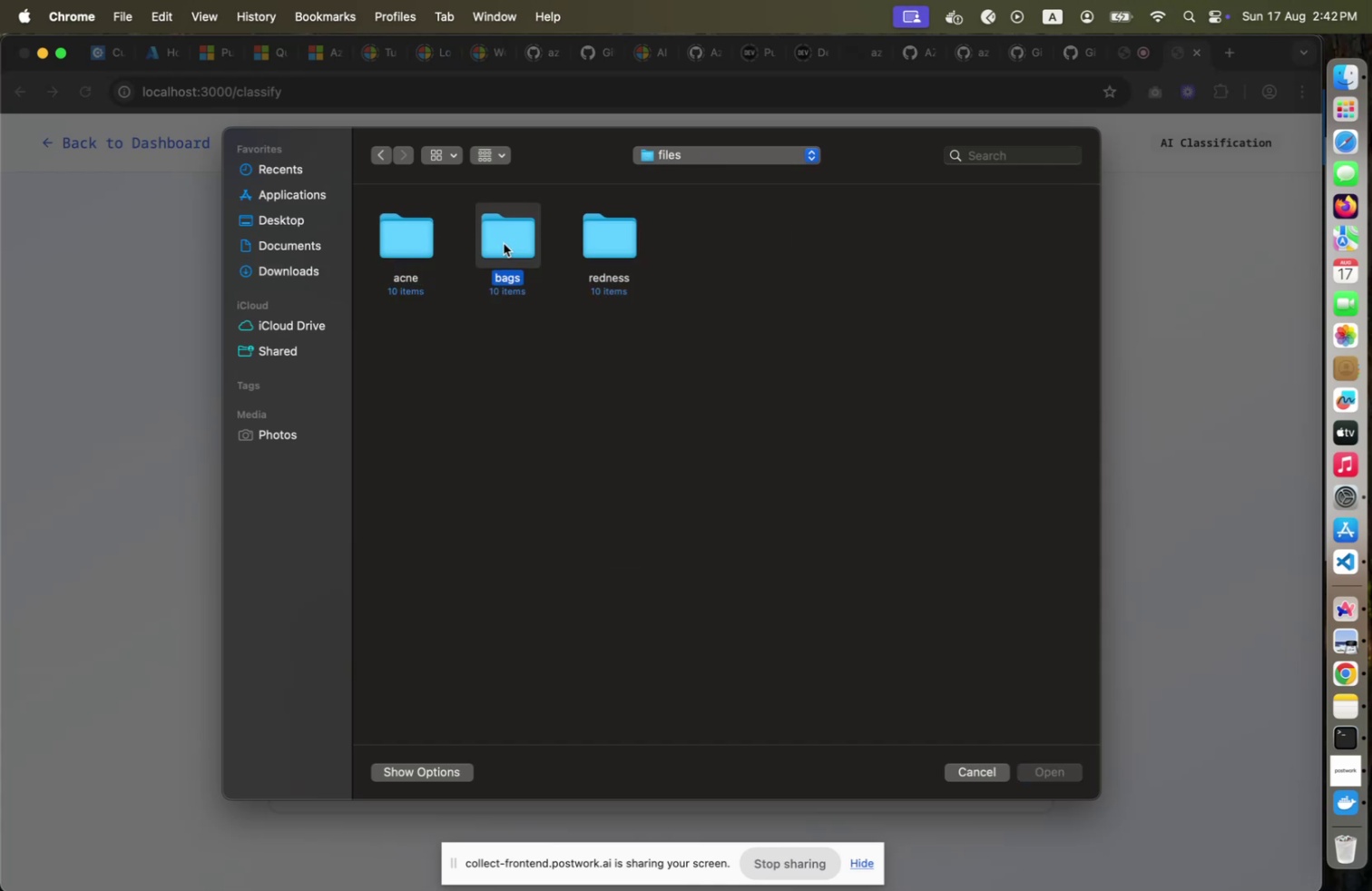 
double_click([504, 243])
 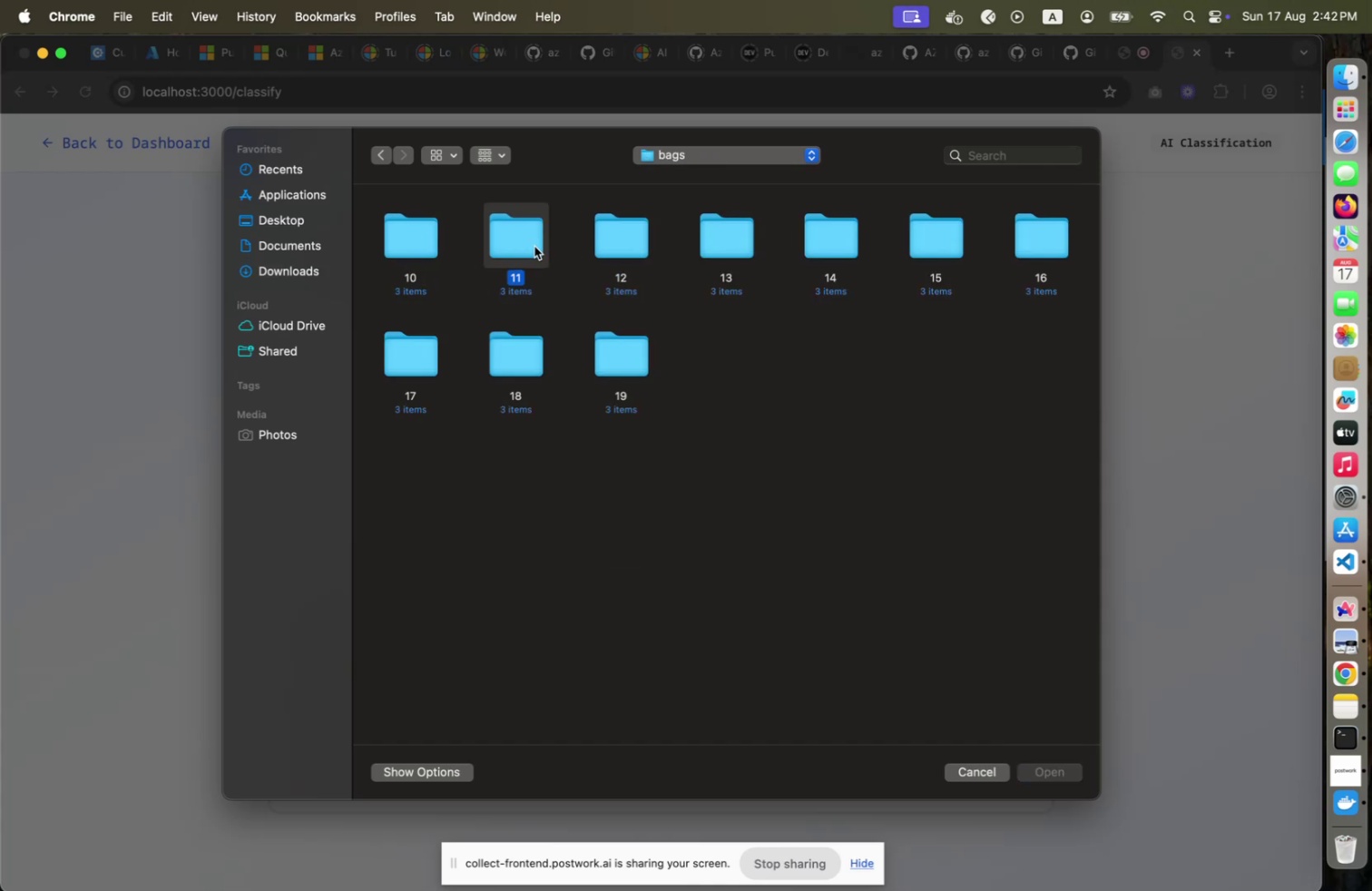 
double_click([534, 246])
 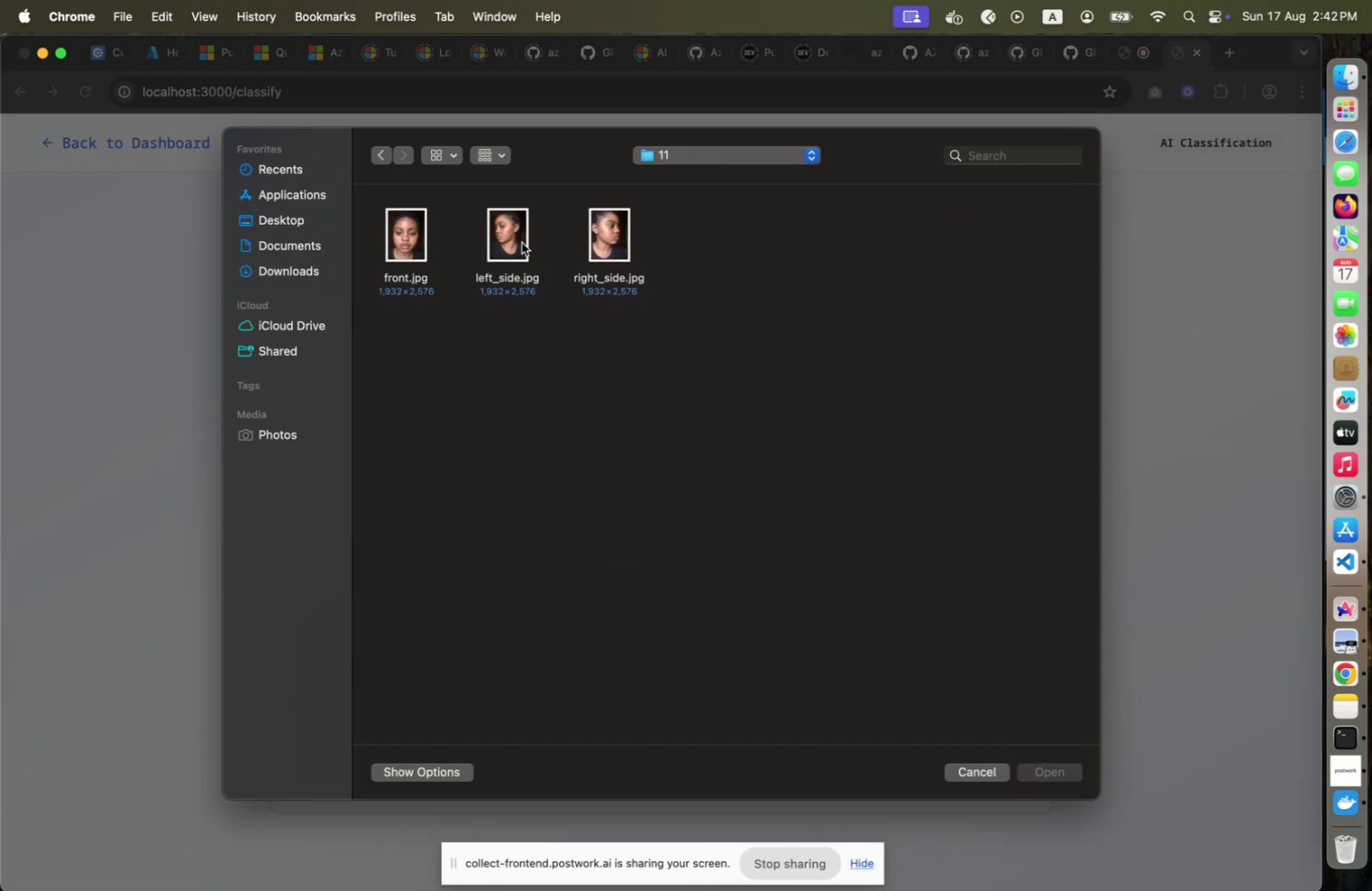 
left_click([509, 235])
 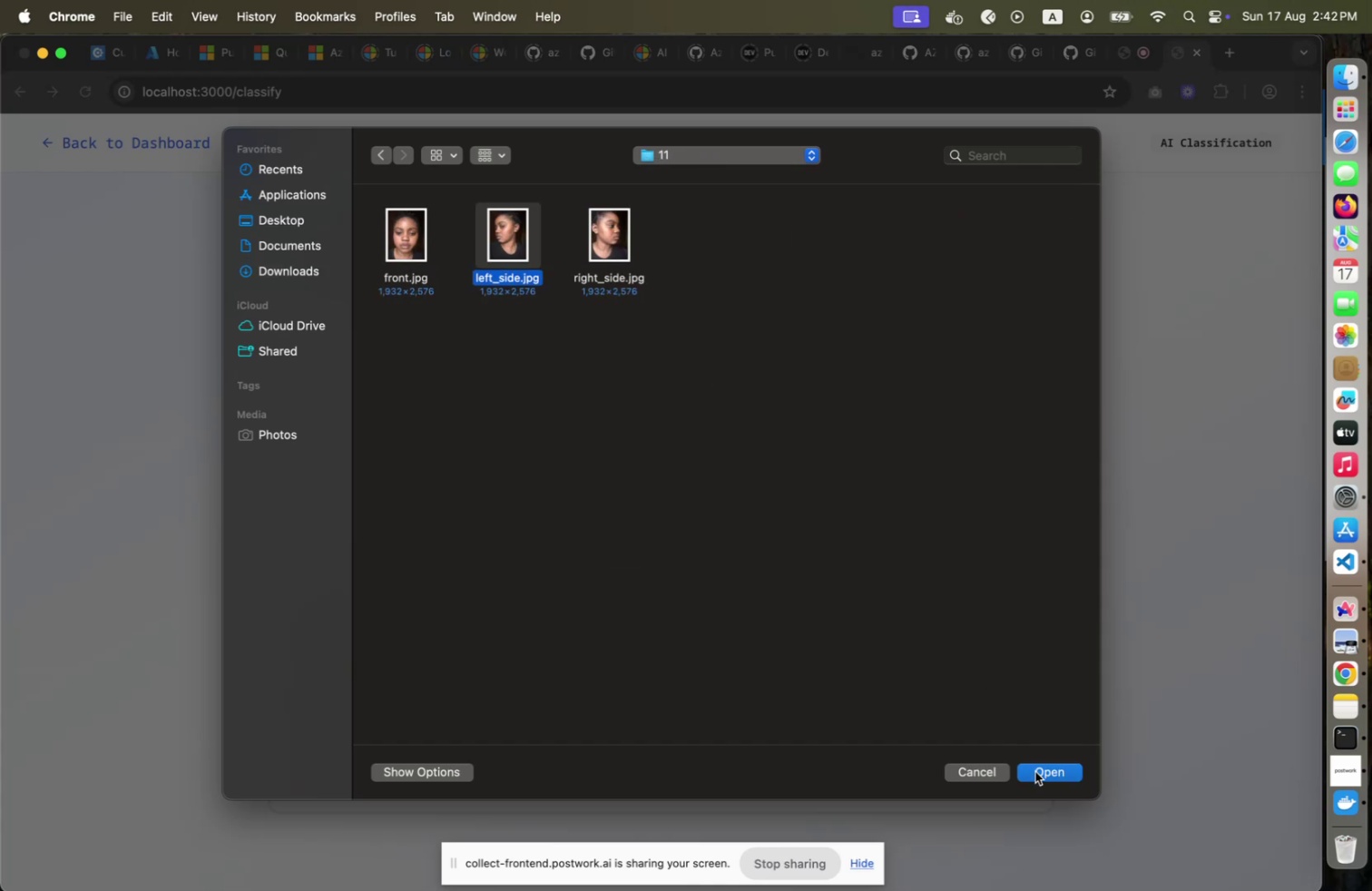 
left_click([1040, 777])
 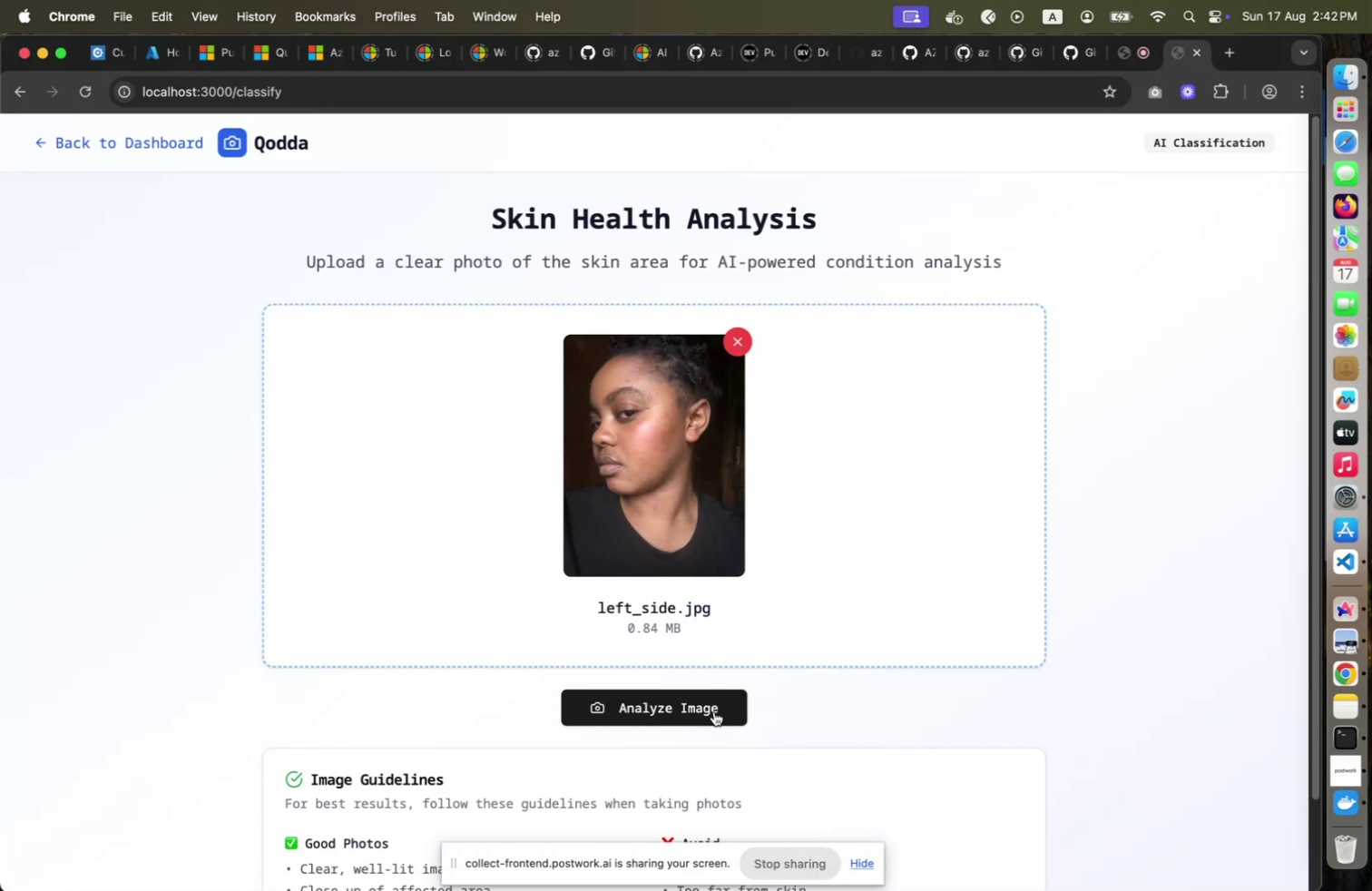 
left_click([707, 707])
 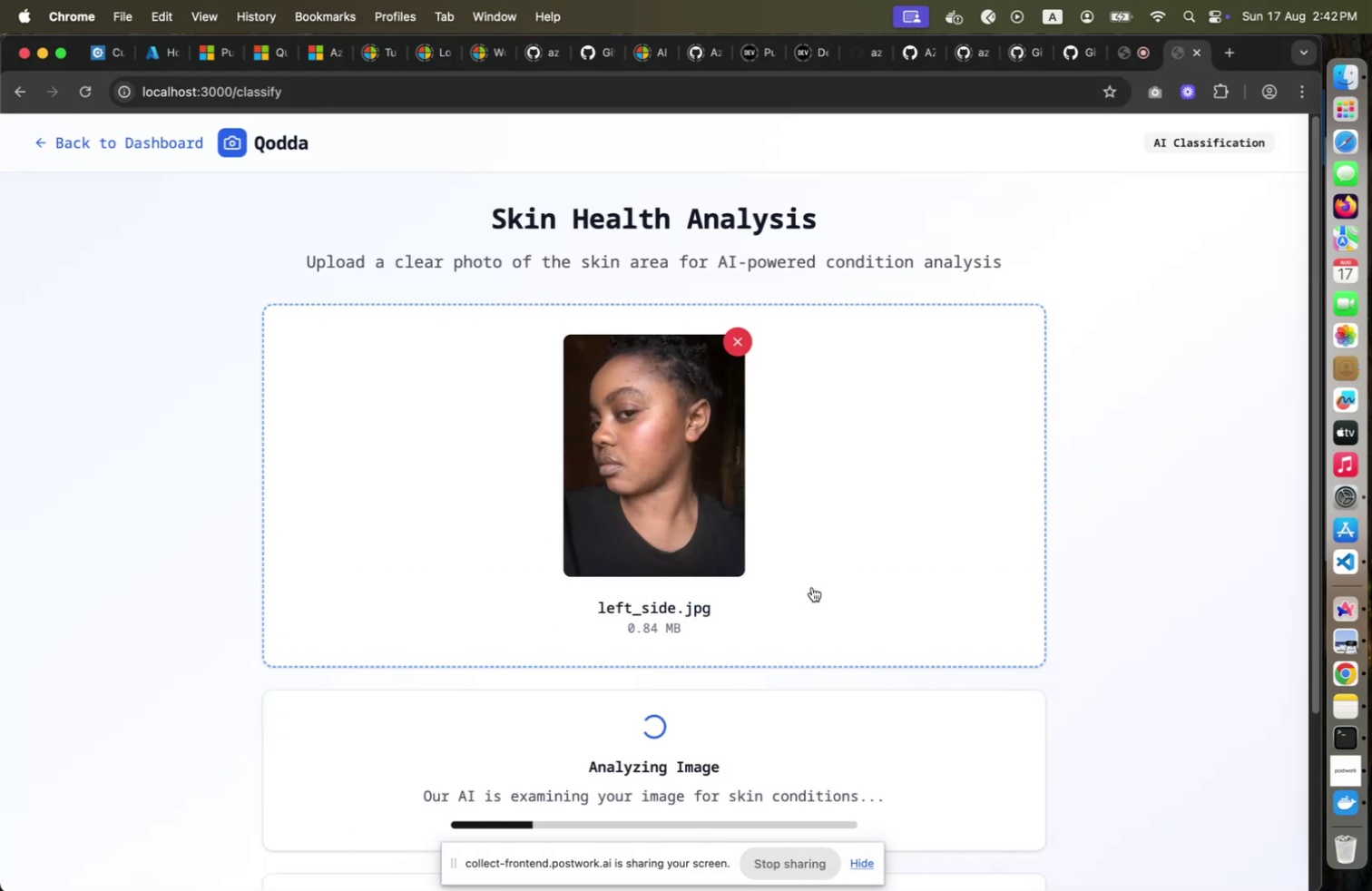 
scroll: coordinate [812, 586], scroll_direction: down, amount: 10.0
 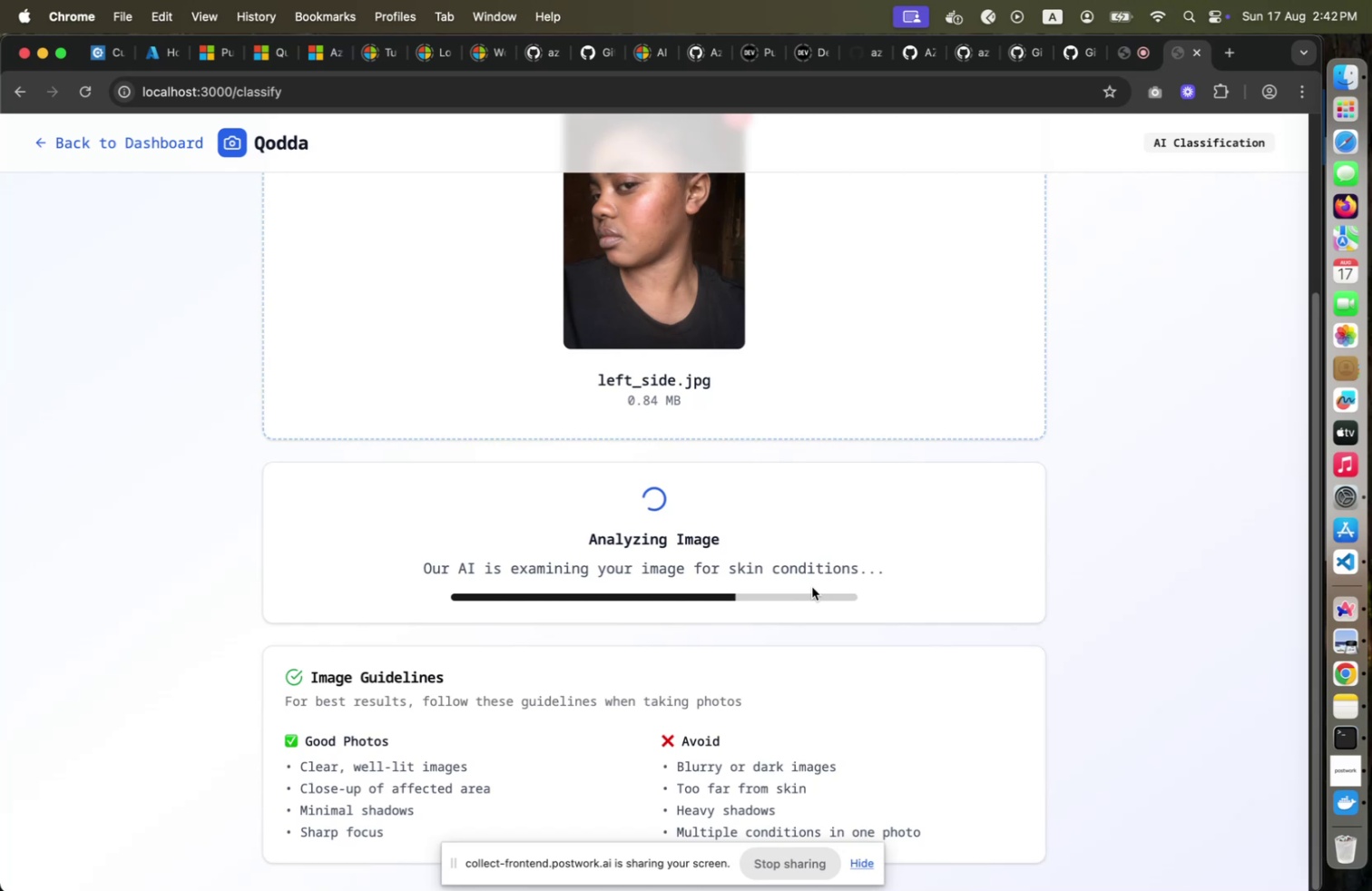 
scroll: coordinate [812, 585], scroll_direction: up, amount: 8.0
 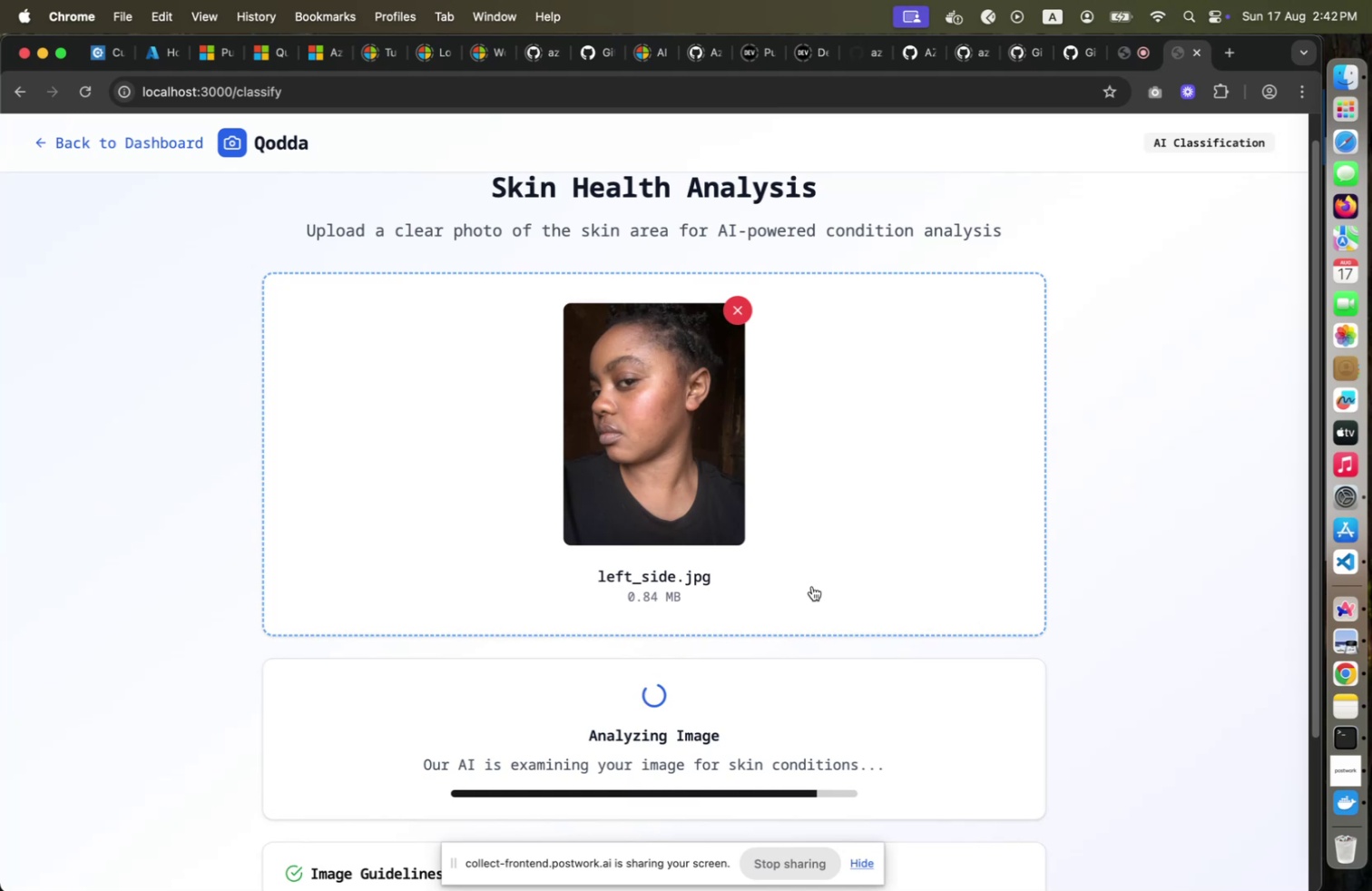 
key(Alt+OptionLeft)
 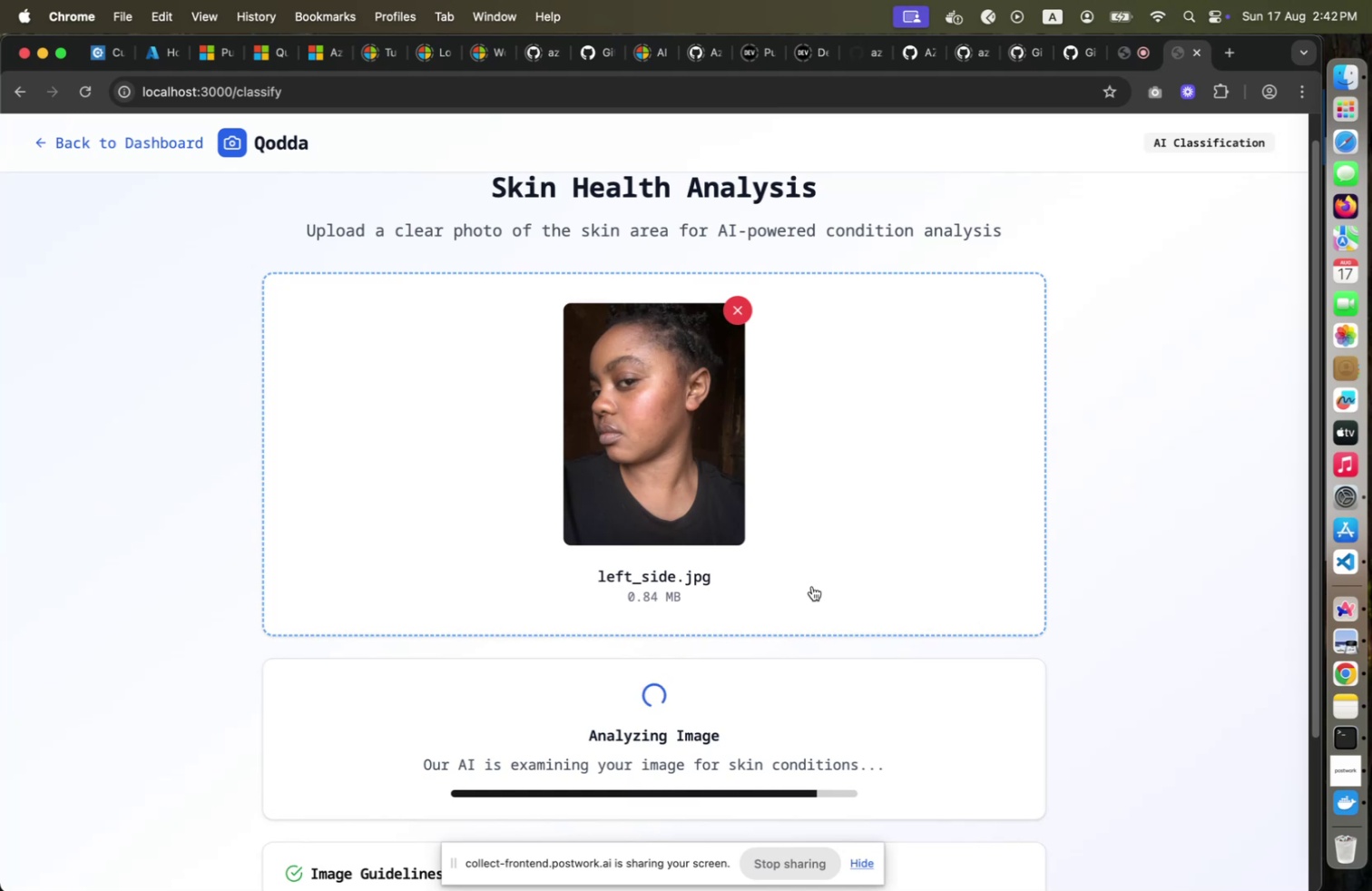 
key(Meta+CommandLeft)
 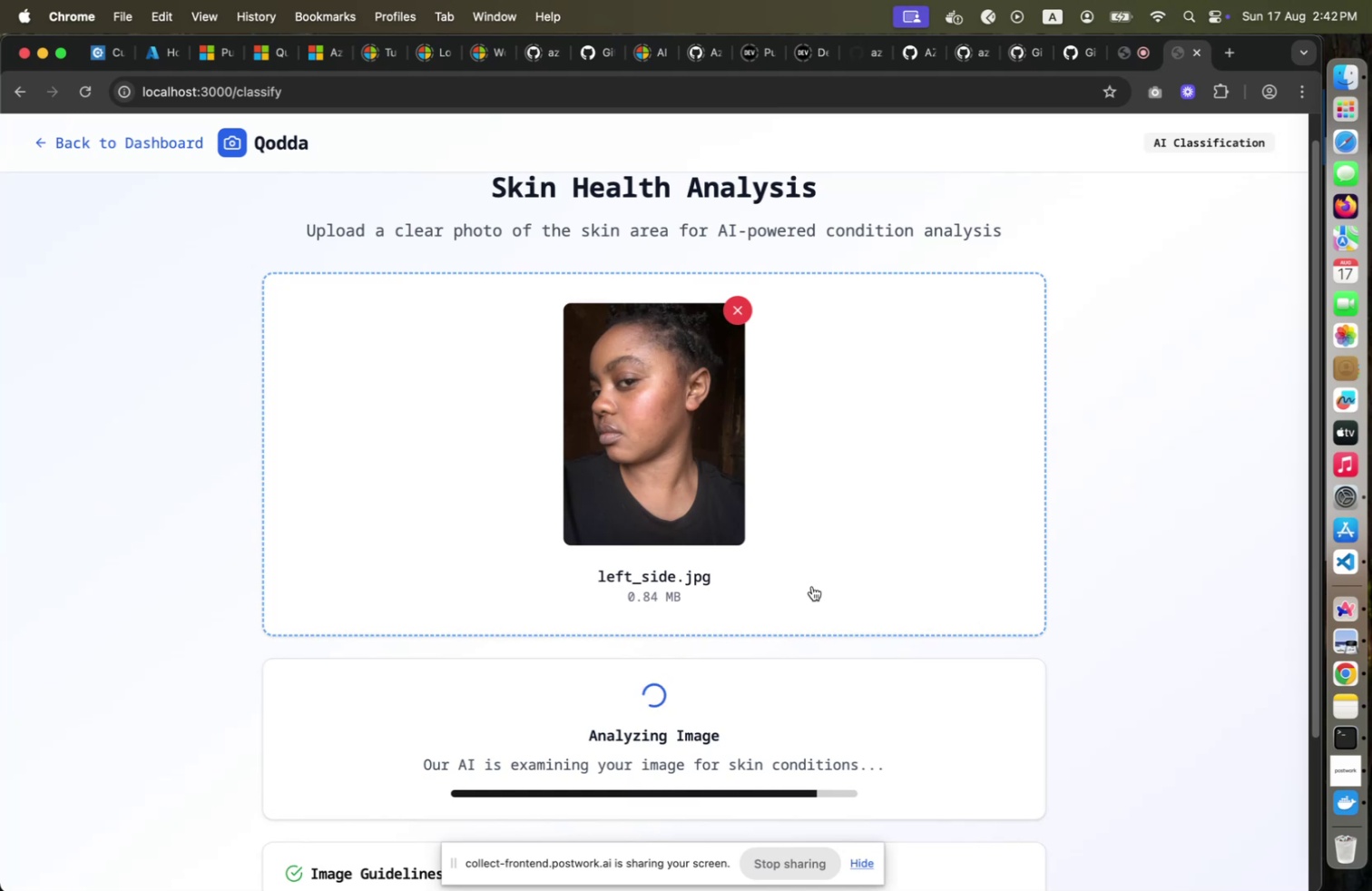 
key(Meta+Tab)
 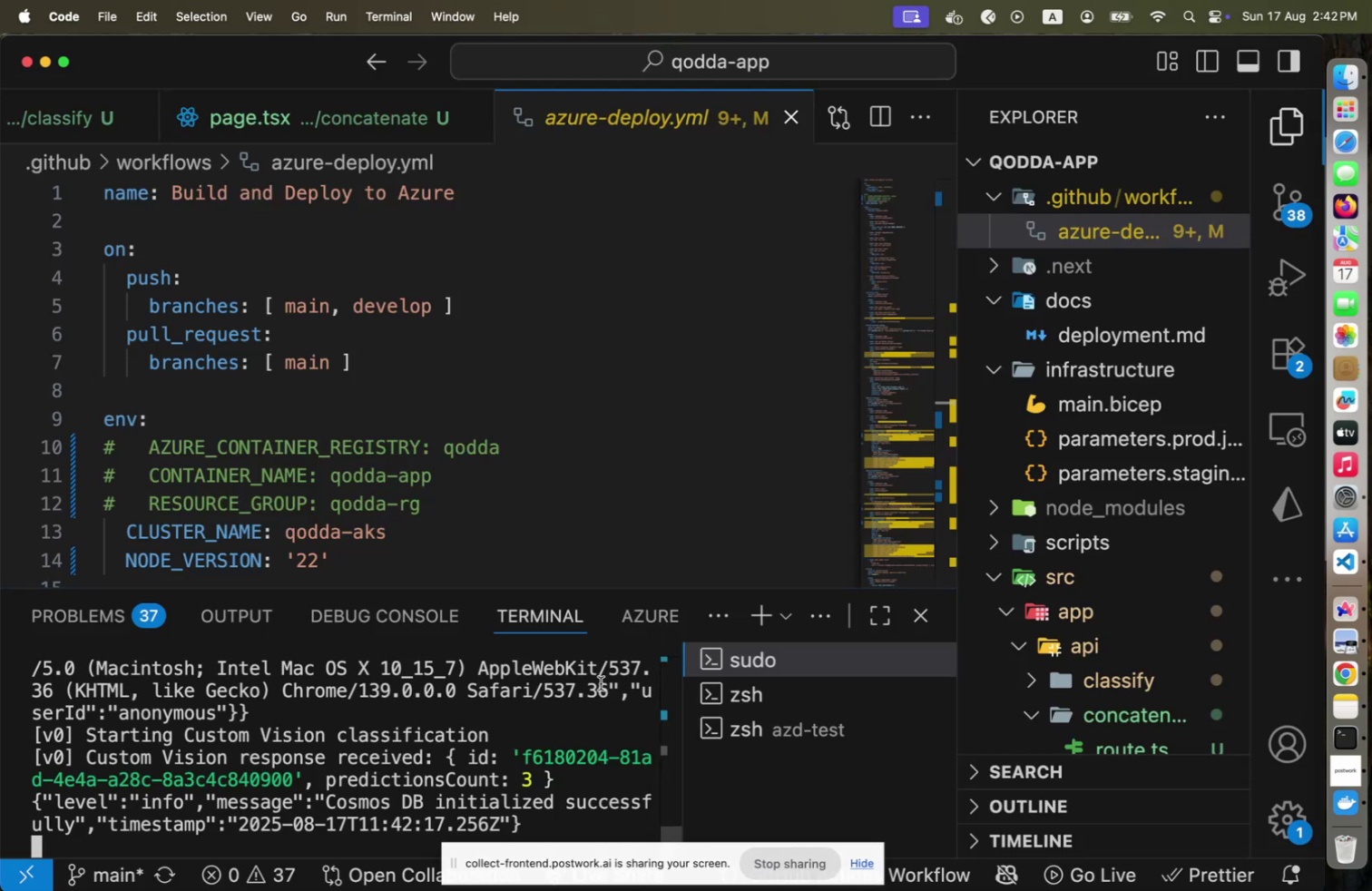 
wait(6.75)
 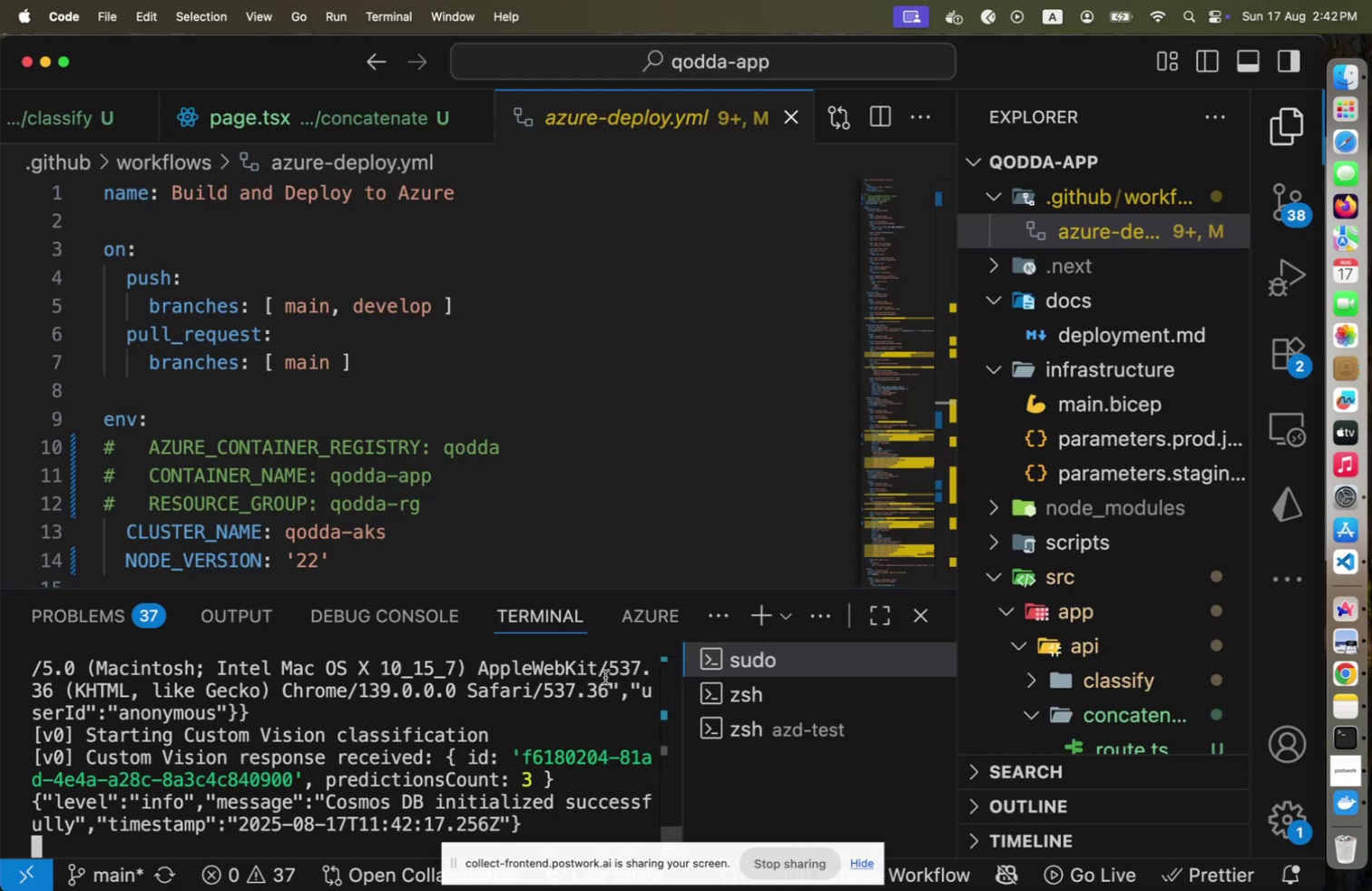 
key(Meta+CommandLeft)
 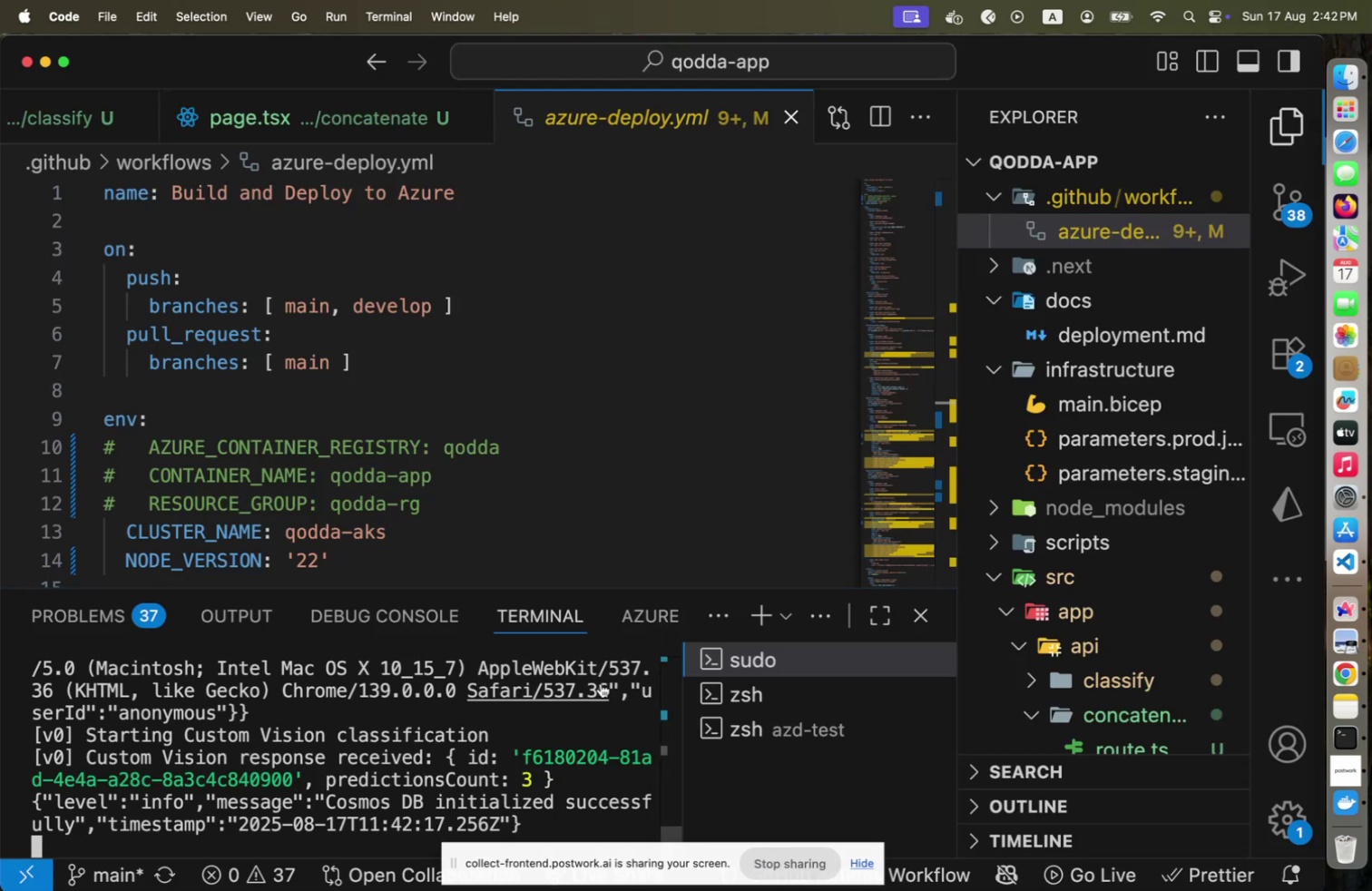 
key(Meta+Tab)
 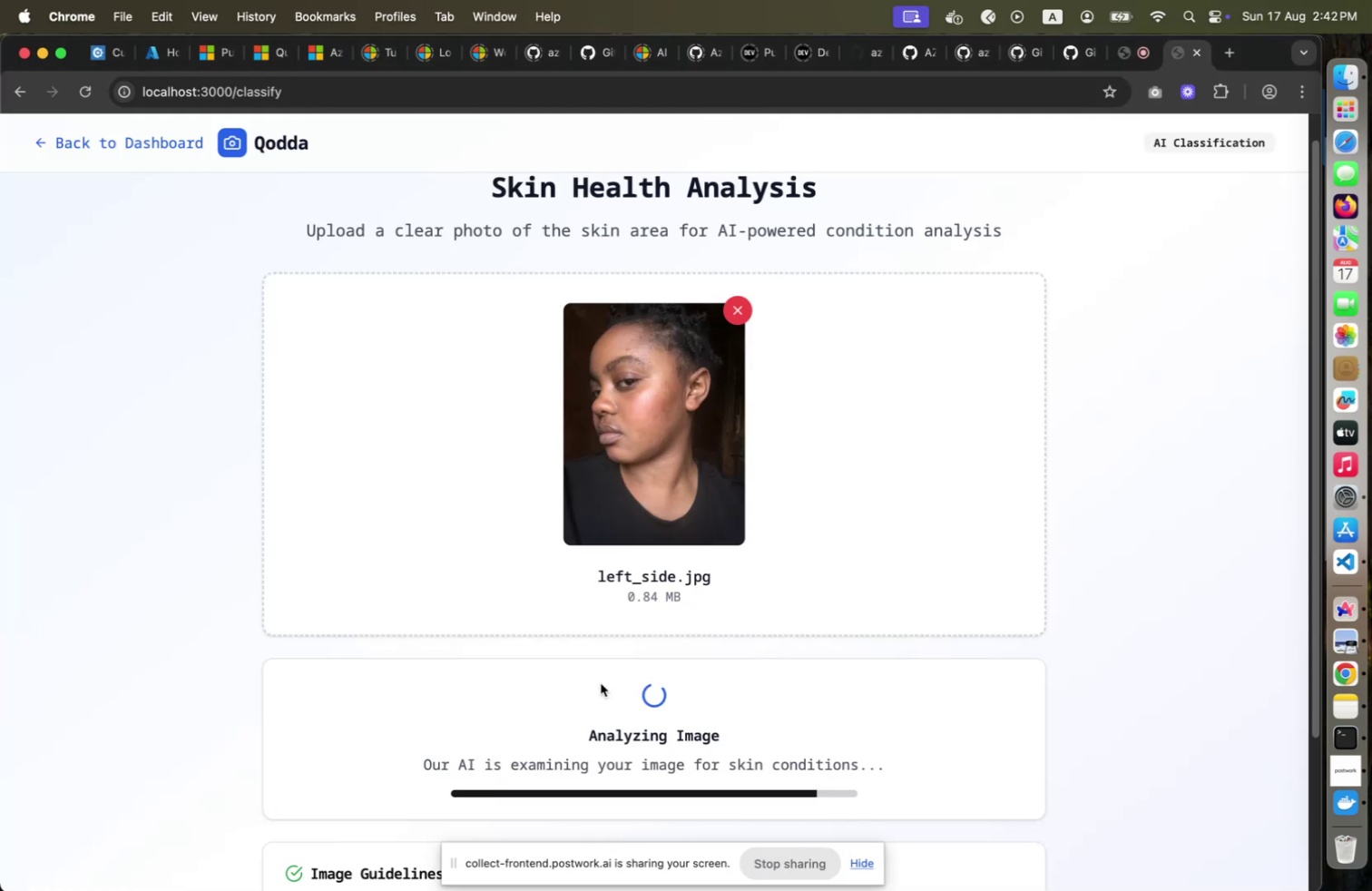 
key(Meta+CommandLeft)
 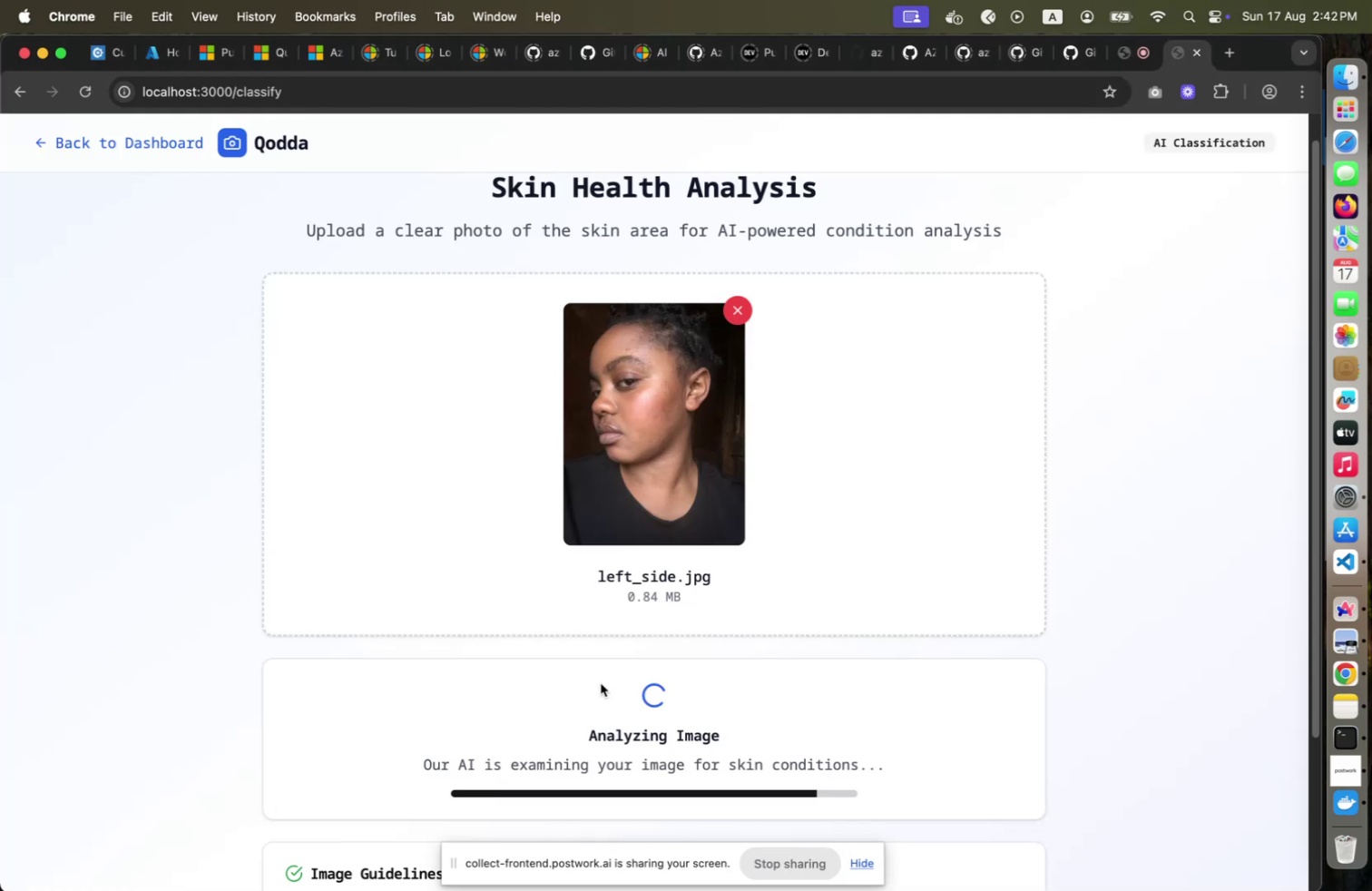 
key(Meta+Tab)
 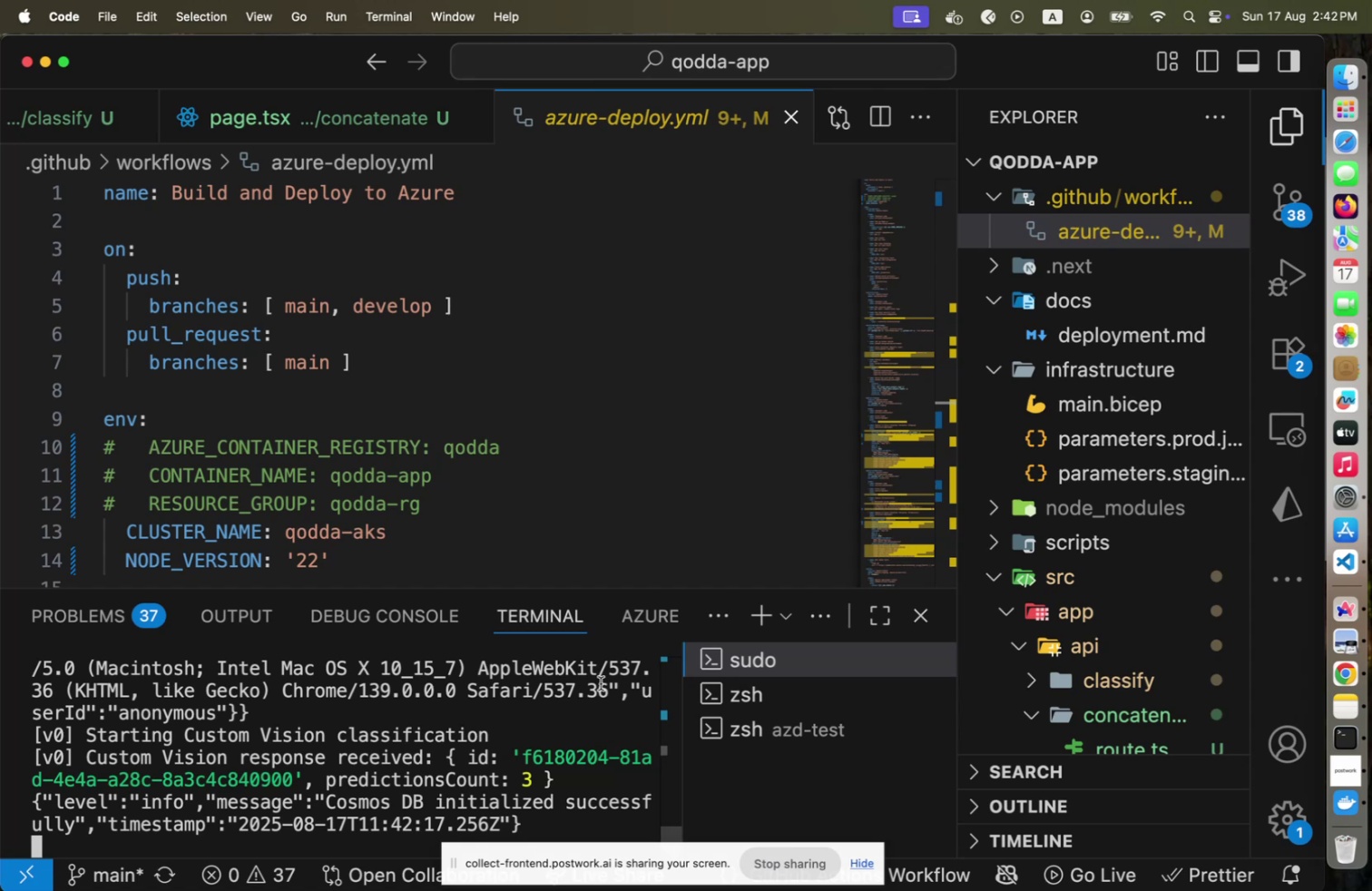 
key(Meta+CommandLeft)
 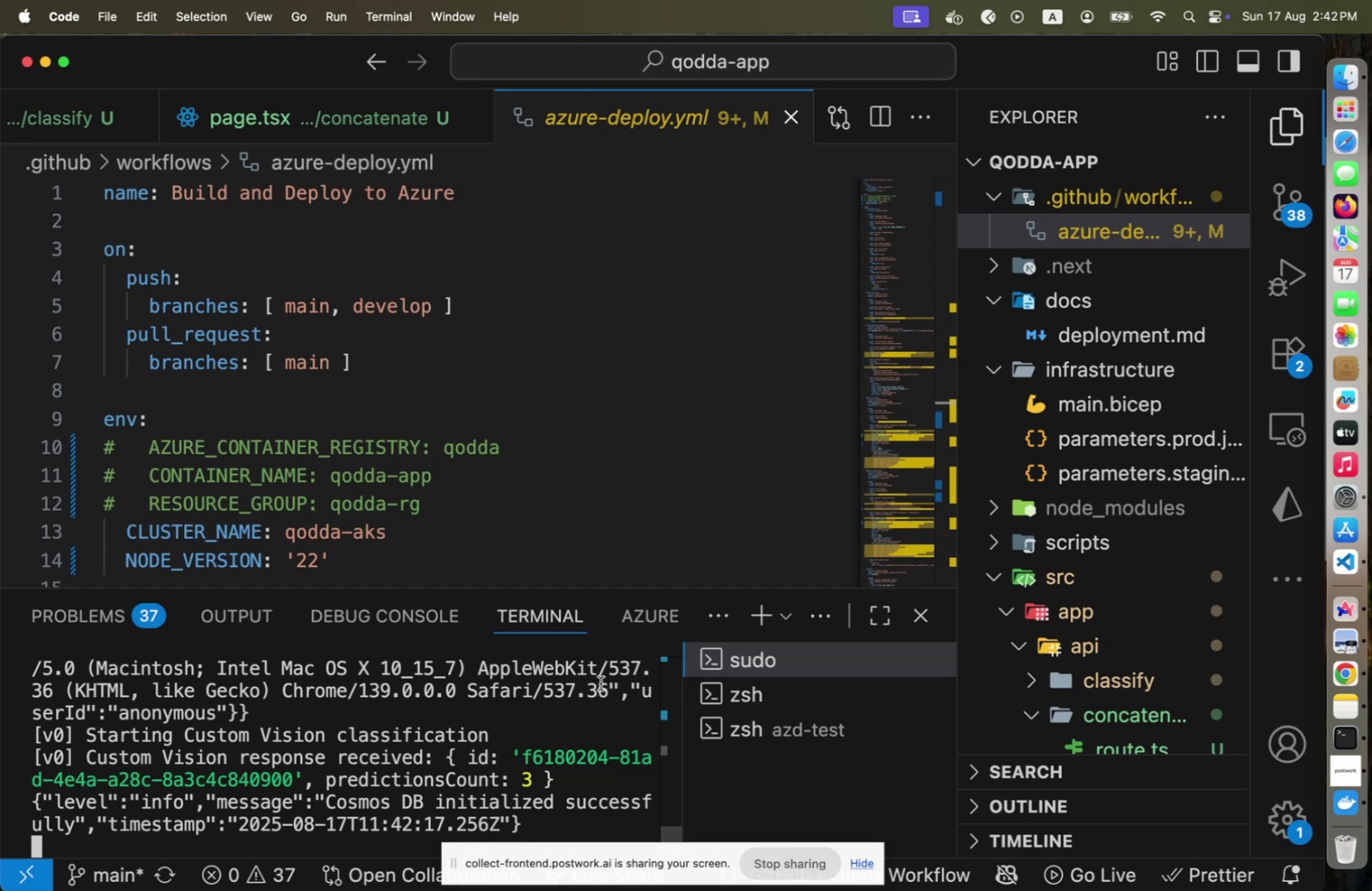 
key(Meta+Tab)
 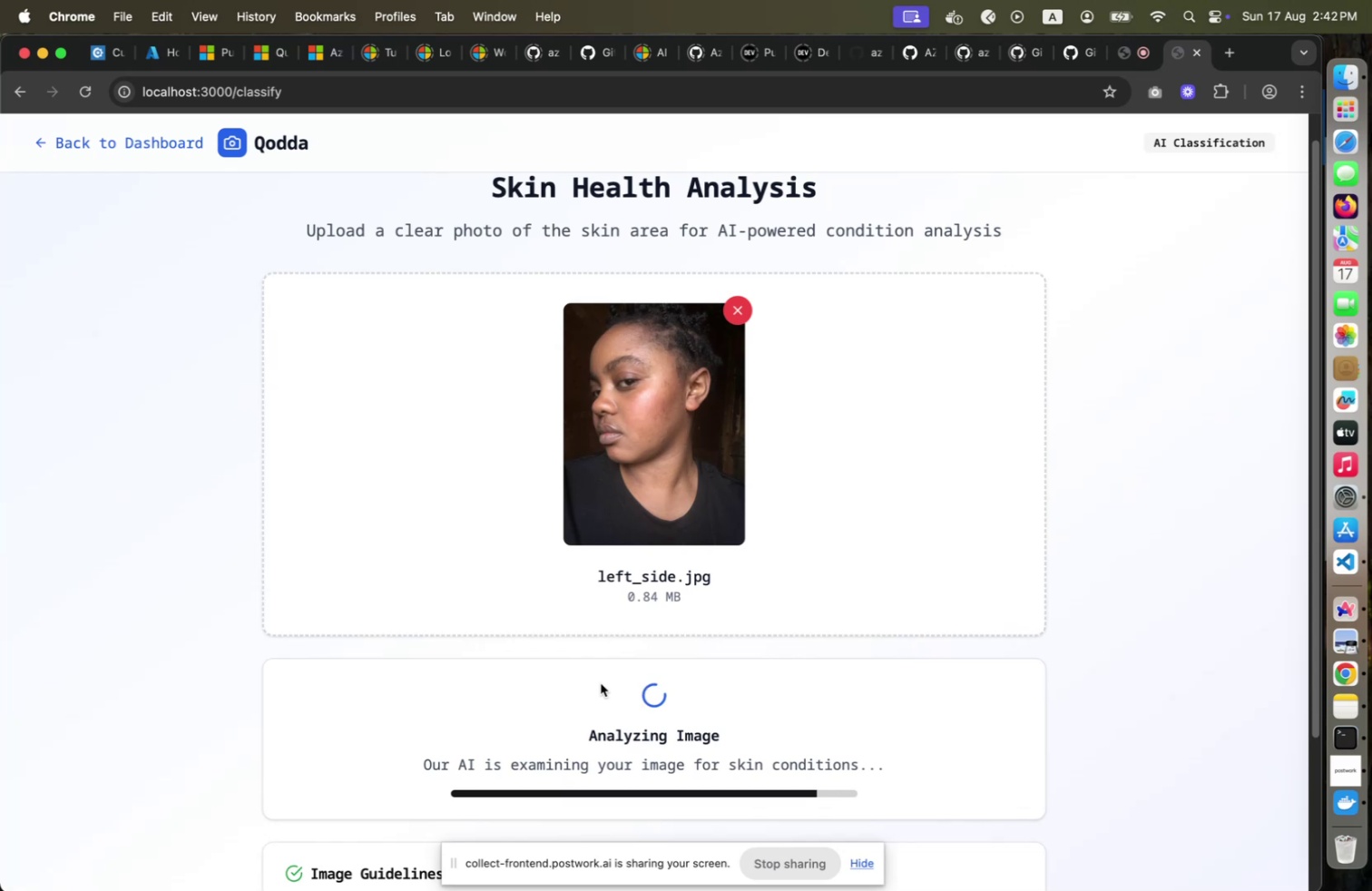 
wait(11.33)
 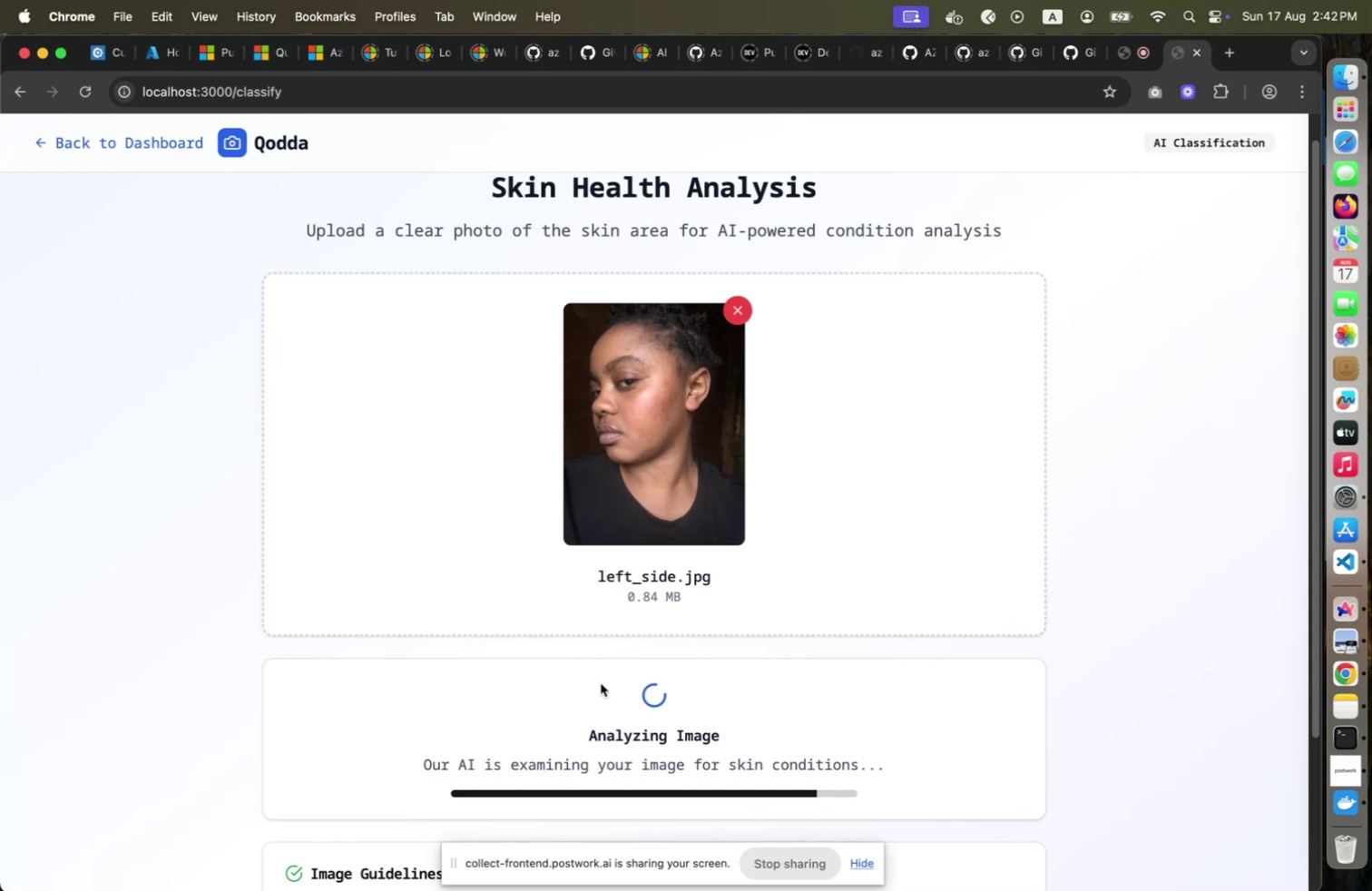 
key(Meta+CommandLeft)
 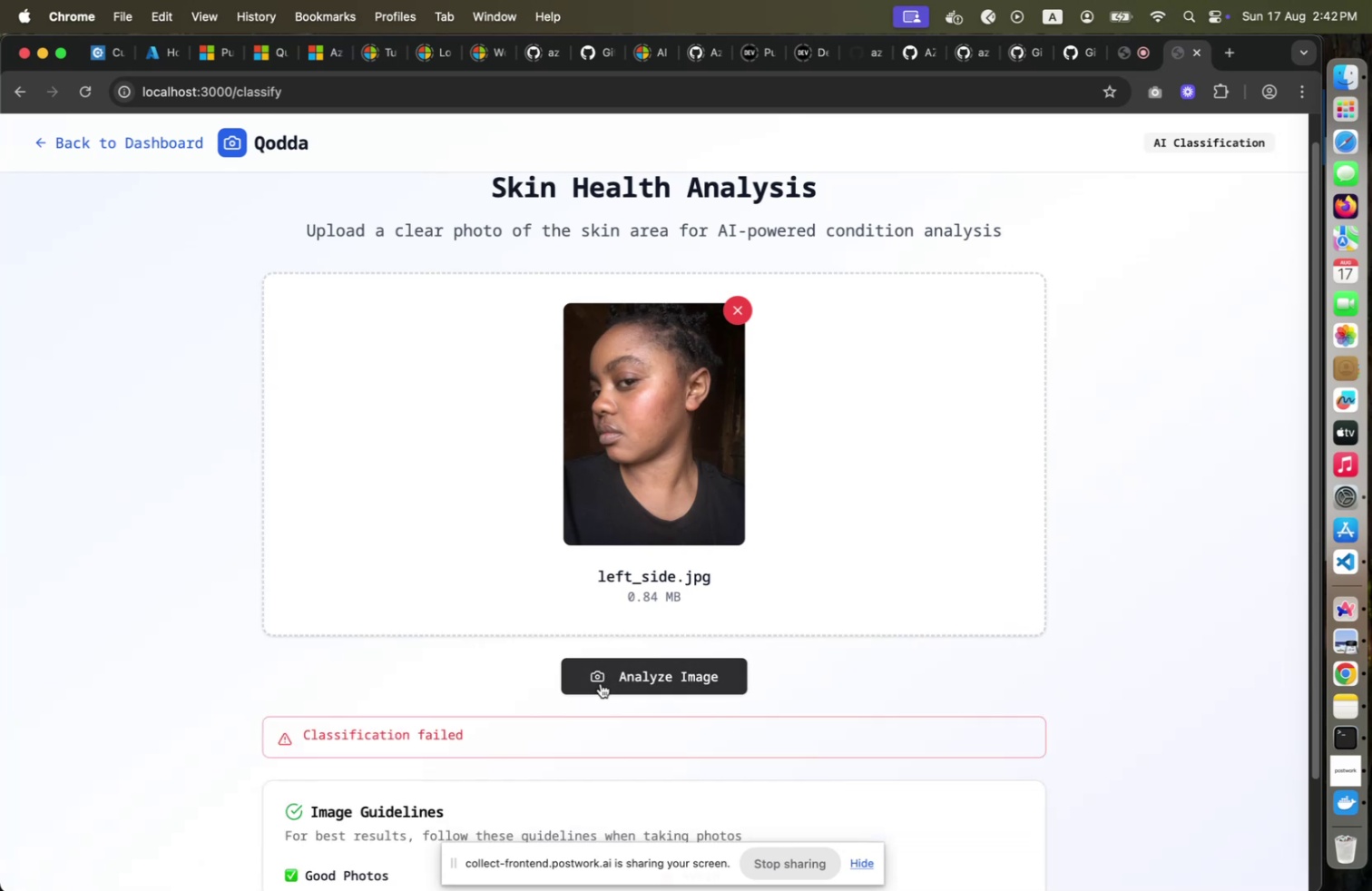 
key(Meta+Tab)
 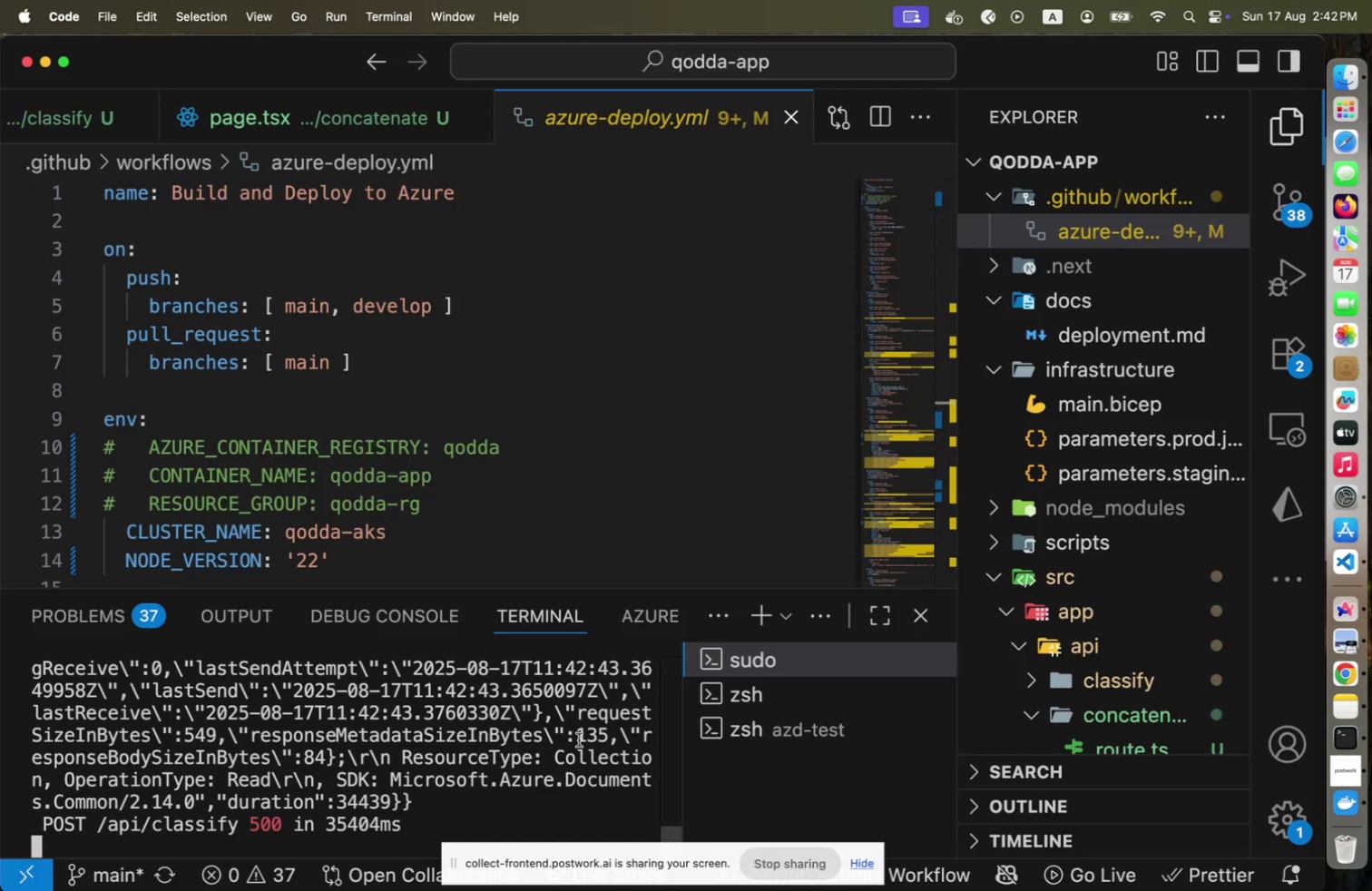 
scroll: coordinate [579, 739], scroll_direction: up, amount: 2.0
 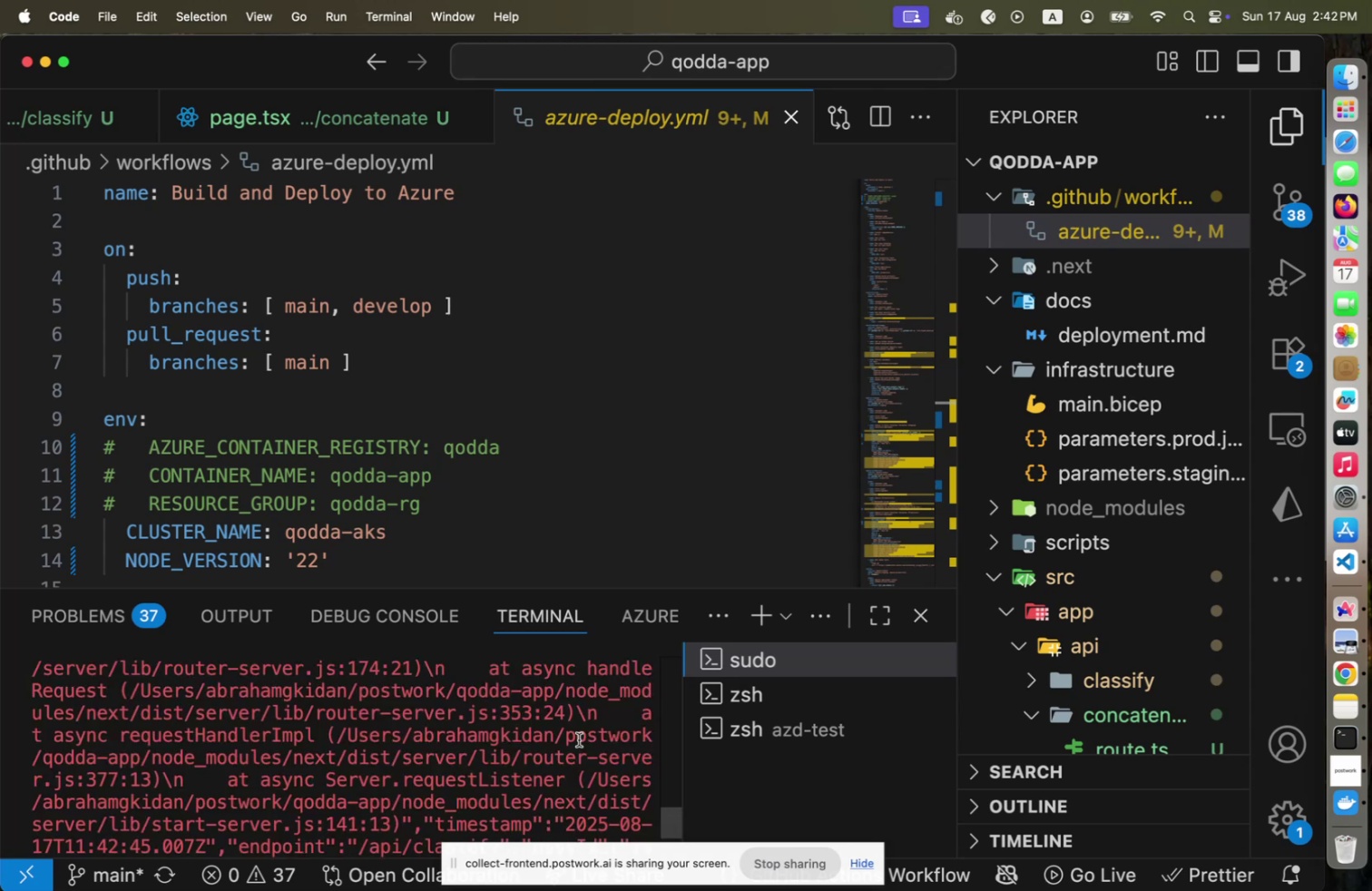 
scroll: coordinate [579, 739], scroll_direction: down, amount: 3.0
 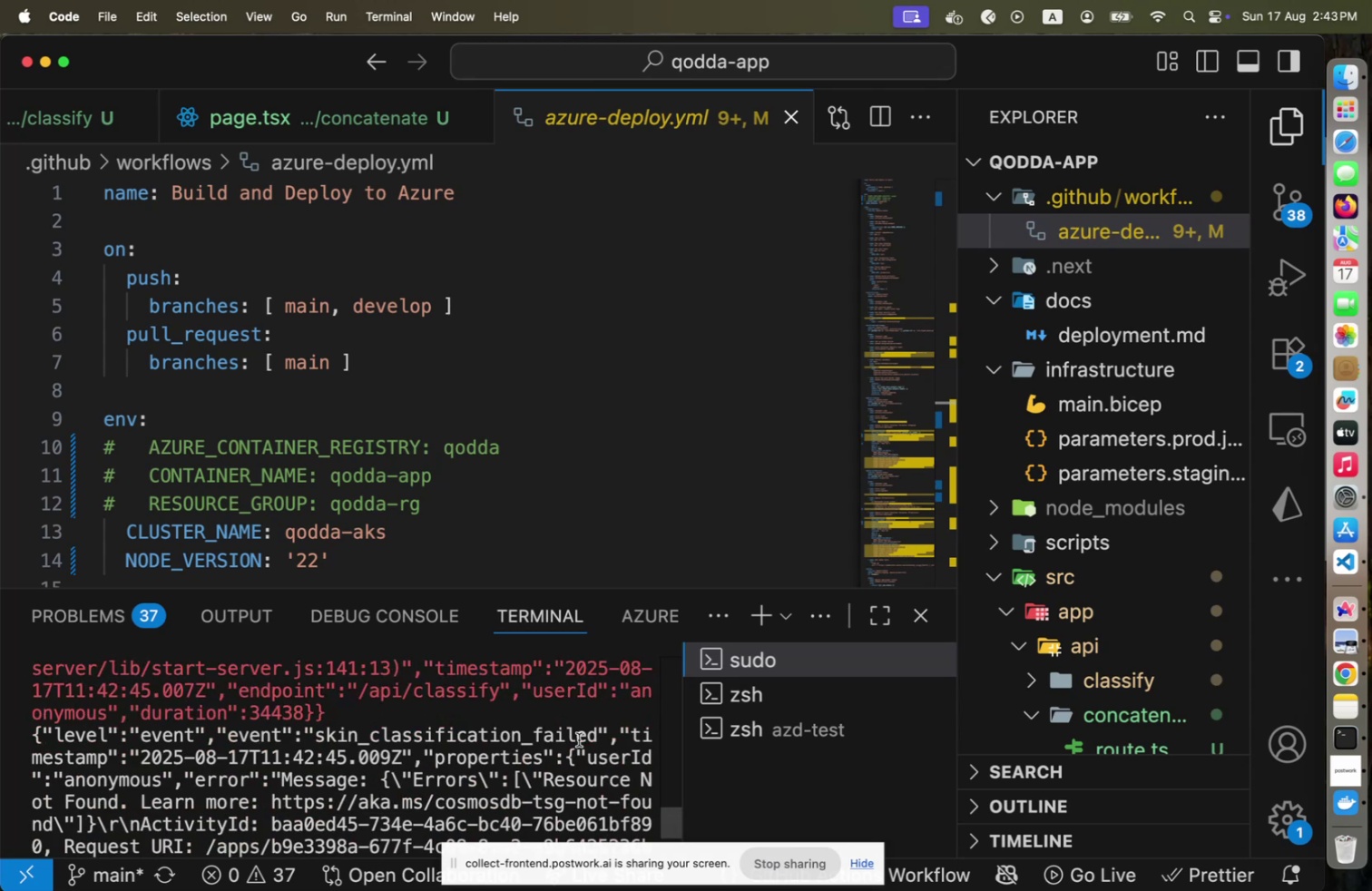 
scroll: coordinate [579, 739], scroll_direction: up, amount: 16.0
 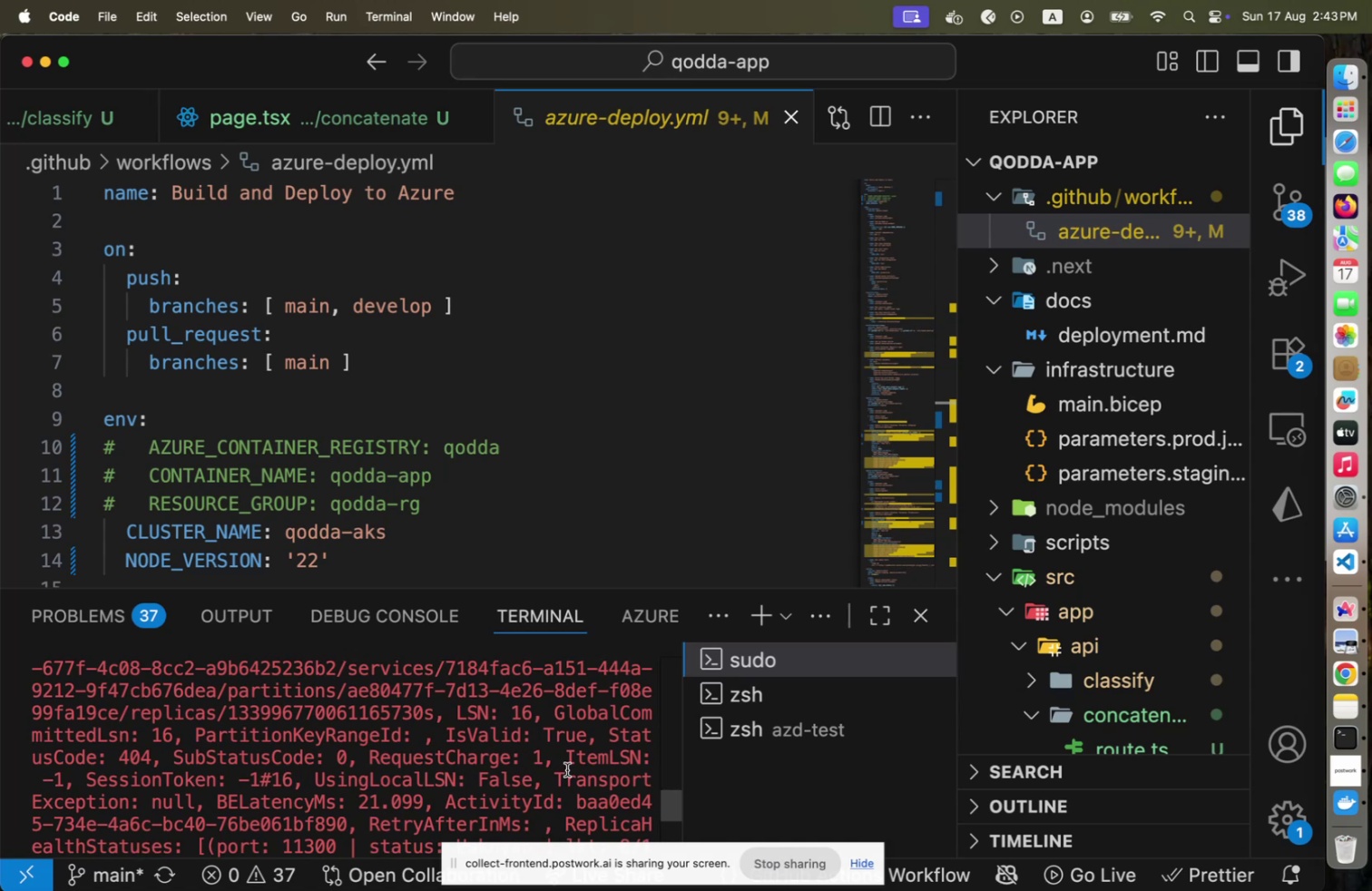 
wait(21.9)
 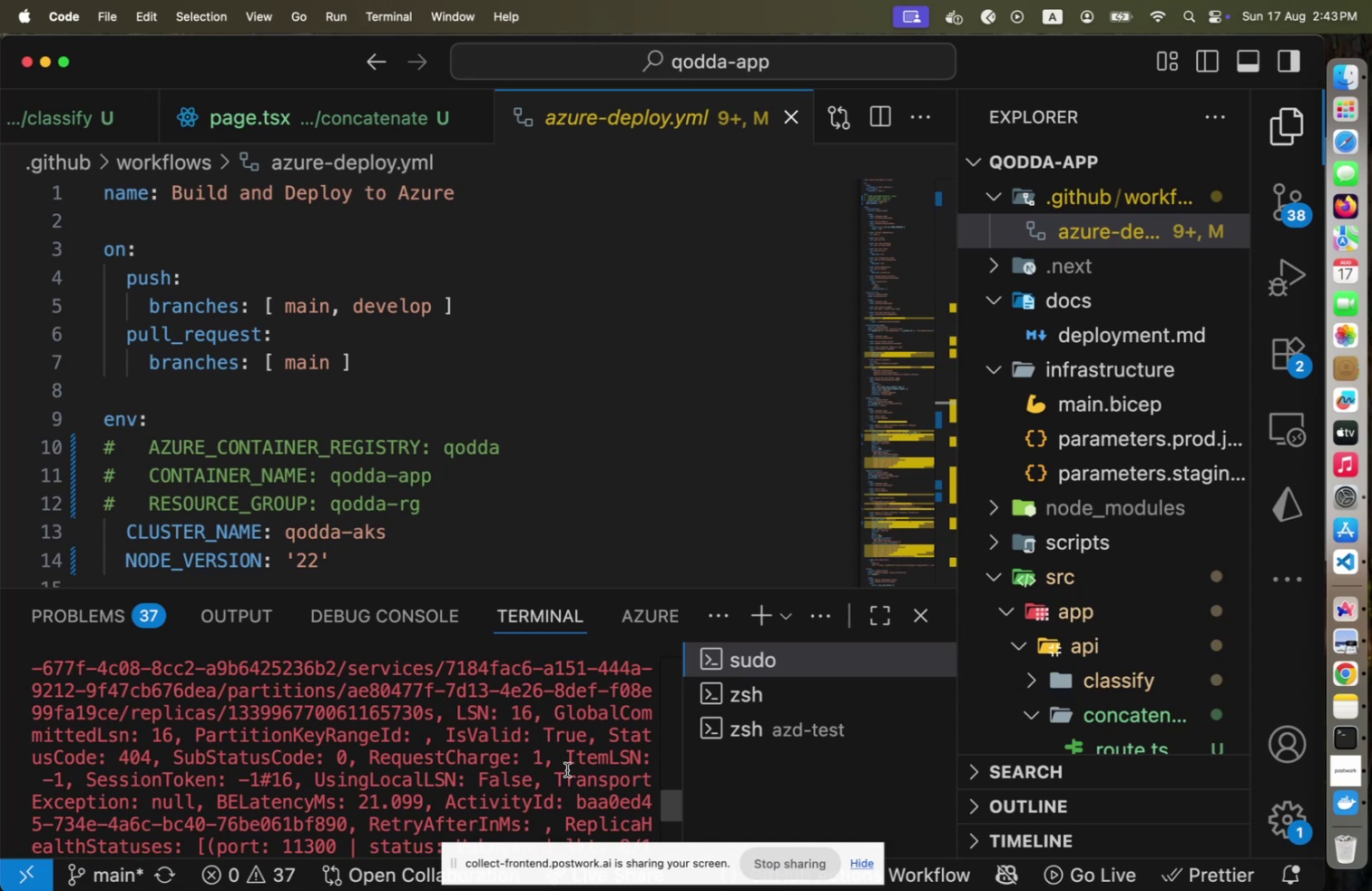 
scroll: coordinate [567, 769], scroll_direction: up, amount: 1.0
 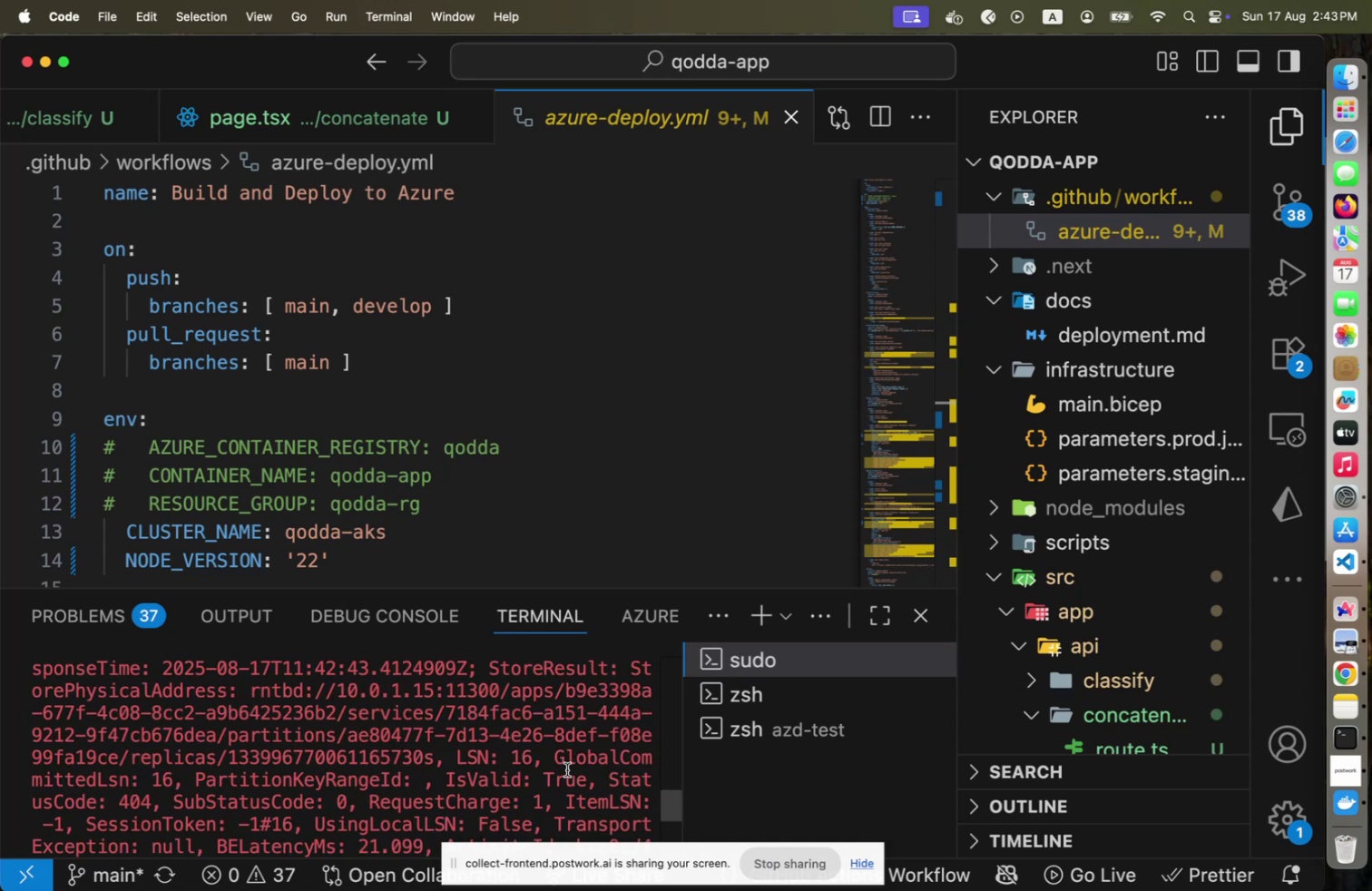 
wait(5.07)
 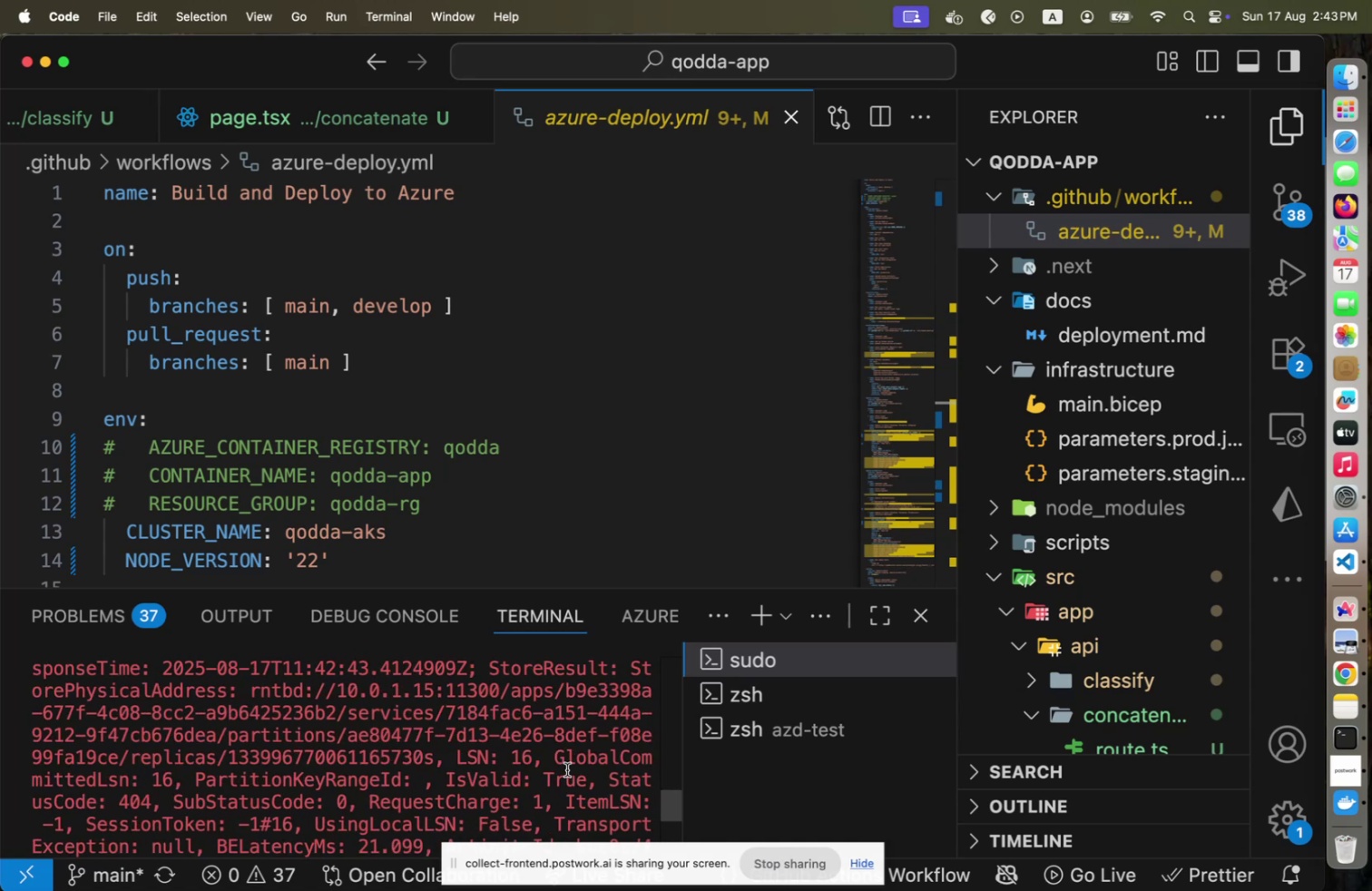 
scroll: coordinate [567, 769], scroll_direction: up, amount: 2.0
 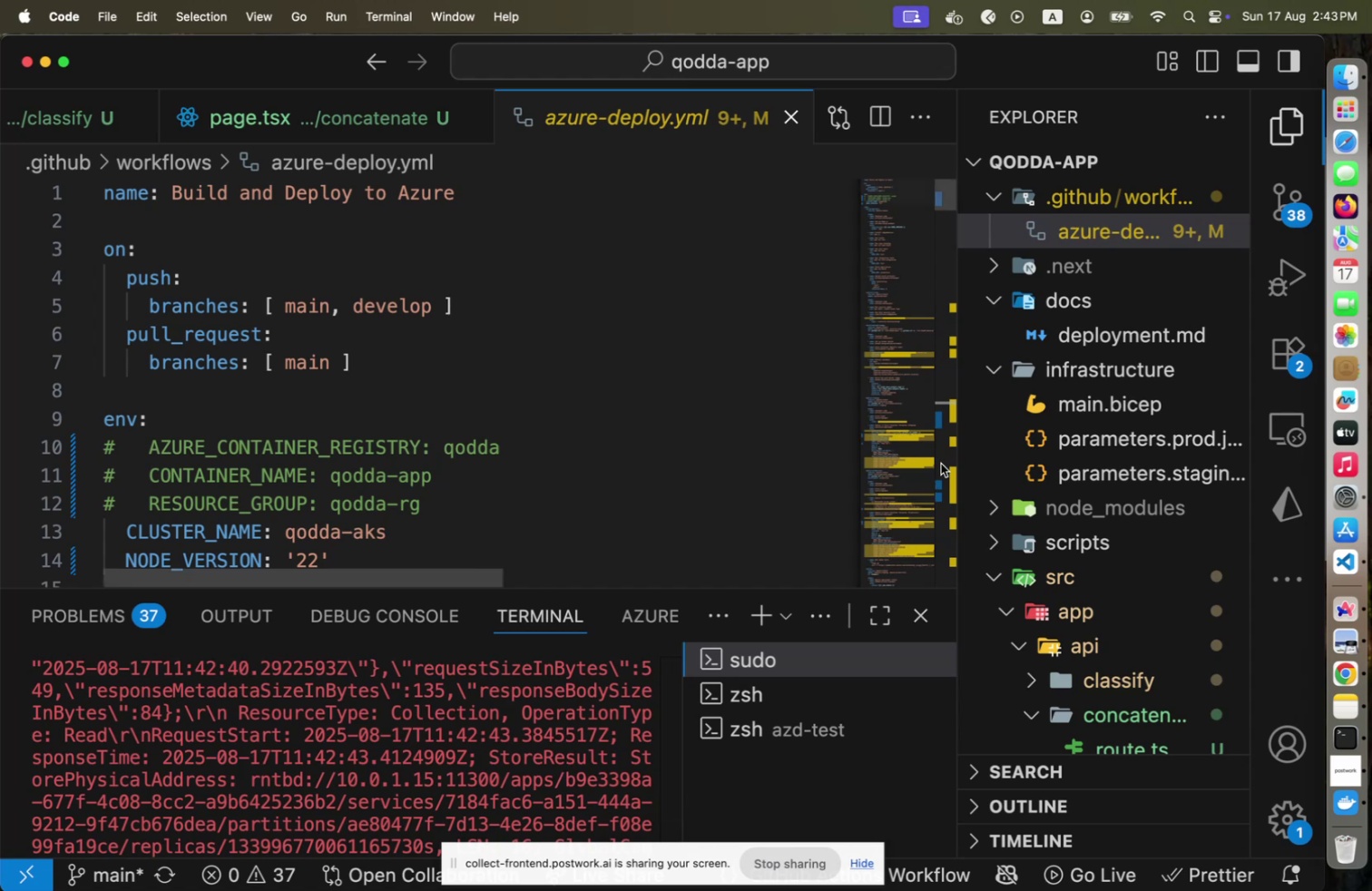 
scroll: coordinate [1091, 534], scroll_direction: down, amount: 6.0
 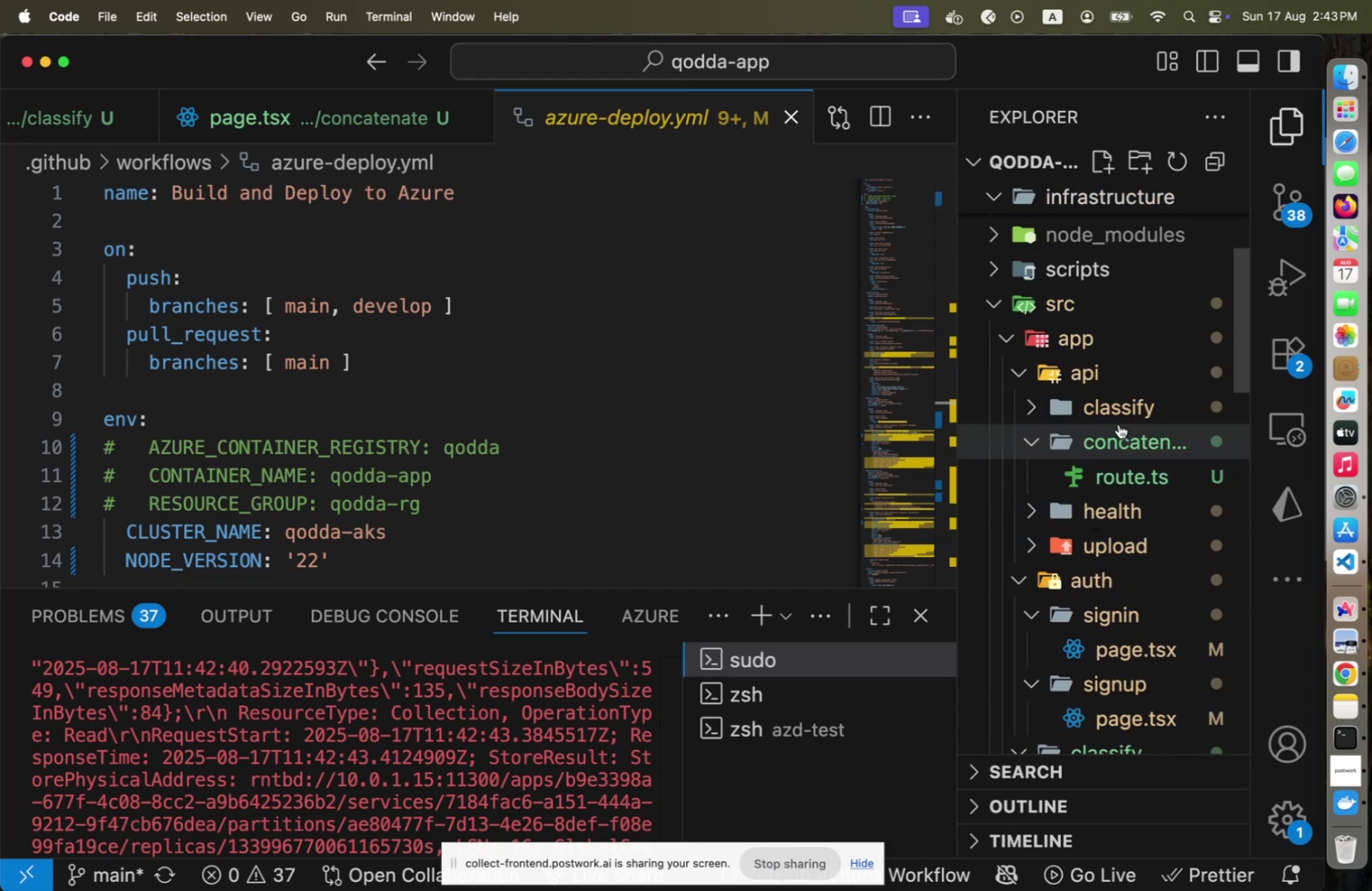 
left_click([1117, 419])
 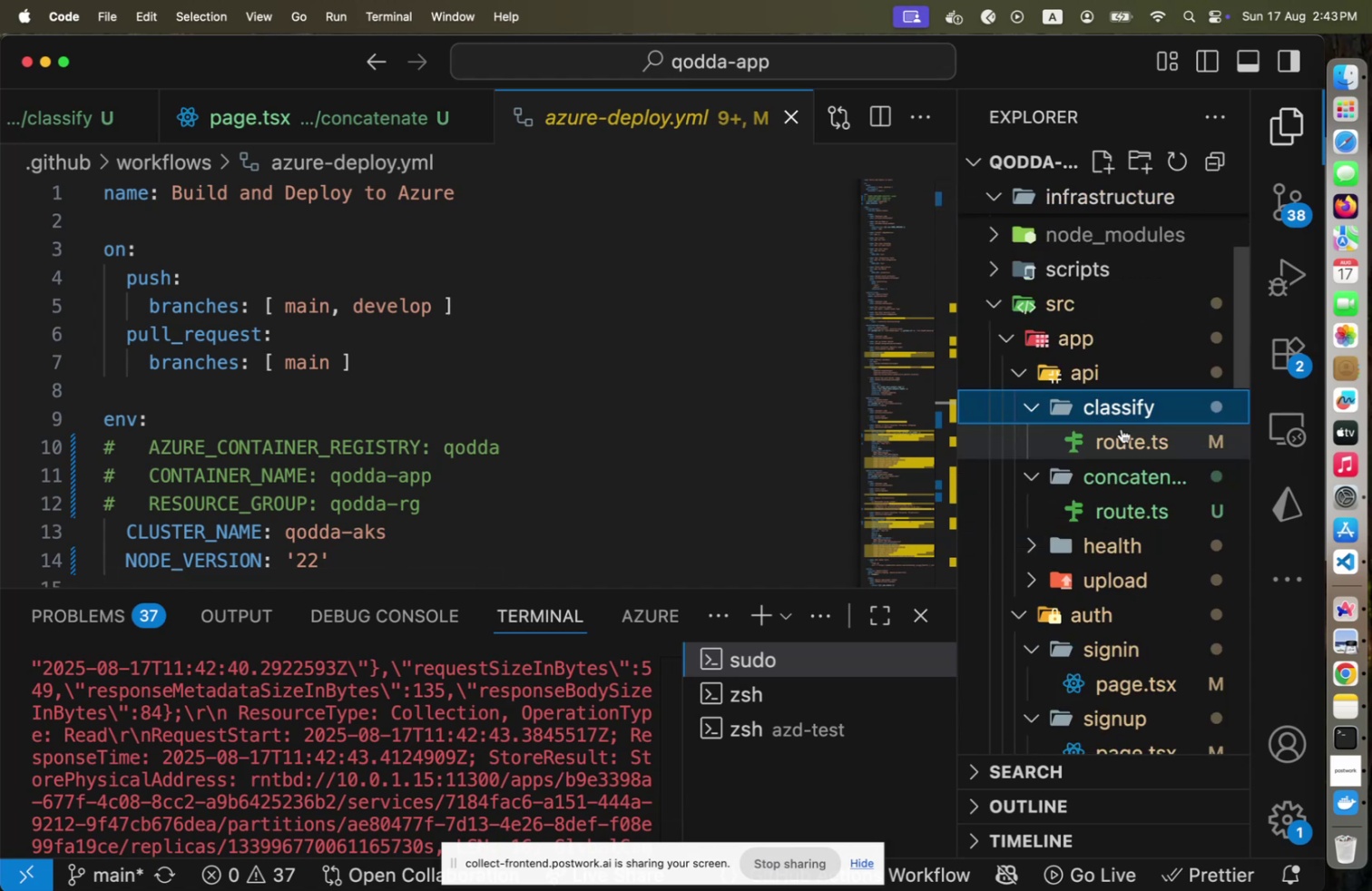 
left_click([1122, 428])
 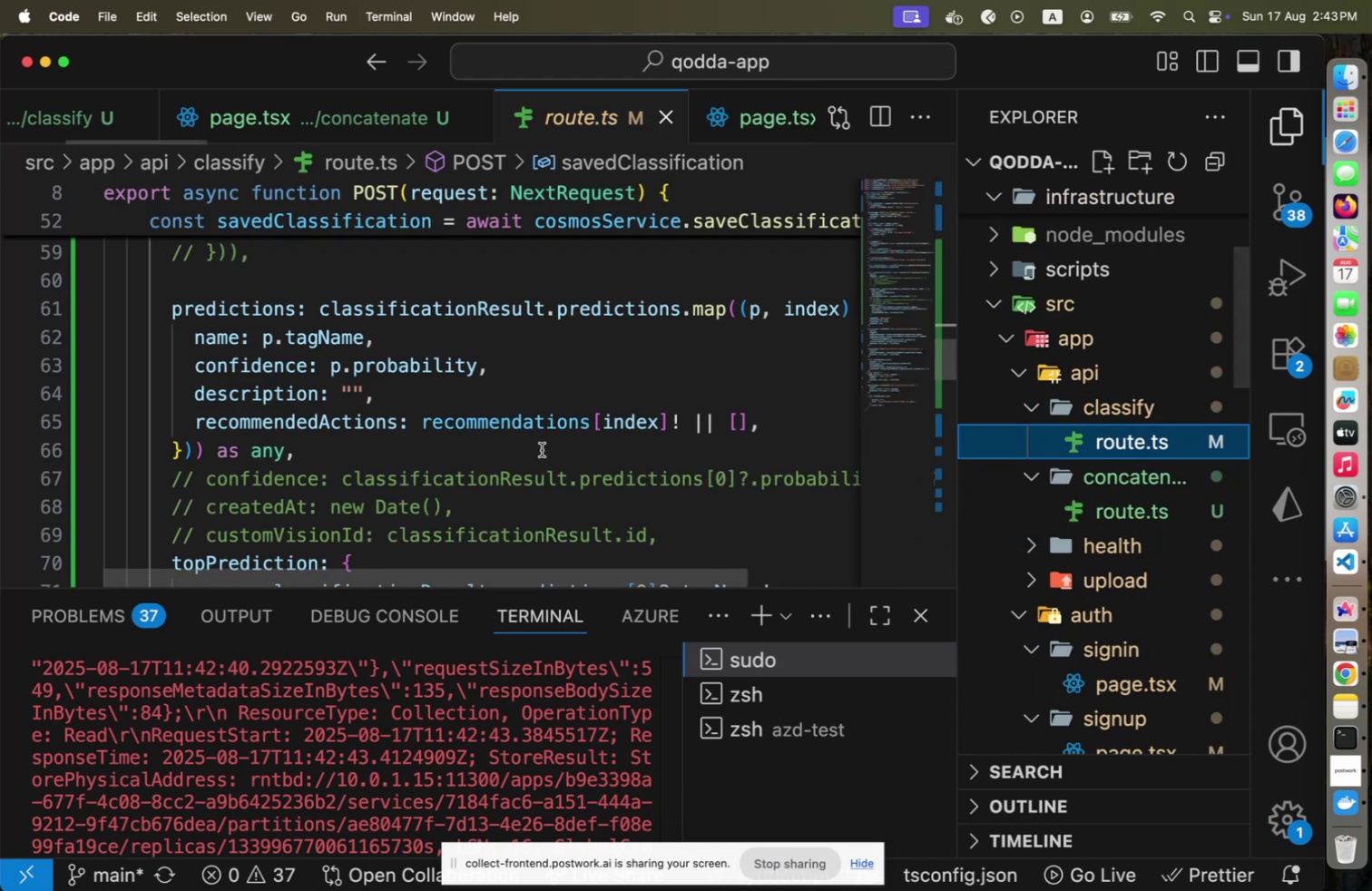 
scroll: coordinate [542, 448], scroll_direction: down, amount: 17.0
 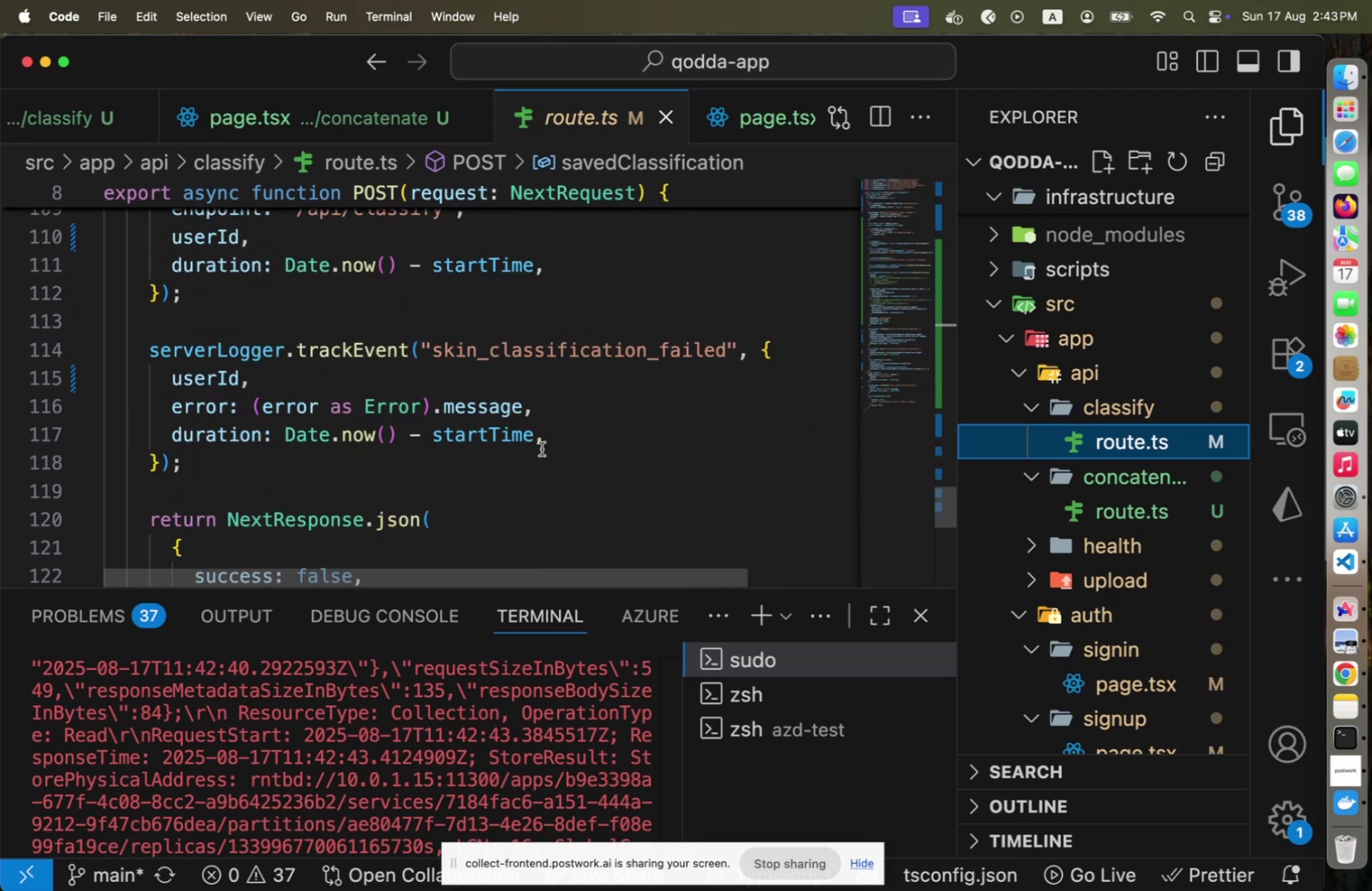 
scroll: coordinate [537, 764], scroll_direction: up, amount: 304.0
 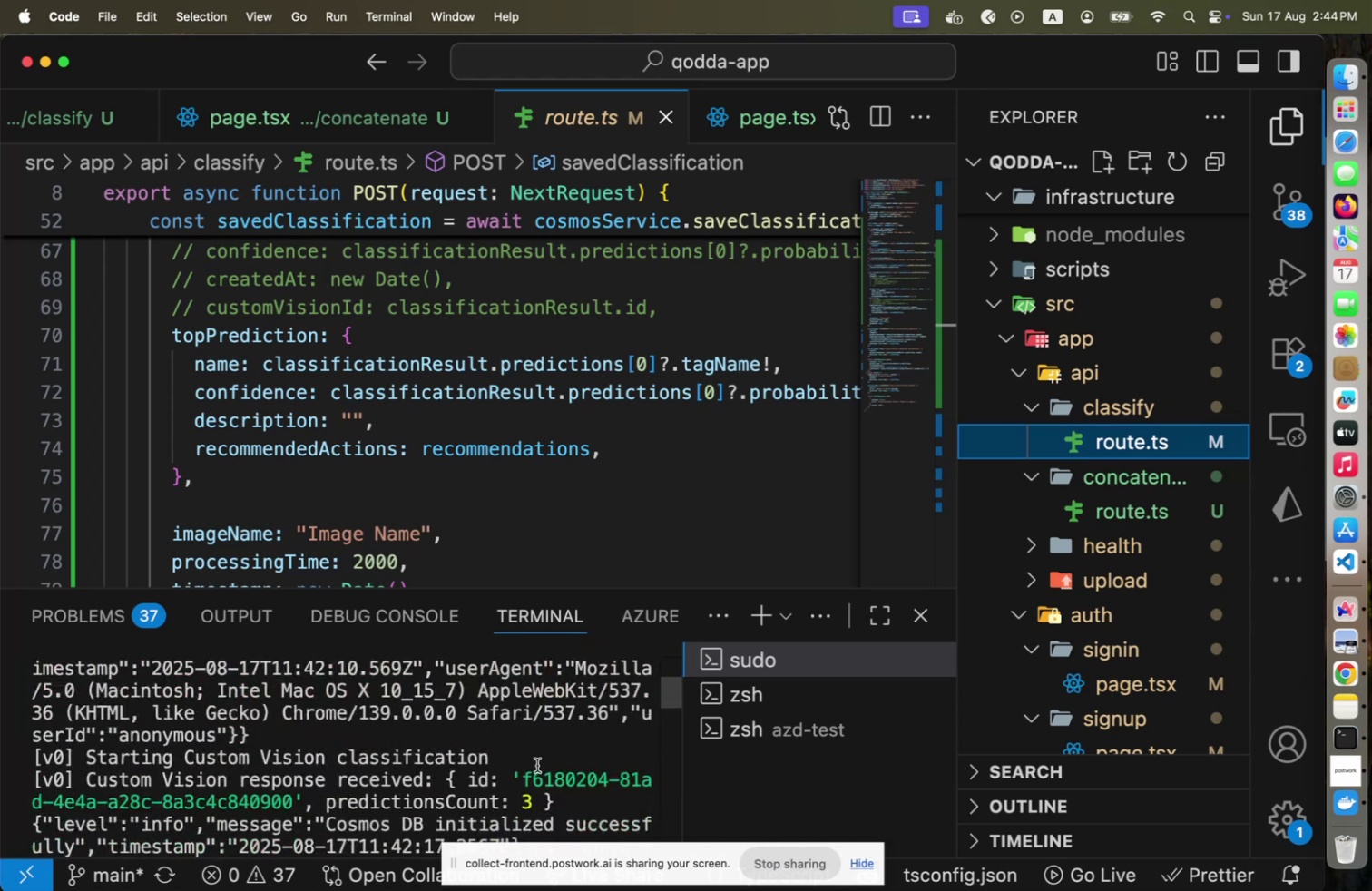 
scroll: coordinate [537, 764], scroll_direction: down, amount: 2.0
 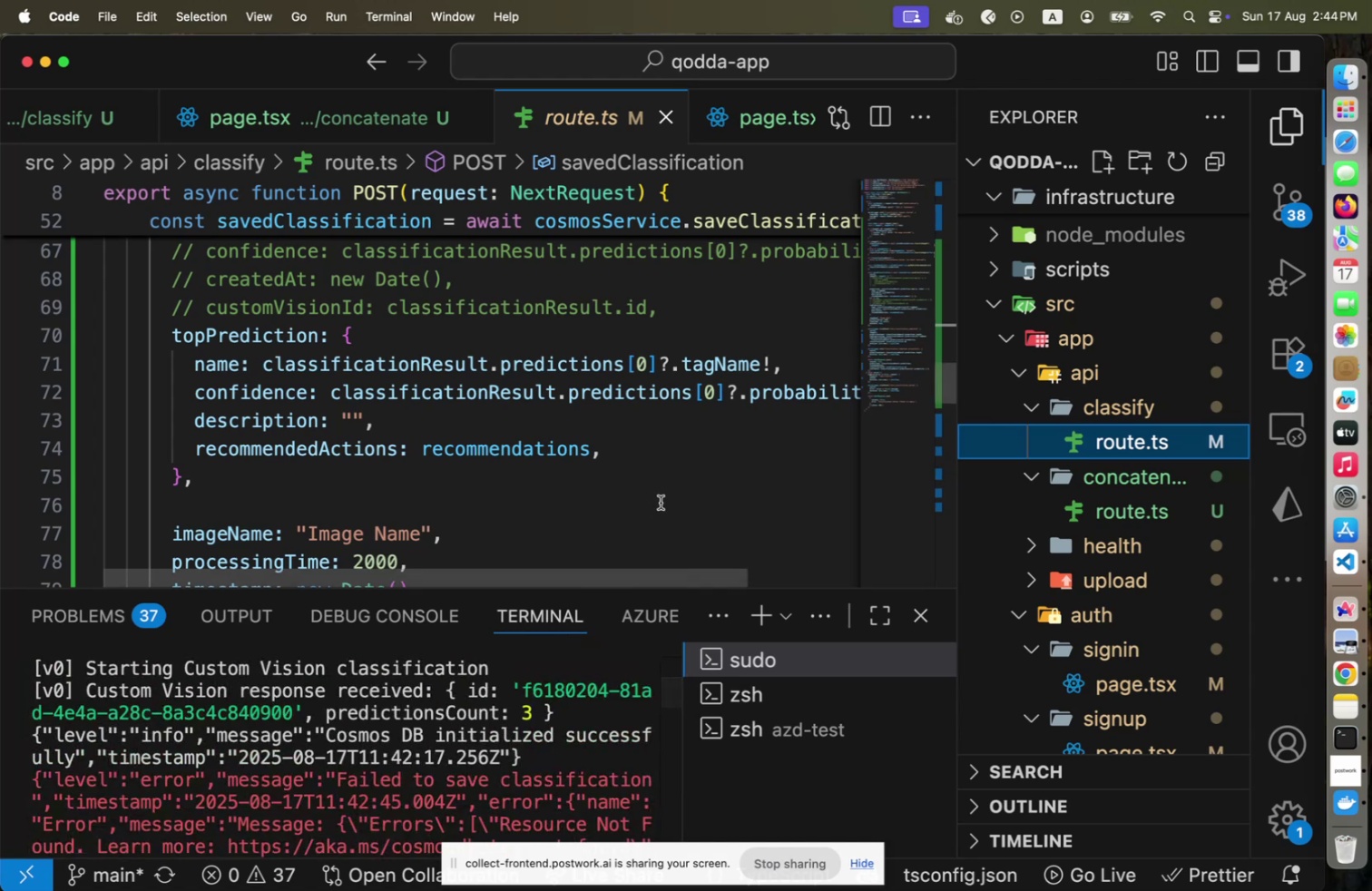 
scroll: coordinate [742, 337], scroll_direction: up, amount: 12.0
 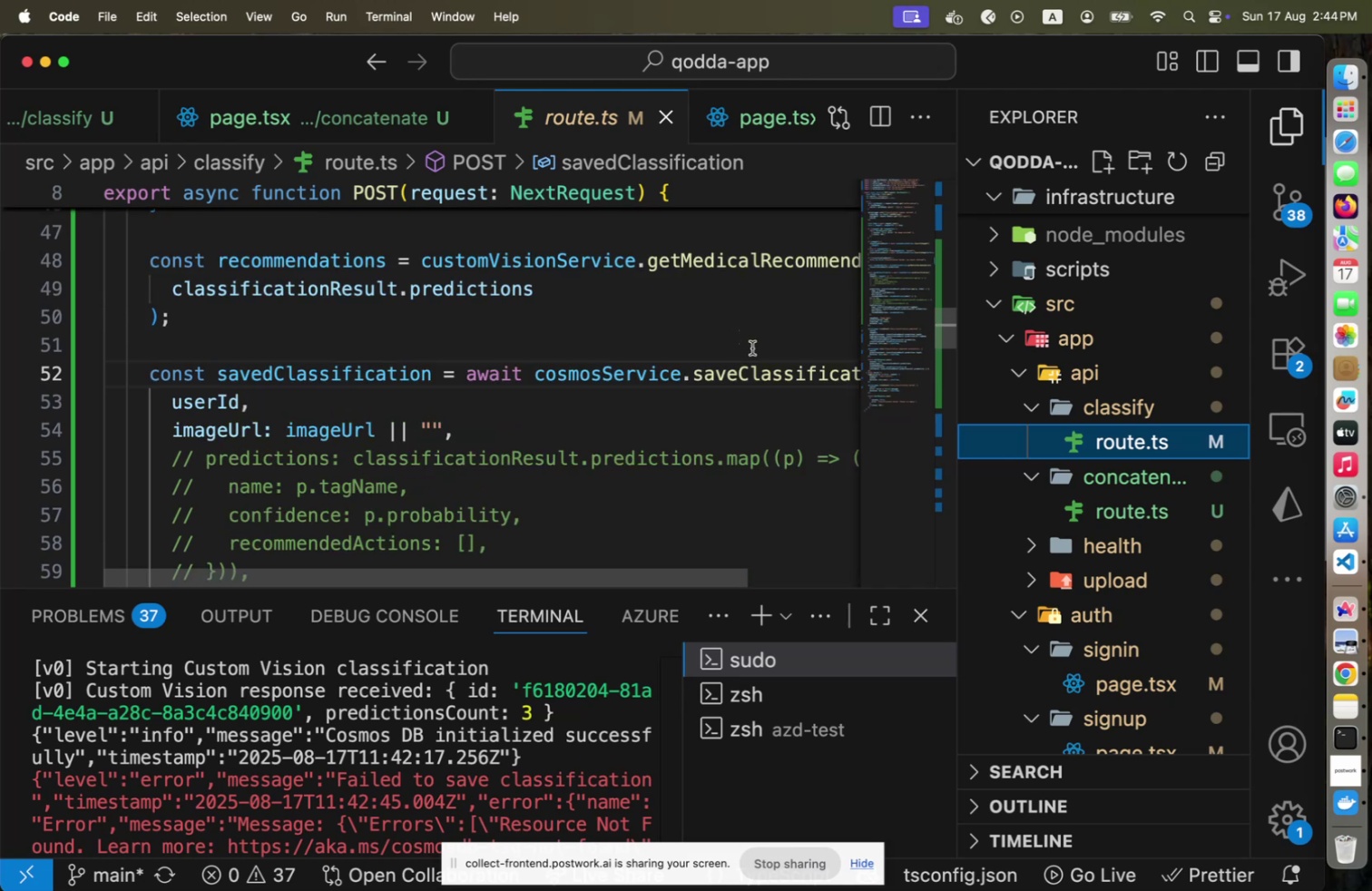 
hold_key(key=CommandLeft, duration=1.26)
left_click([760, 375])
 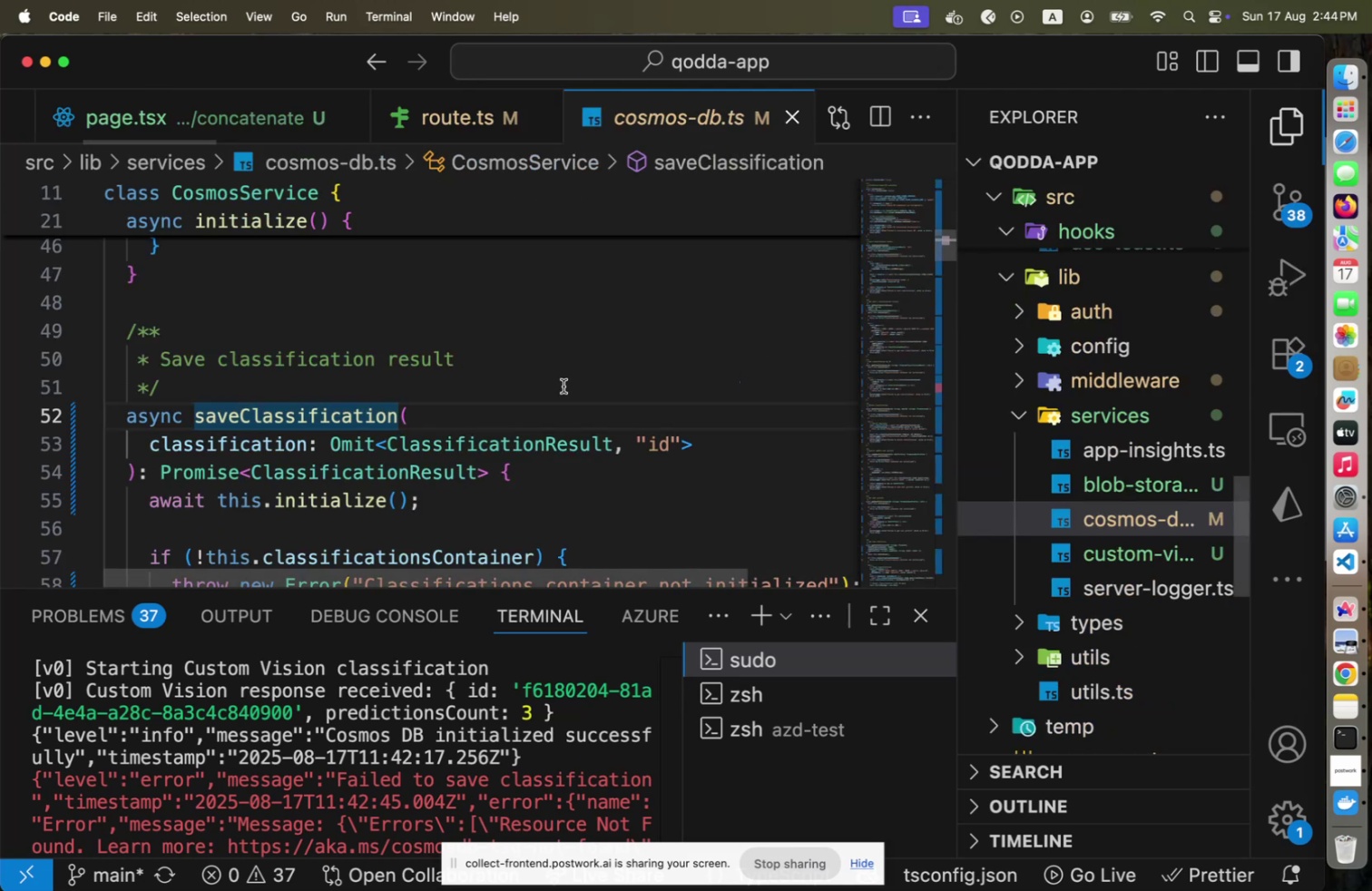 
scroll: coordinate [561, 386], scroll_direction: down, amount: 7.0
 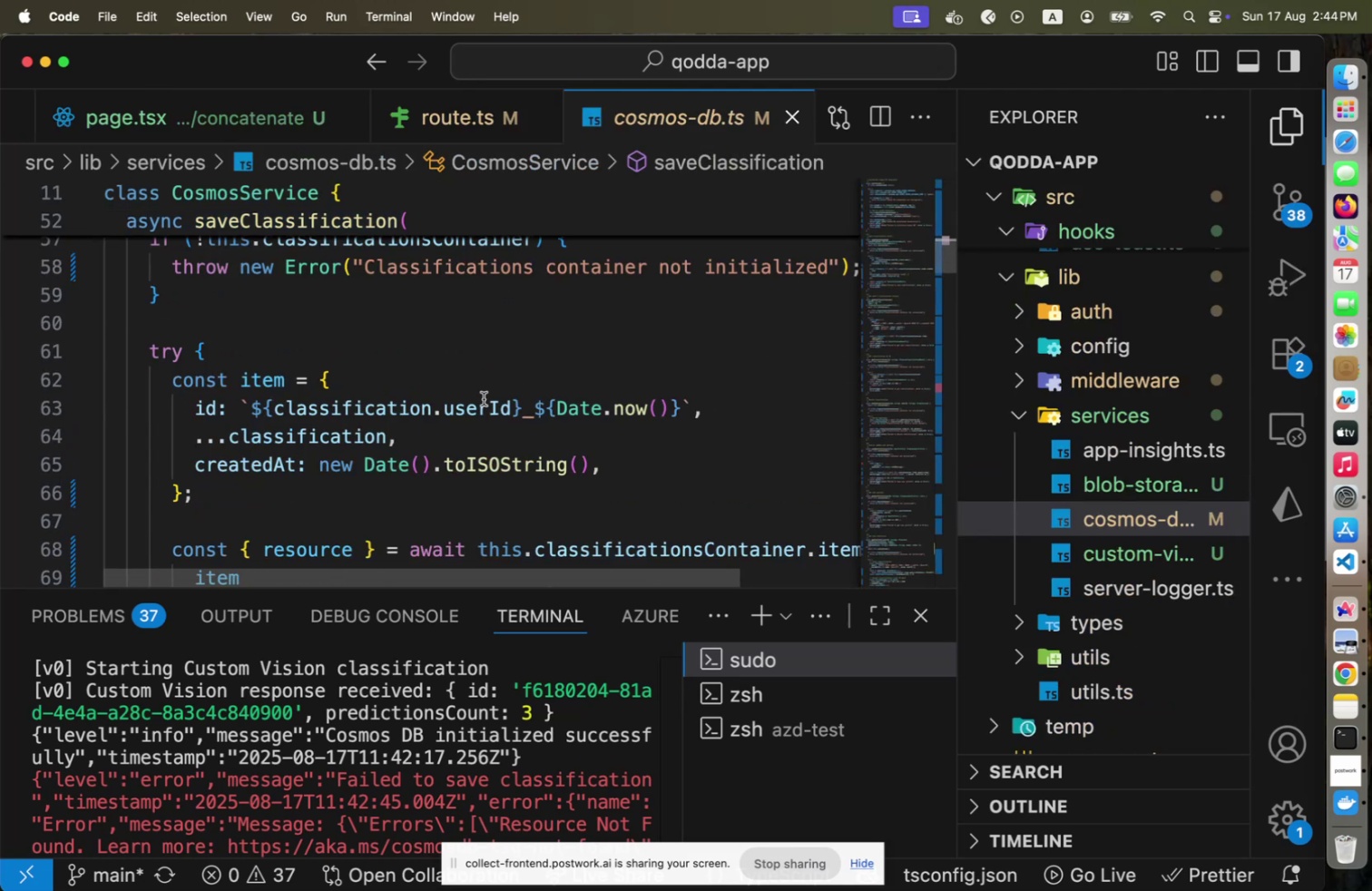 
scroll: coordinate [486, 406], scroll_direction: up, amount: 3.0
 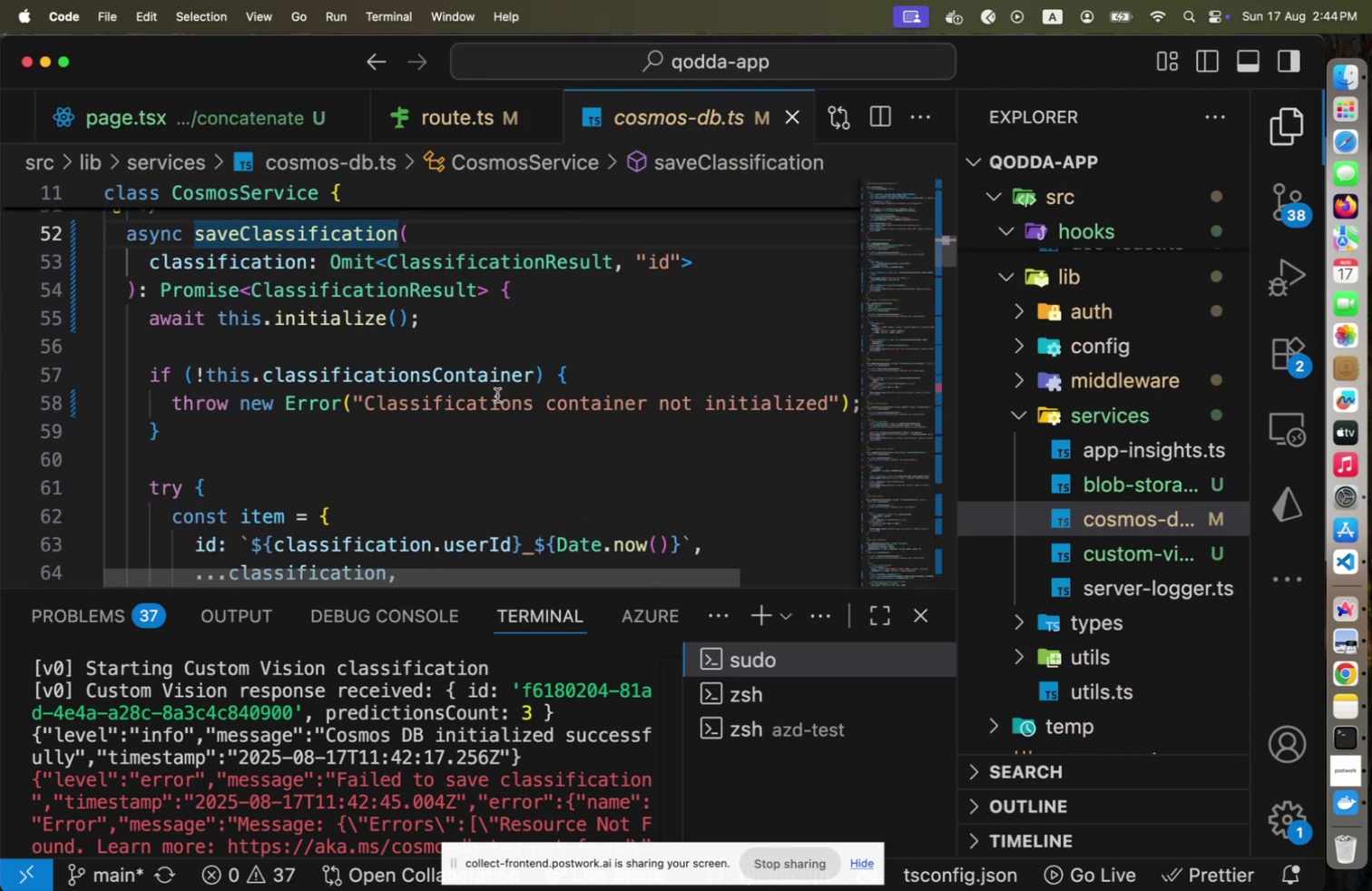 
mouse_move([489, 386])
 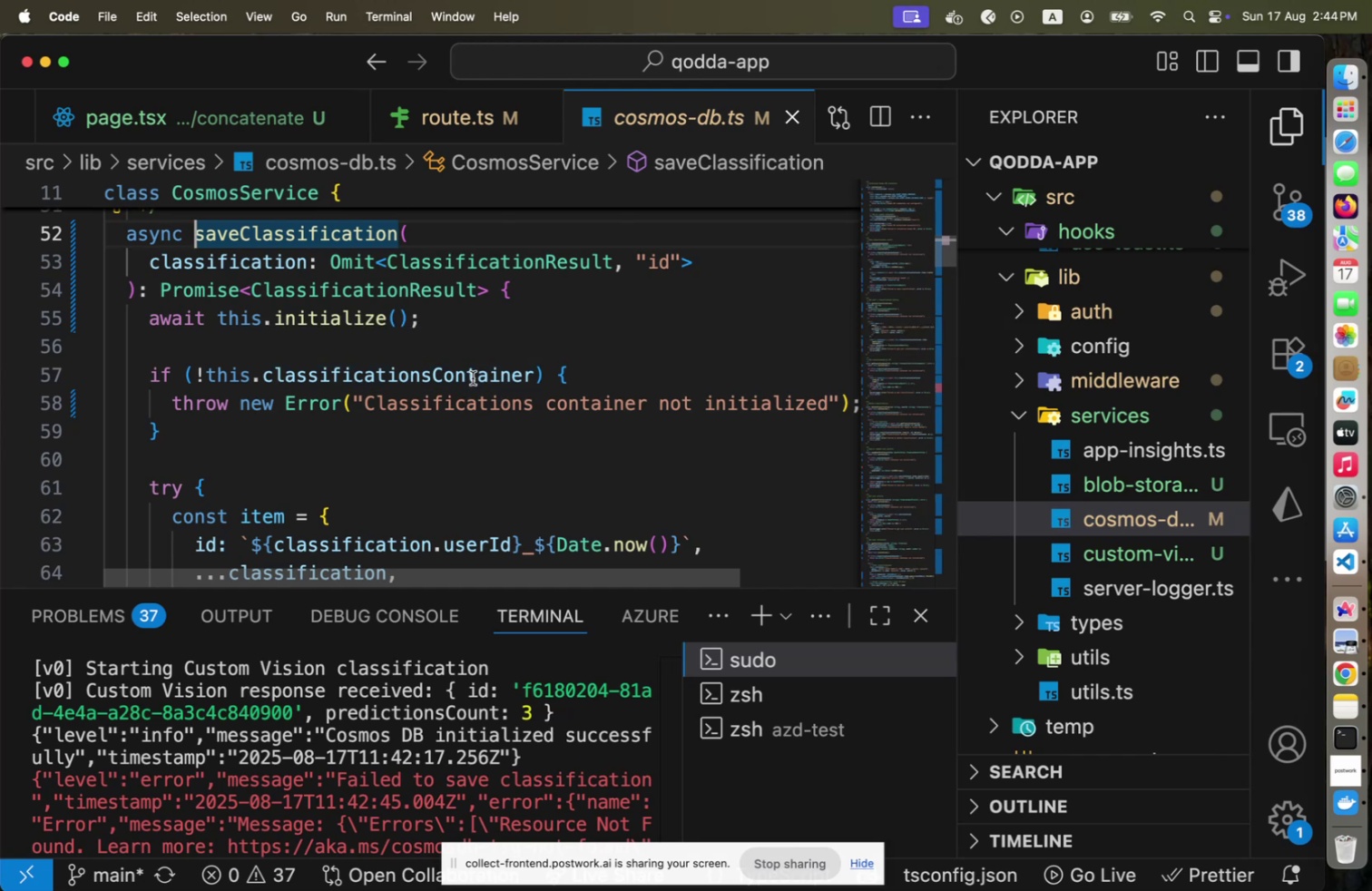 
left_click([473, 377])
 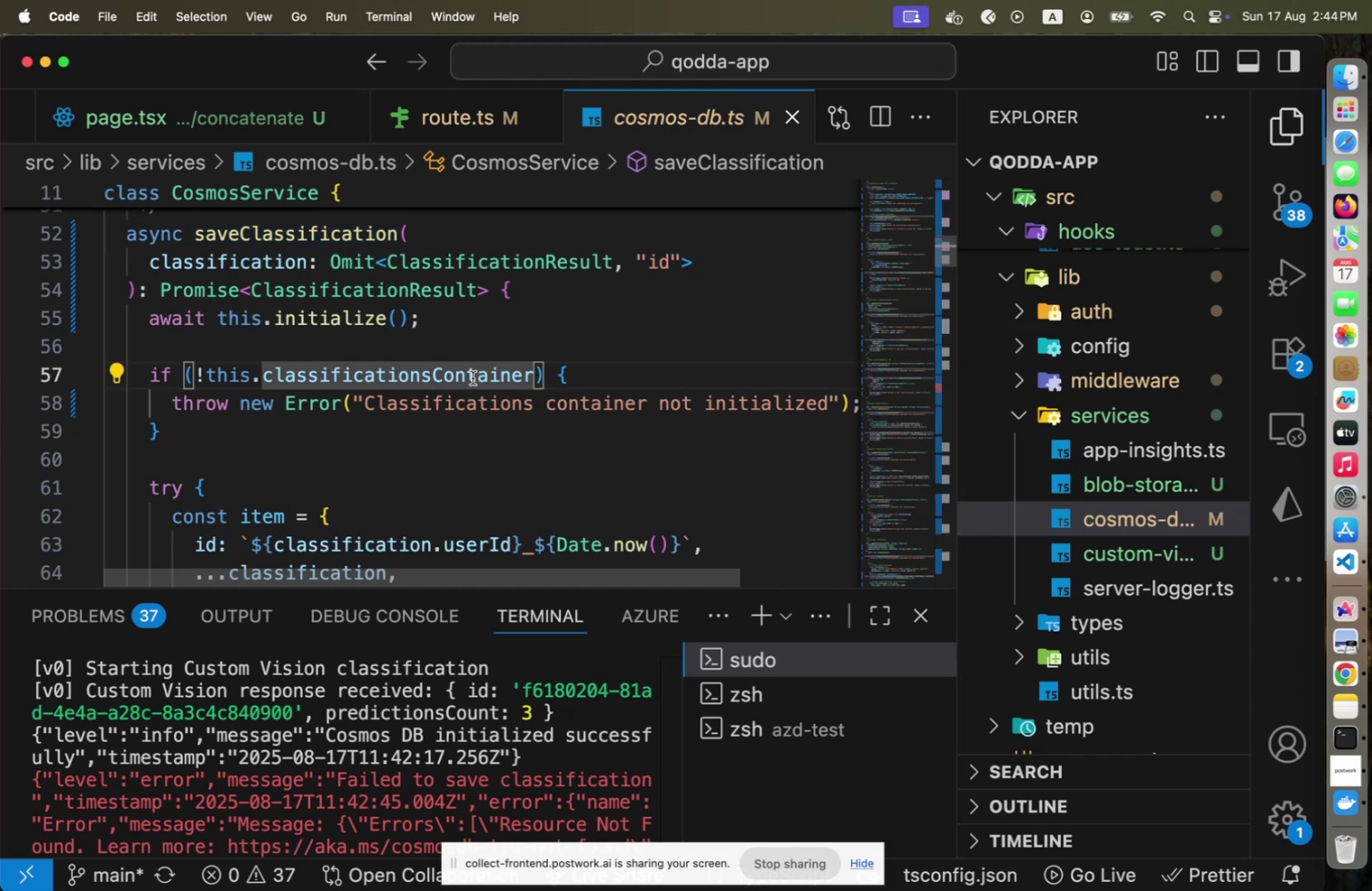 
hold_key(key=CommandLeft, duration=0.94)
left_click([341, 313])
 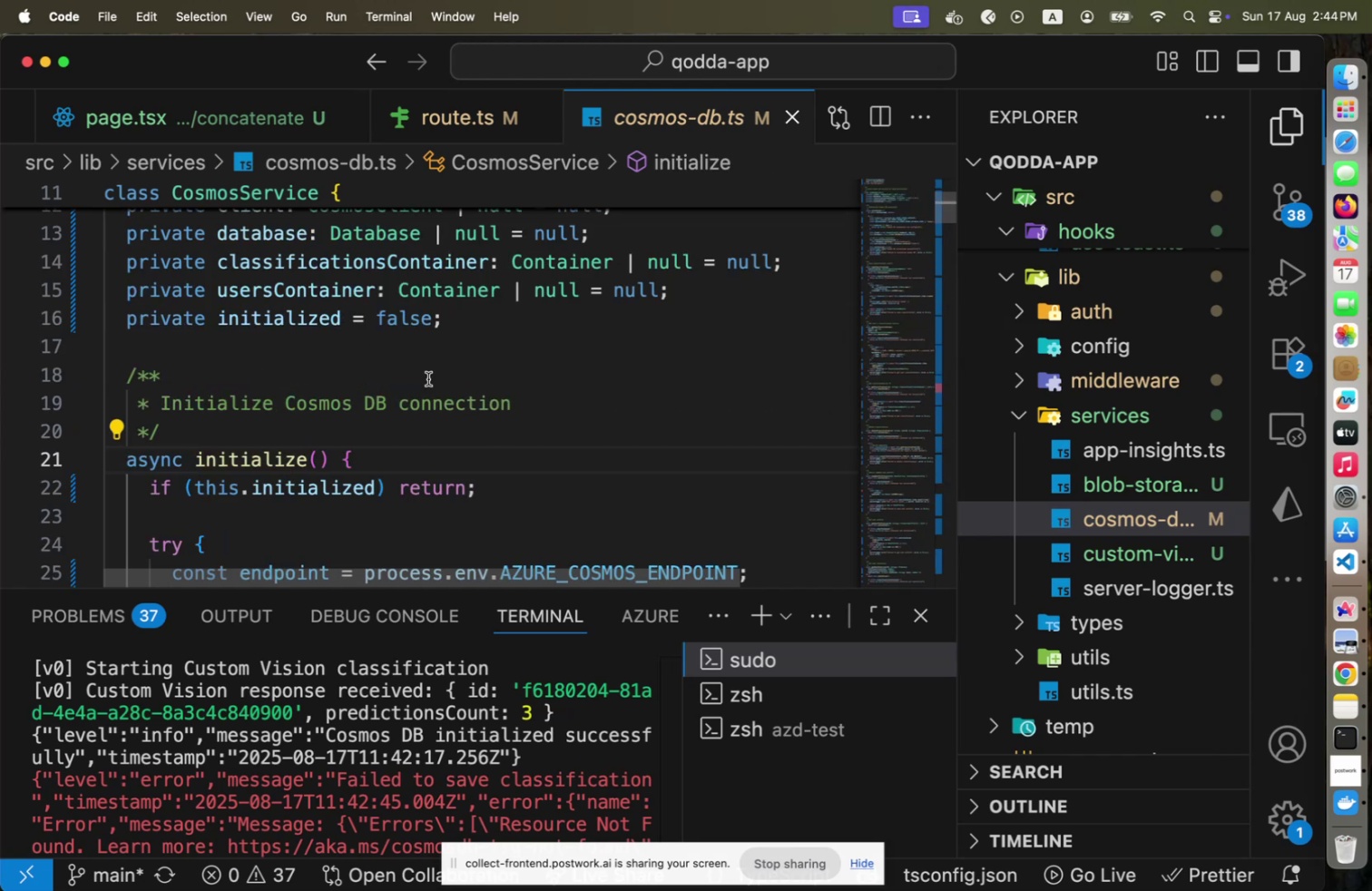 
scroll: coordinate [432, 381], scroll_direction: down, amount: 11.0
 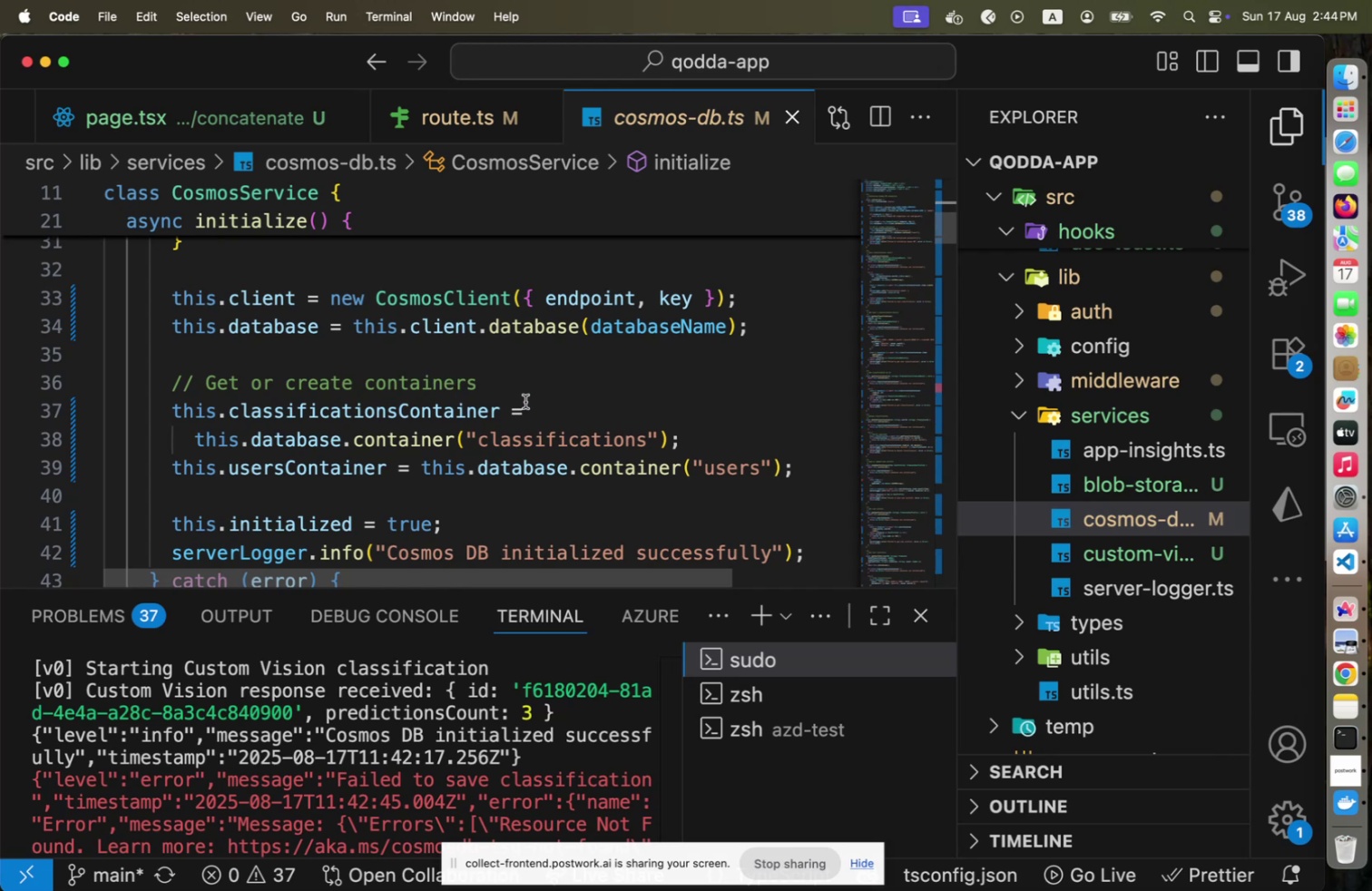 
wait(5.57)
 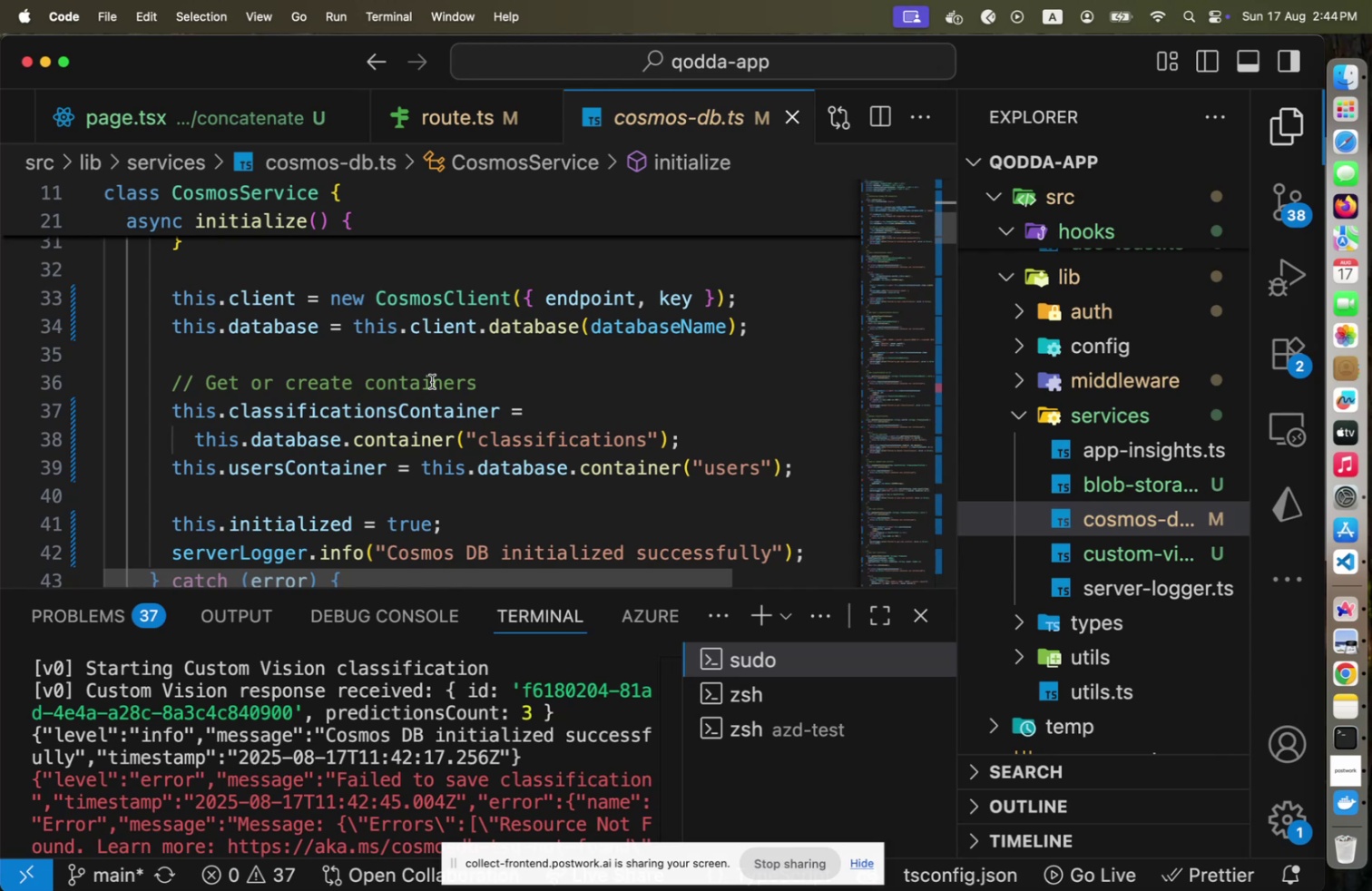 
scroll: coordinate [525, 401], scroll_direction: down, amount: 4.0
 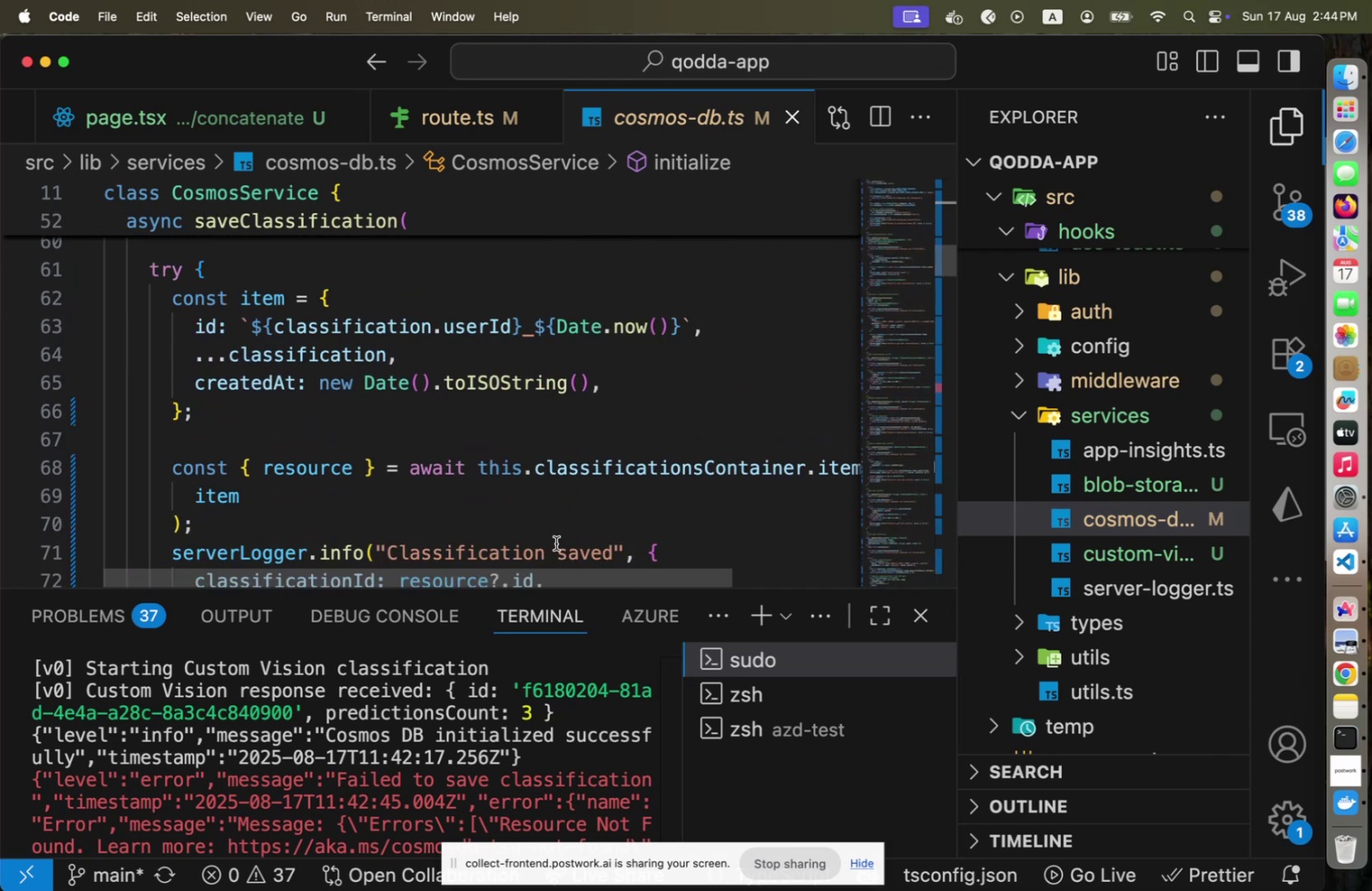 
left_click_drag(start_coordinate=[559, 569], to_coordinate=[591, 570])
 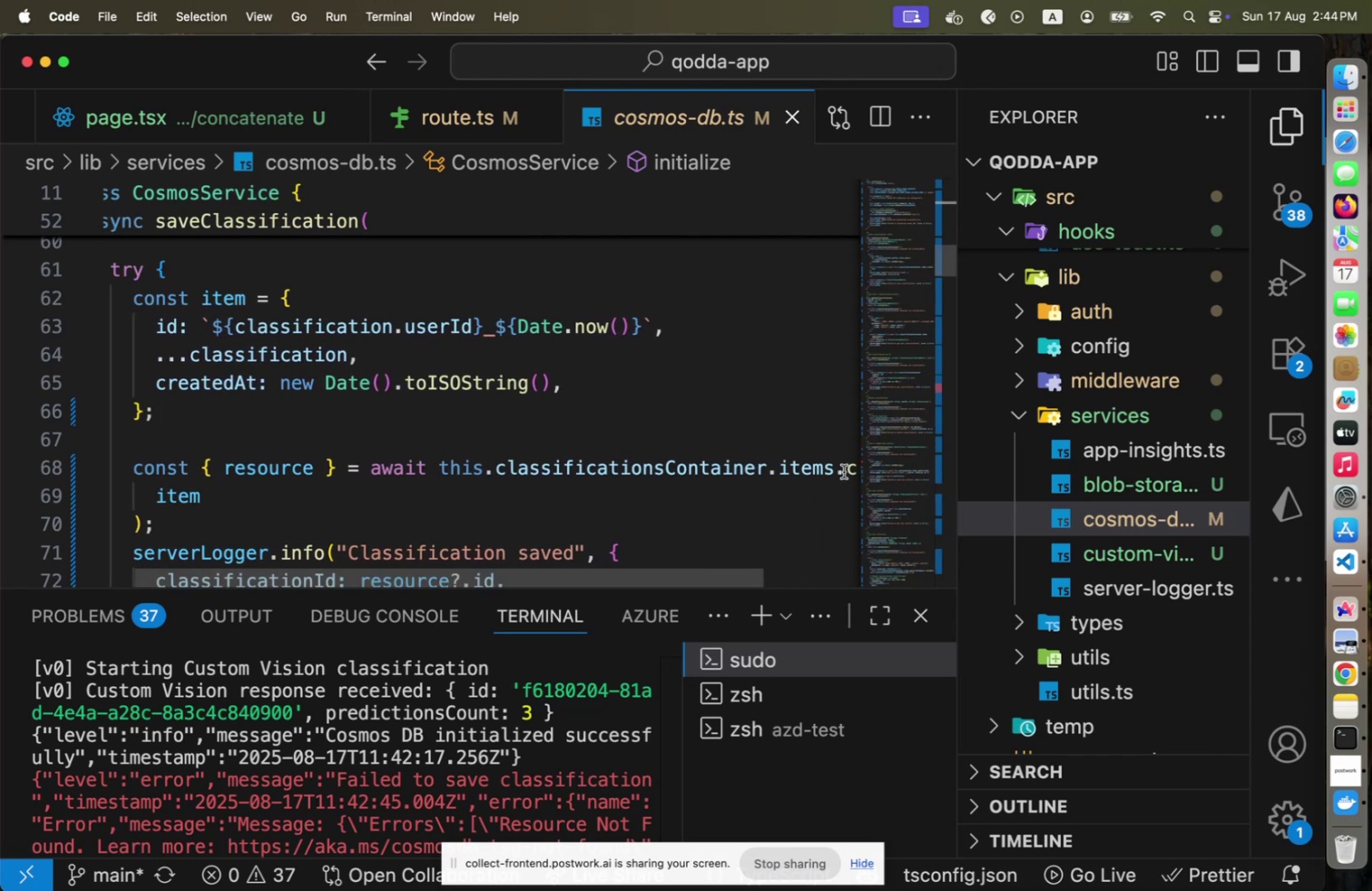 
left_click([844, 471])
 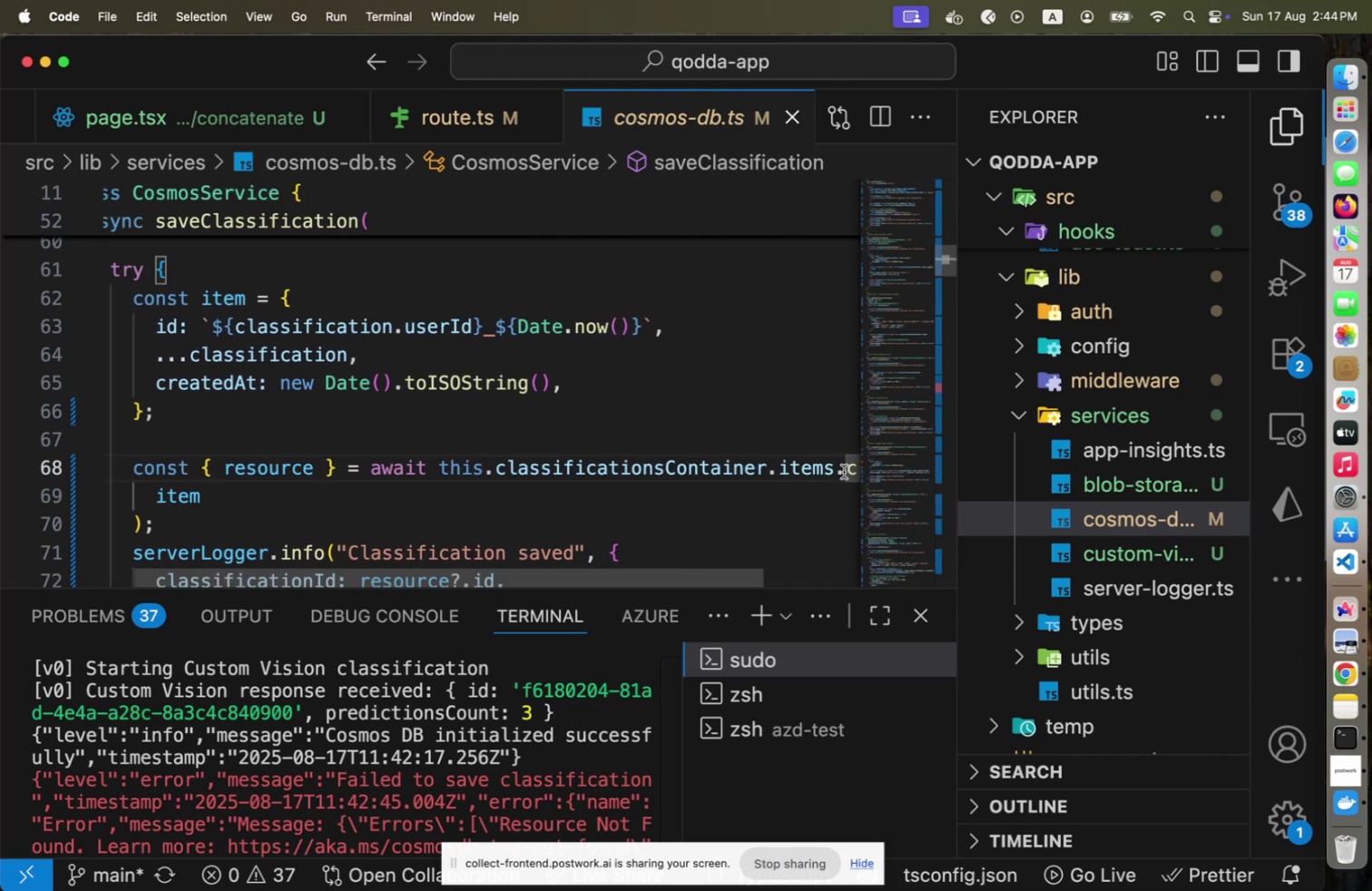 
key(Shift+ShiftLeft)
 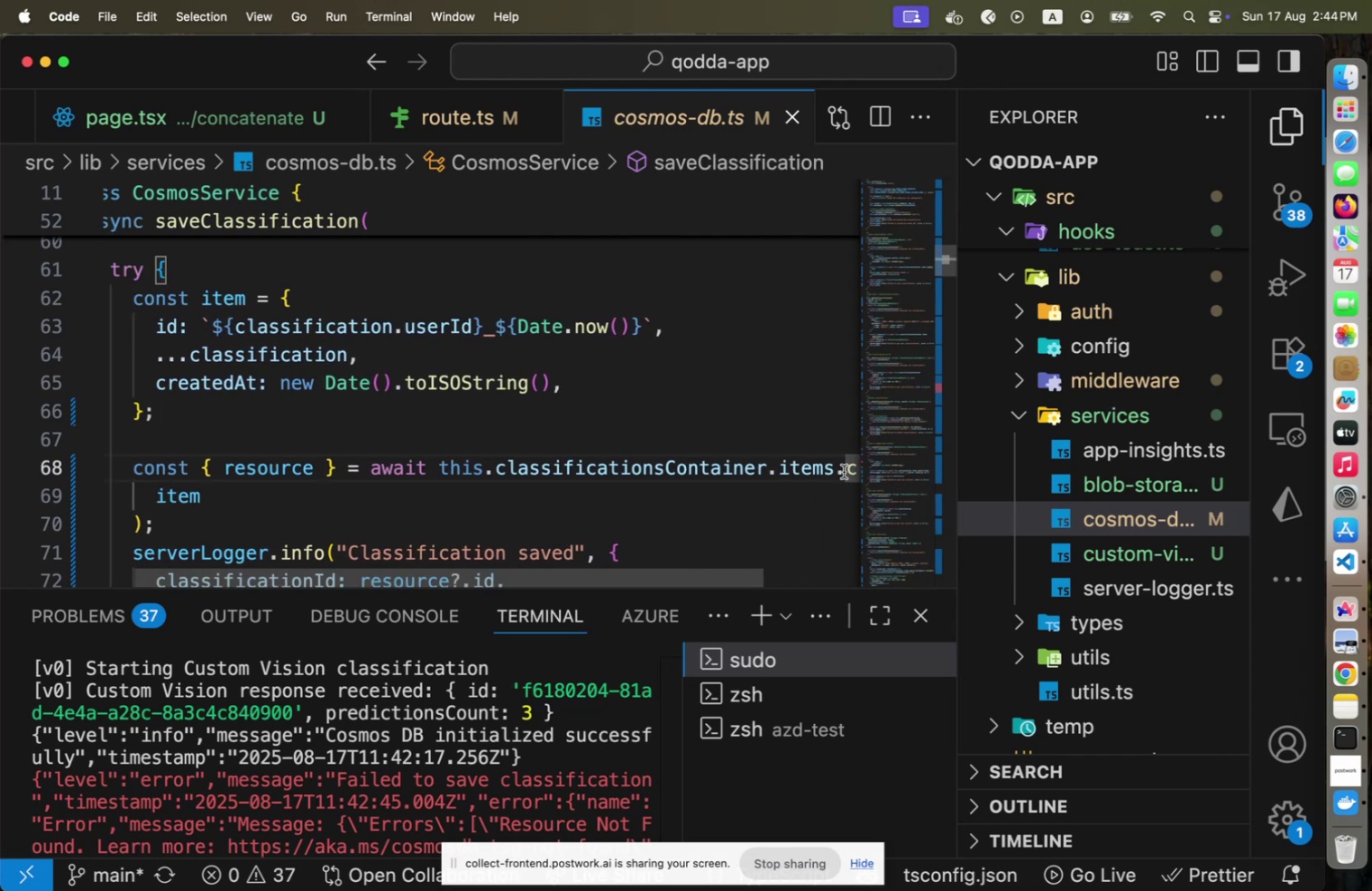 
key(ArrowLeft)
 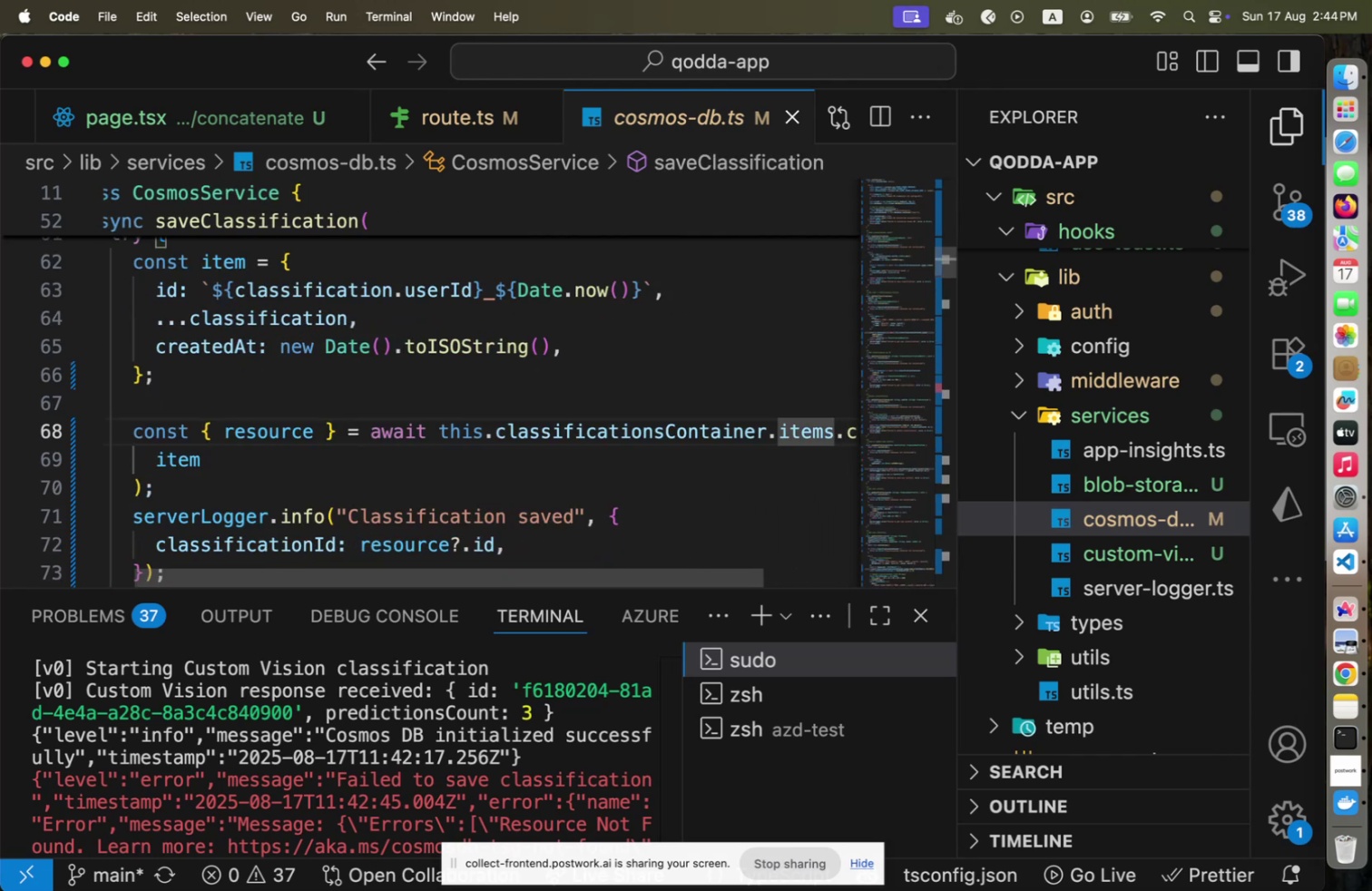 
type(.up])
key(Backspace)
type(set)
key(Backspace)
type(t)
 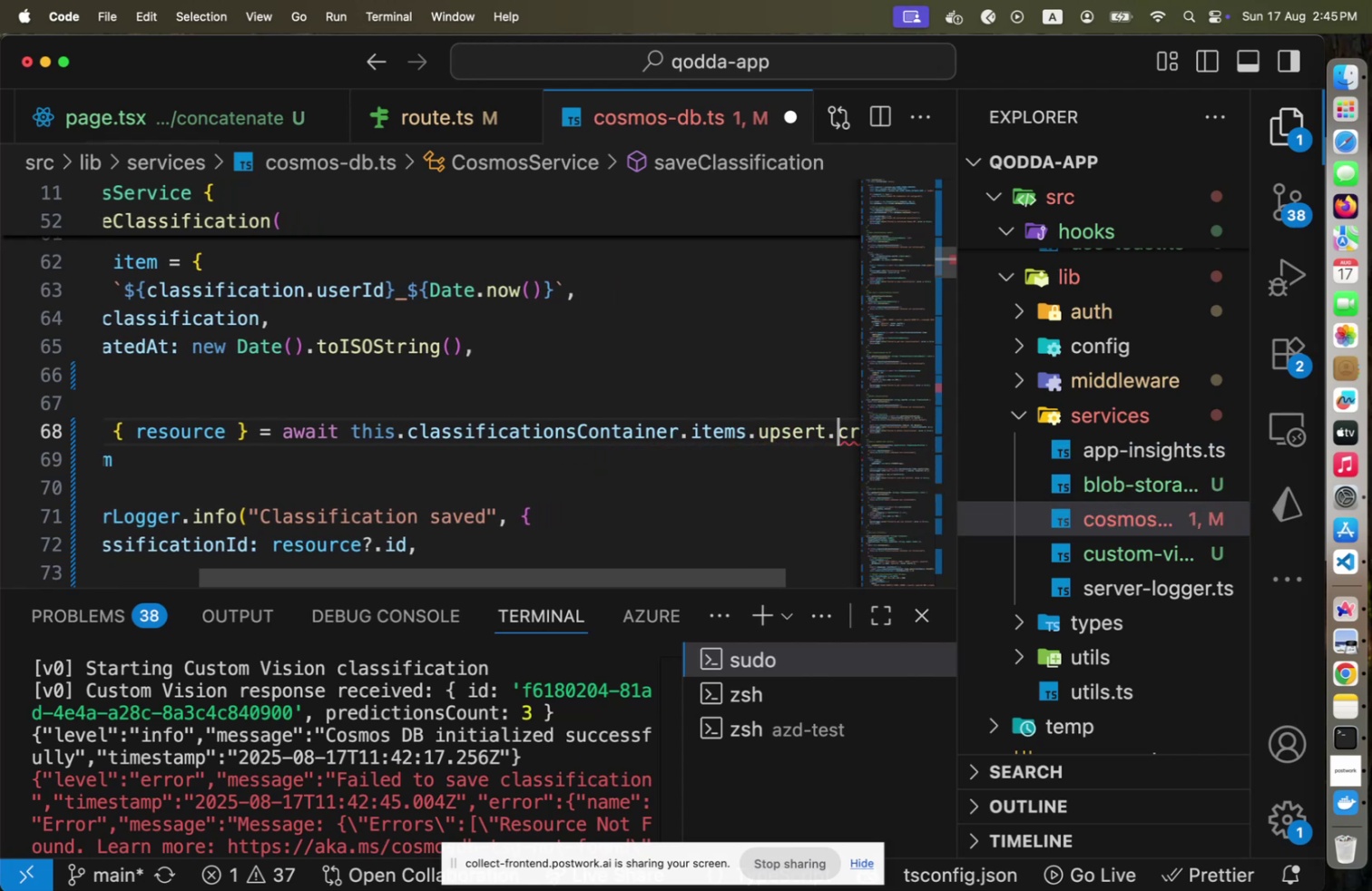 
hold_key(key=R, duration=0.31)
 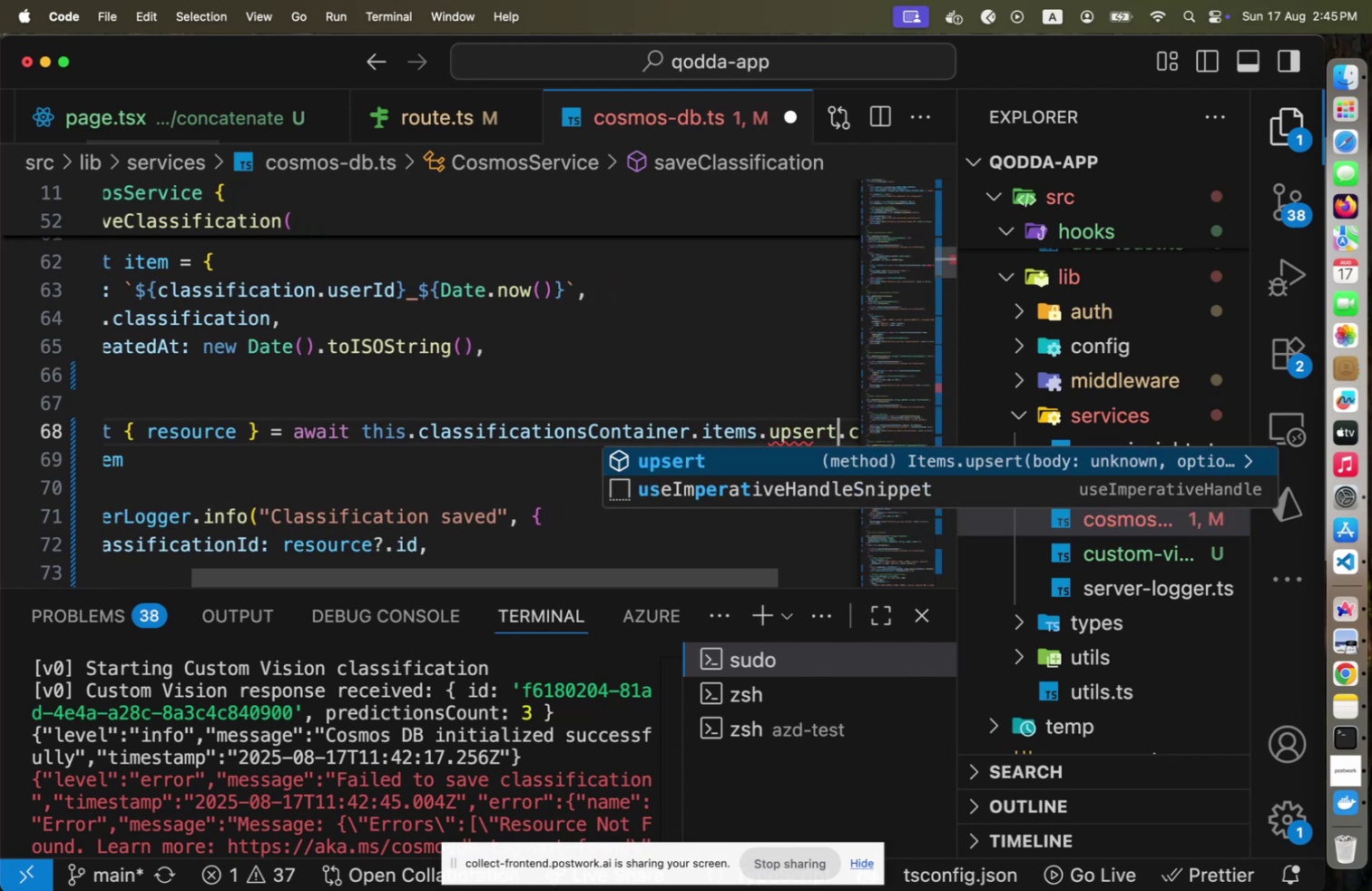 
key(ArrowRight)
 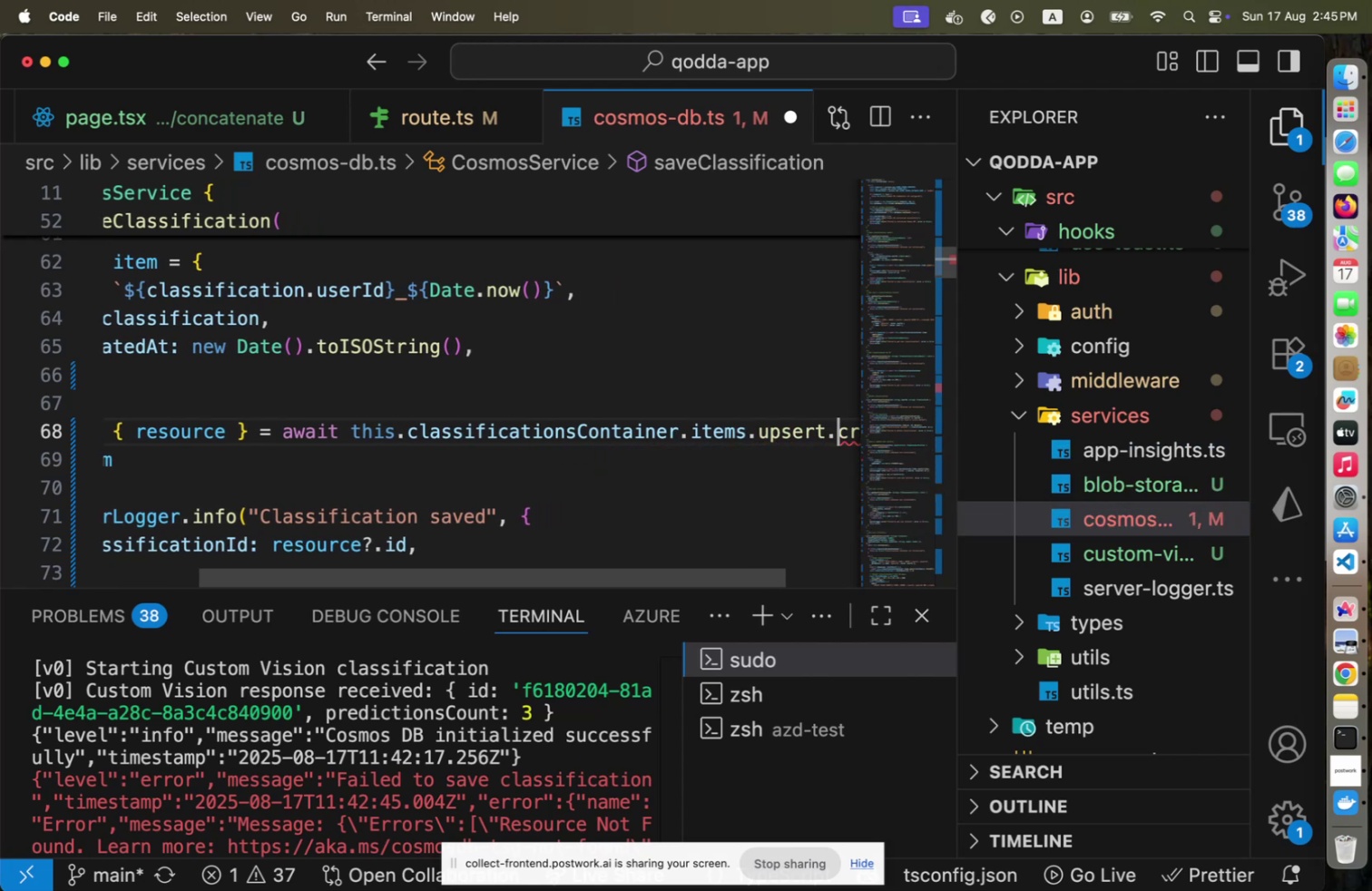 
key(ArrowLeft)
 